 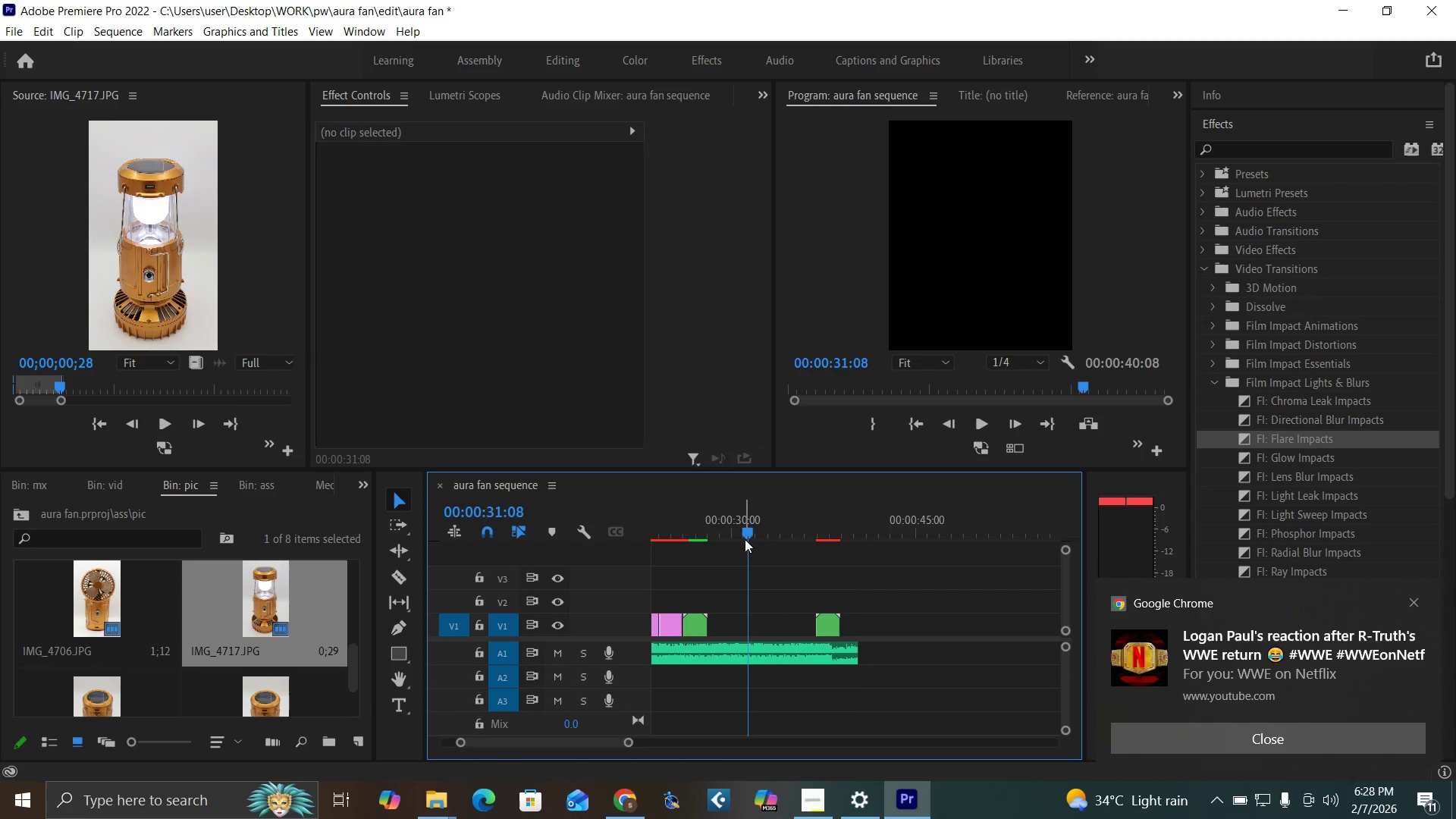 
key(ArrowLeft)
 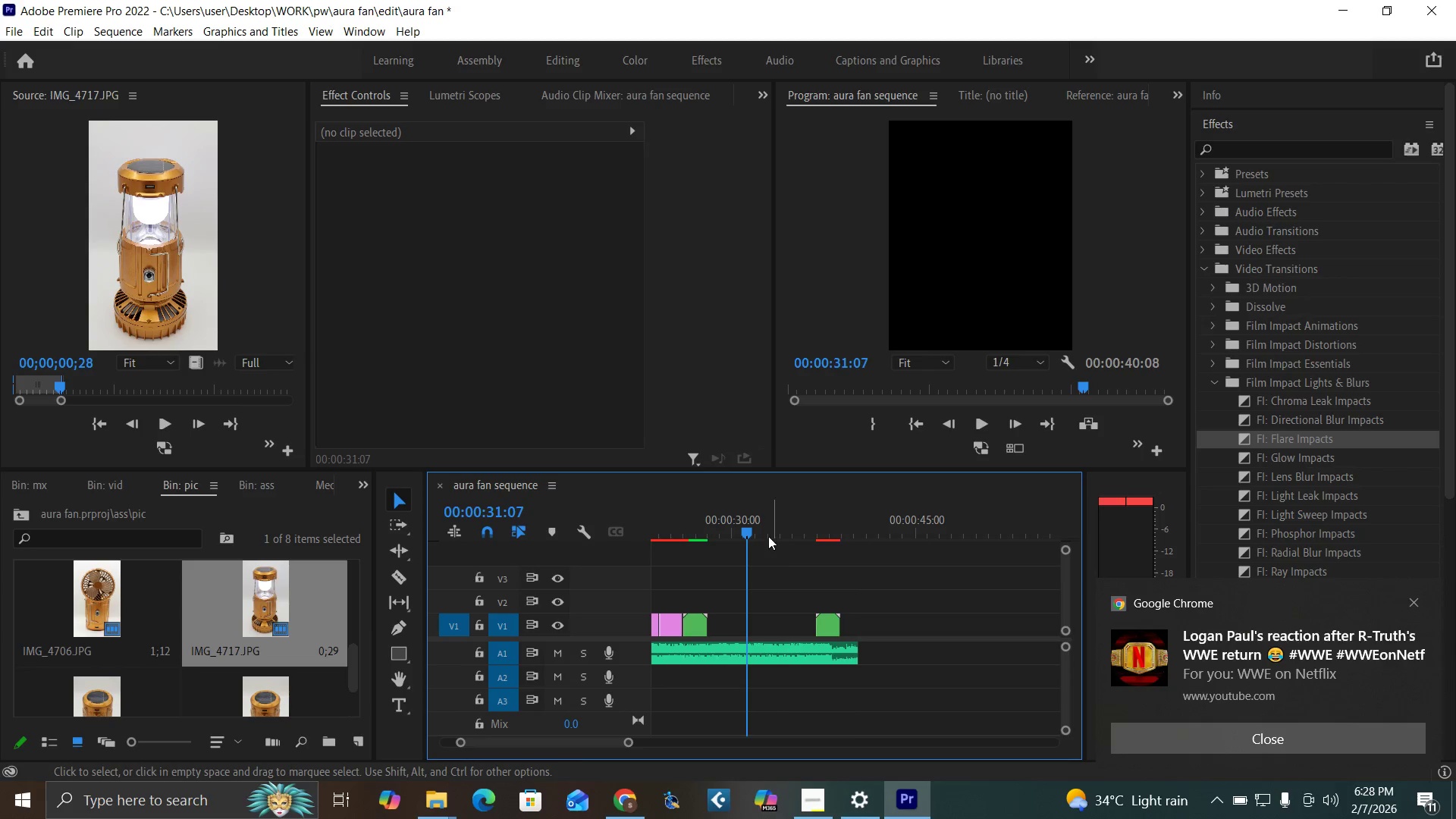 
key(ArrowLeft)
 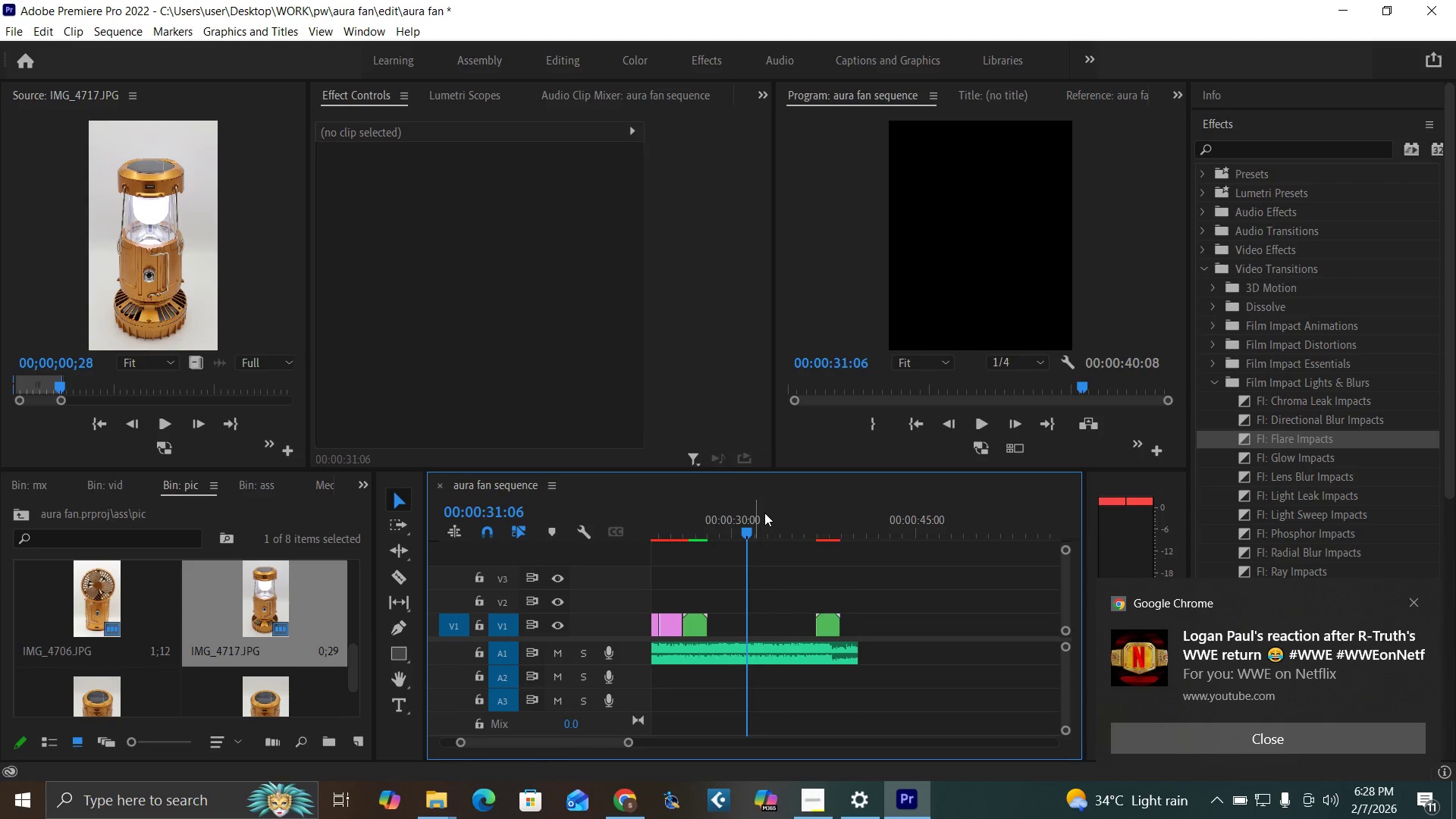 
key(ArrowLeft)
 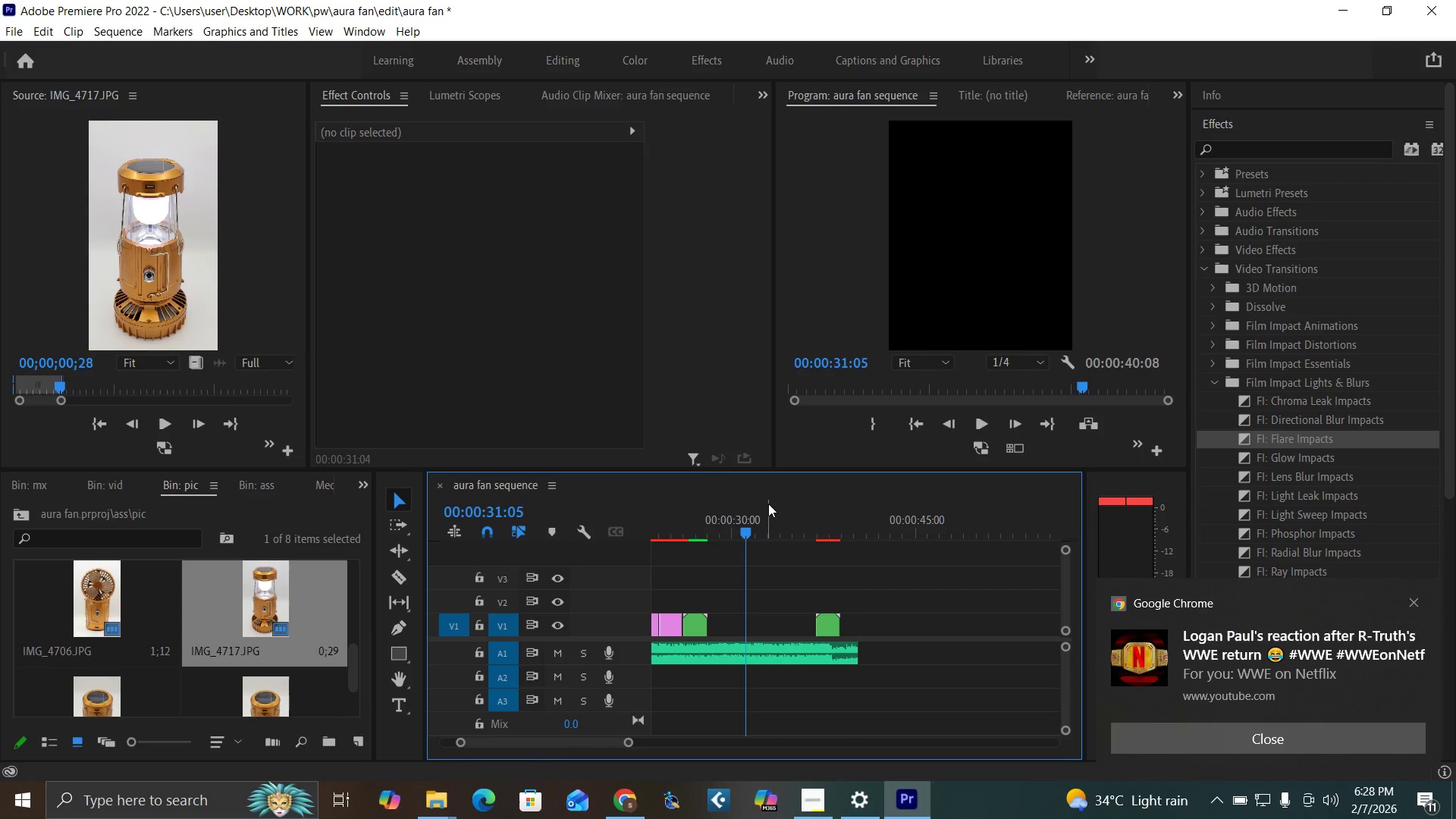 
key(ArrowLeft)
 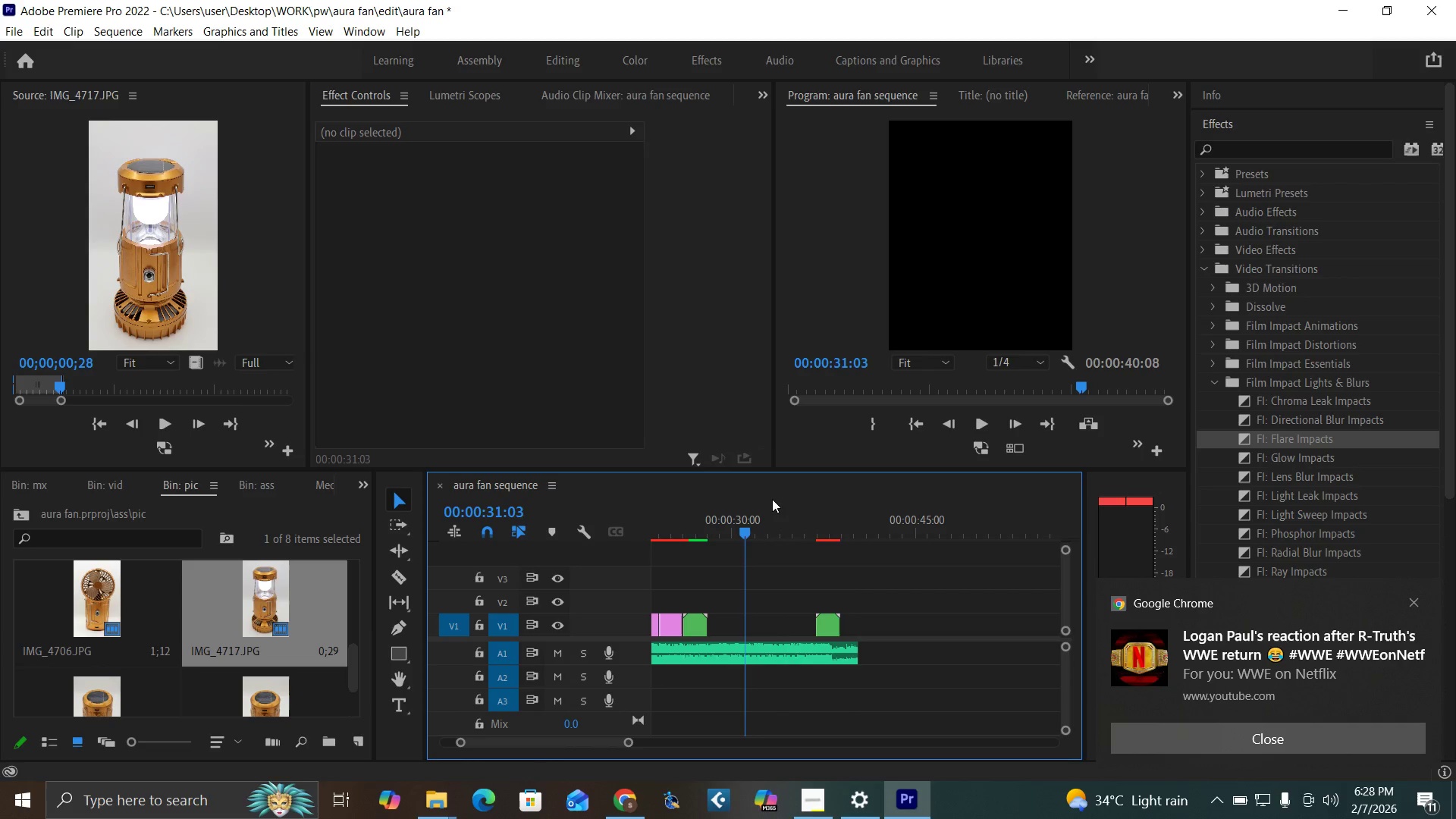 
key(ArrowLeft)
 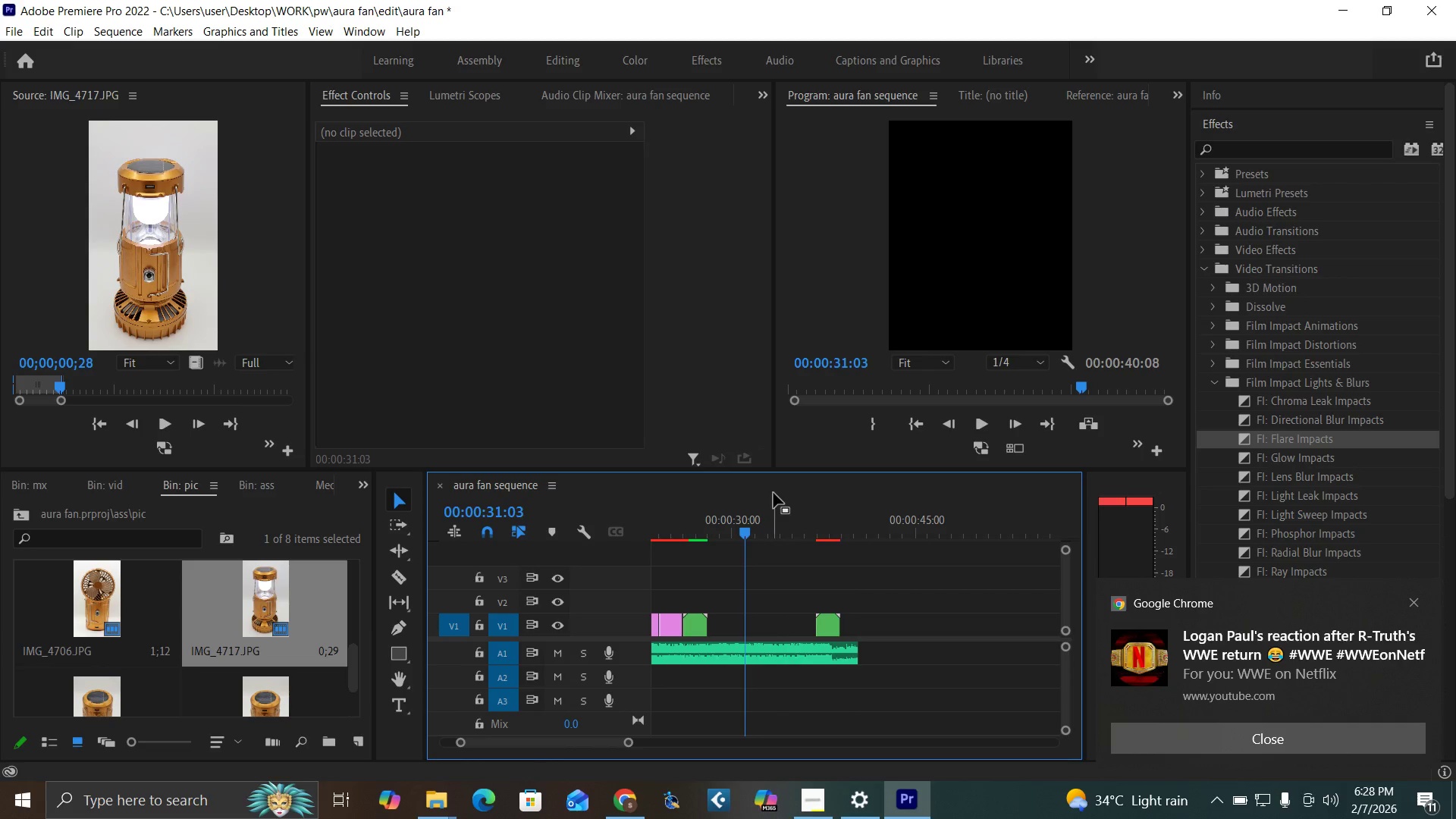 
key(ArrowLeft)
 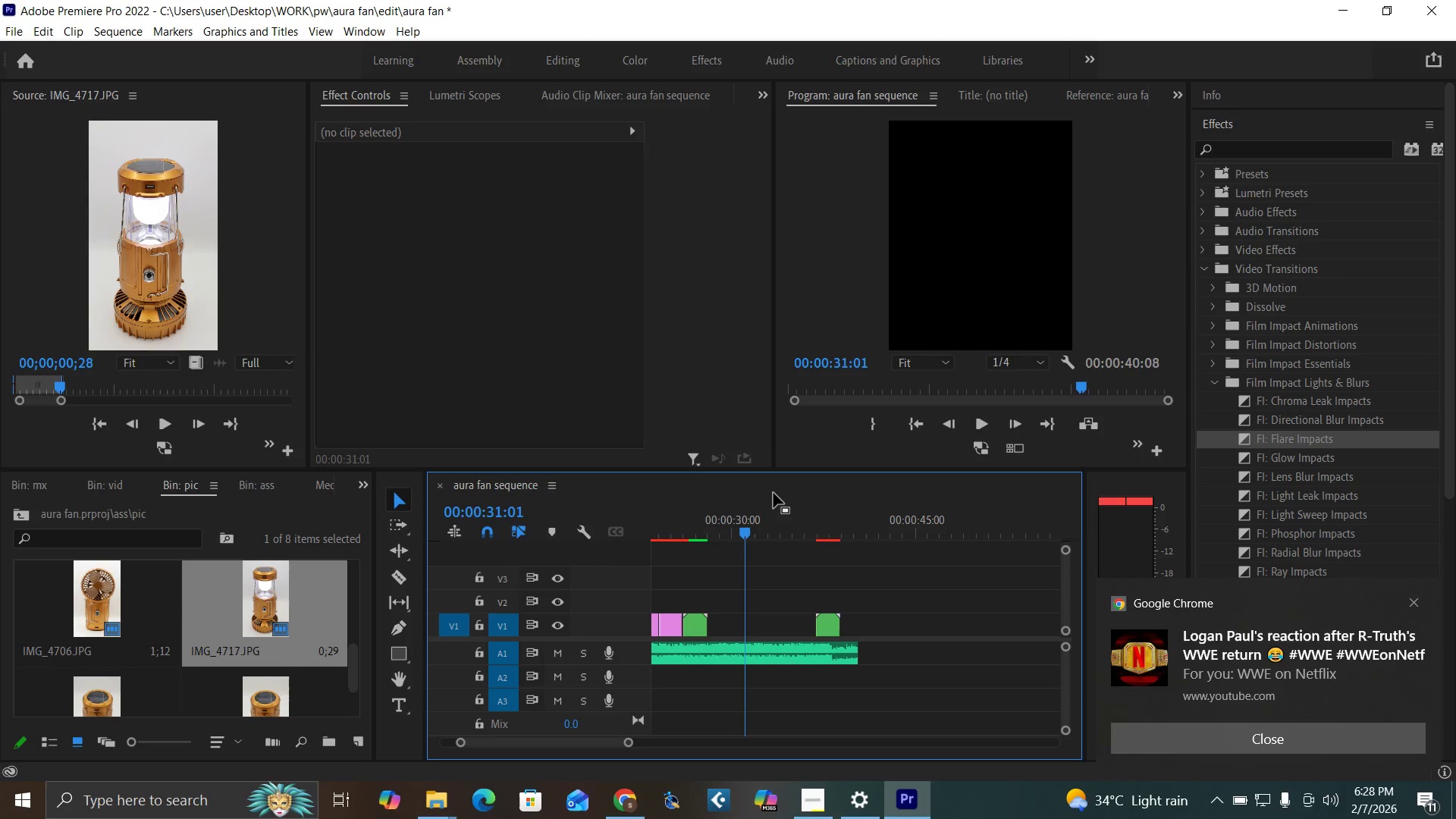 
key(ArrowLeft)
 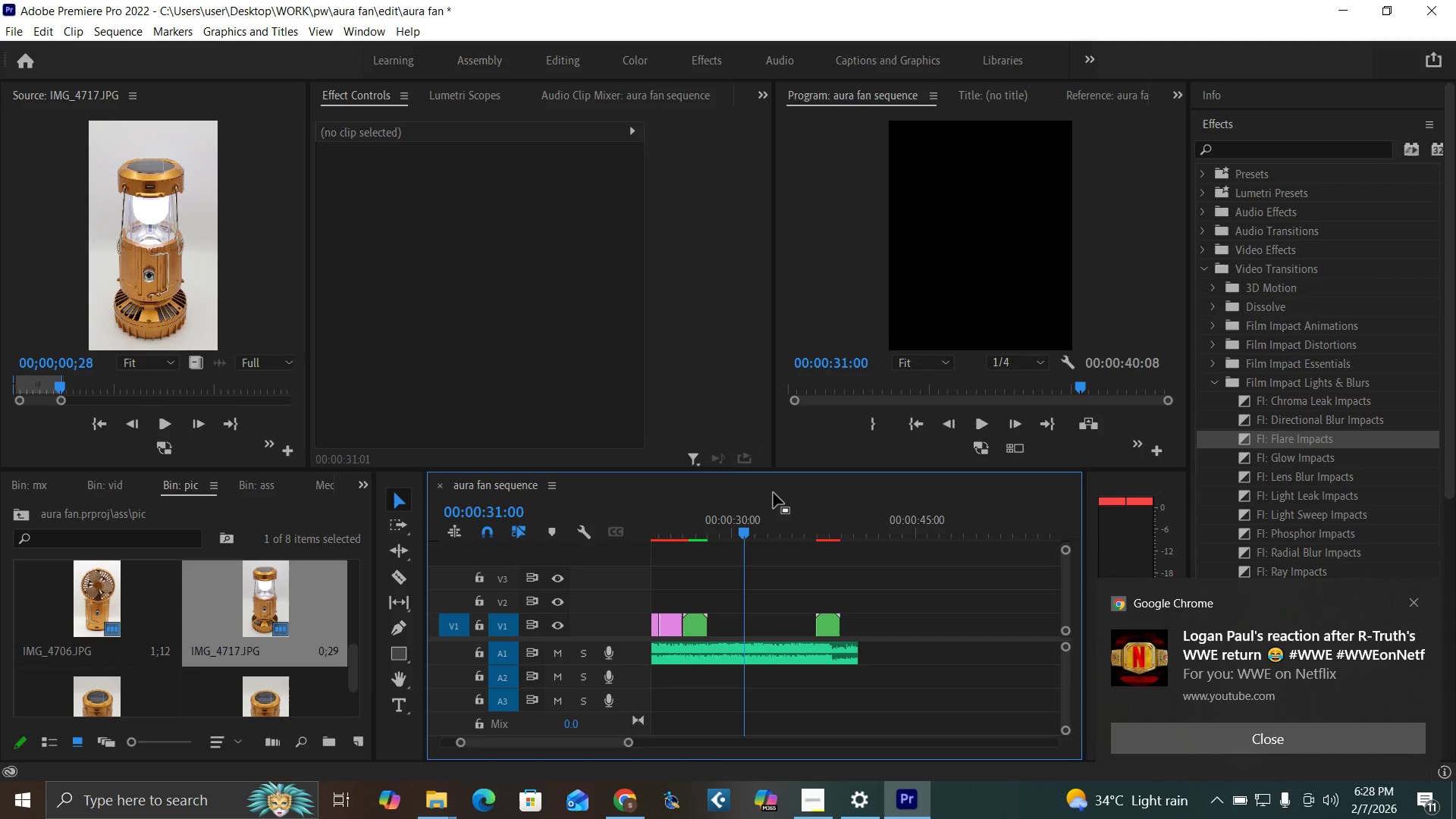 
key(ArrowLeft)
 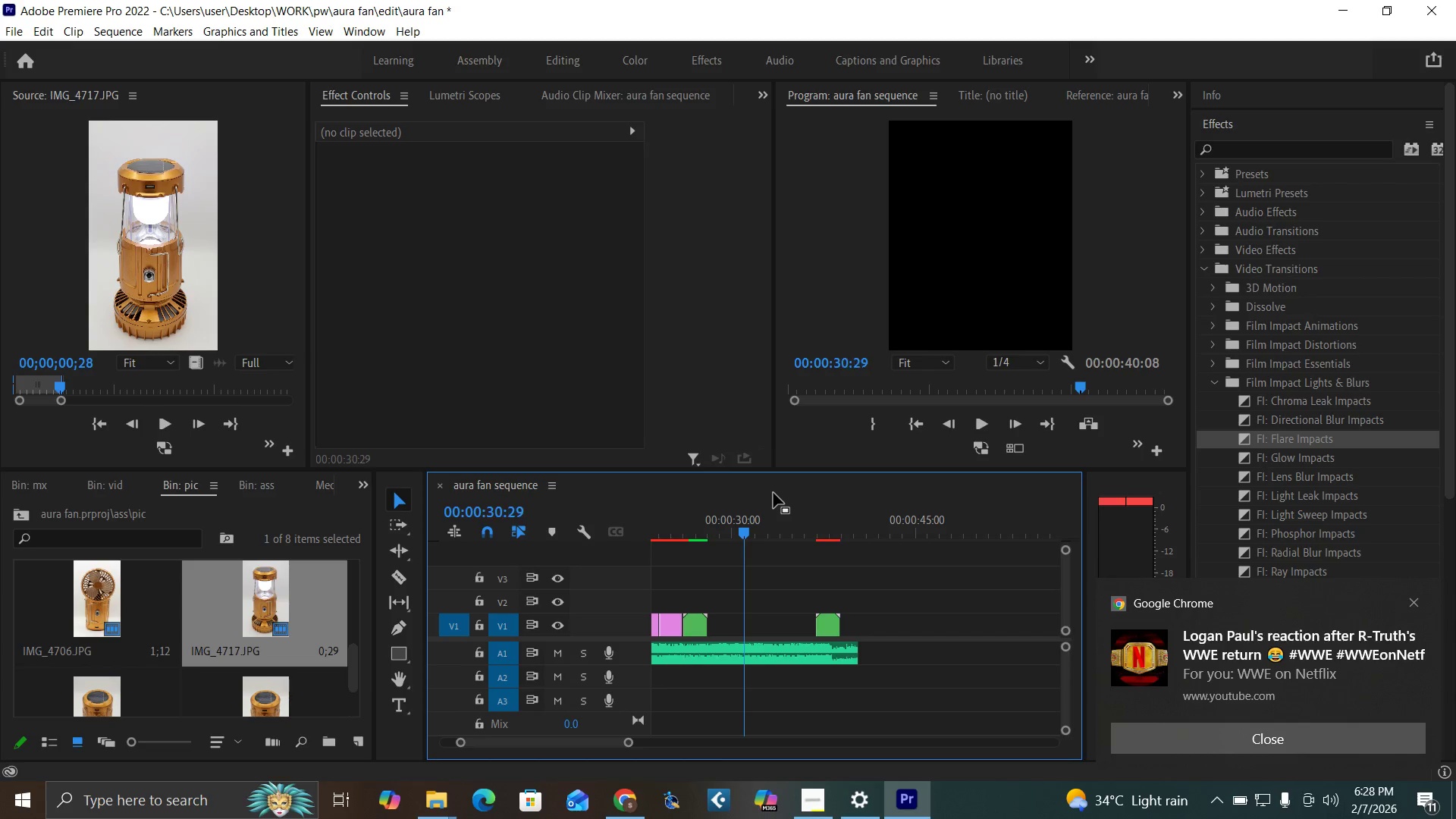 
key(ArrowLeft)
 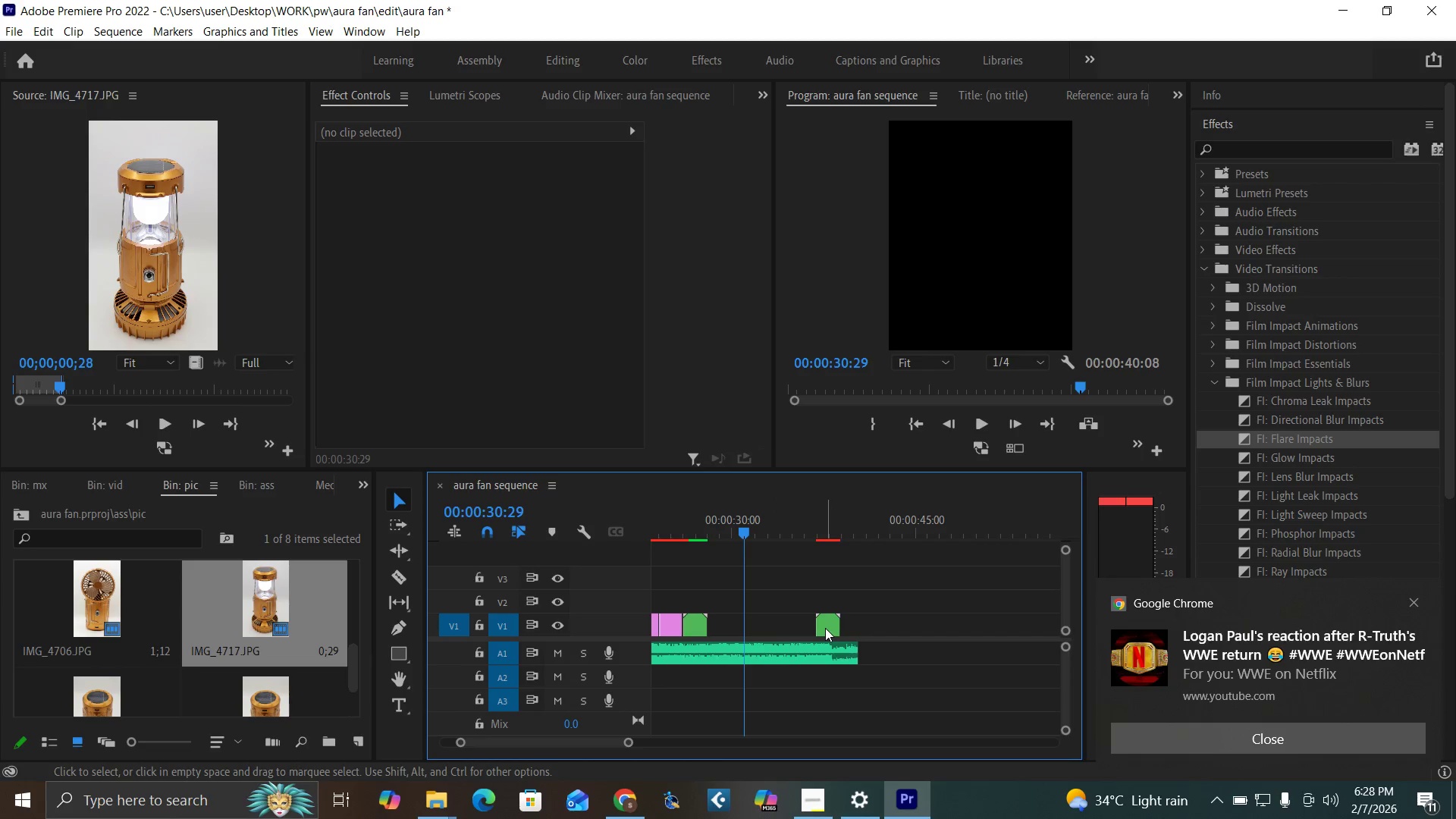 
left_click_drag(start_coordinate=[825, 628], to_coordinate=[758, 630])
 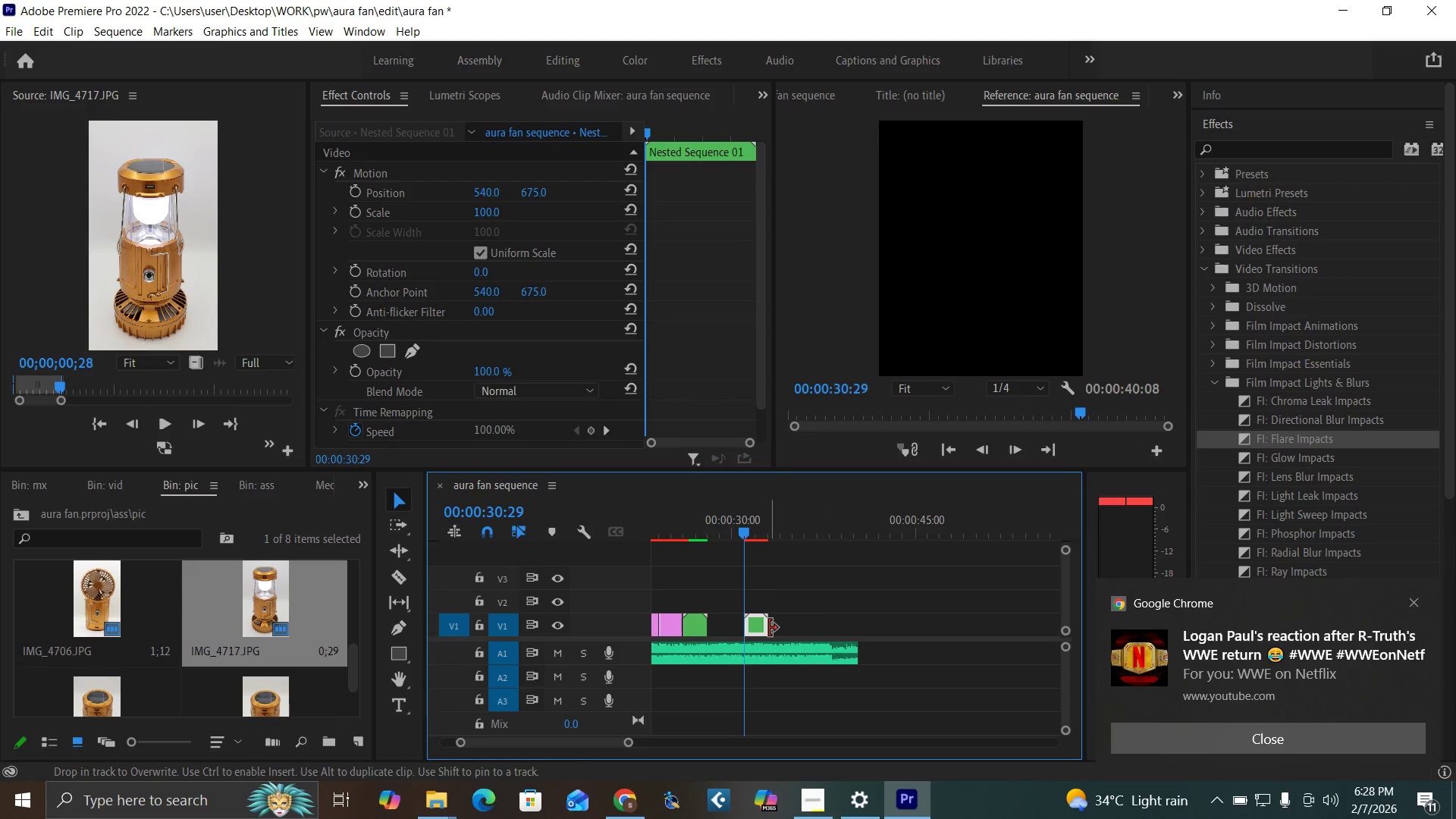 
left_click_drag(start_coordinate=[769, 628], to_coordinate=[827, 636])
 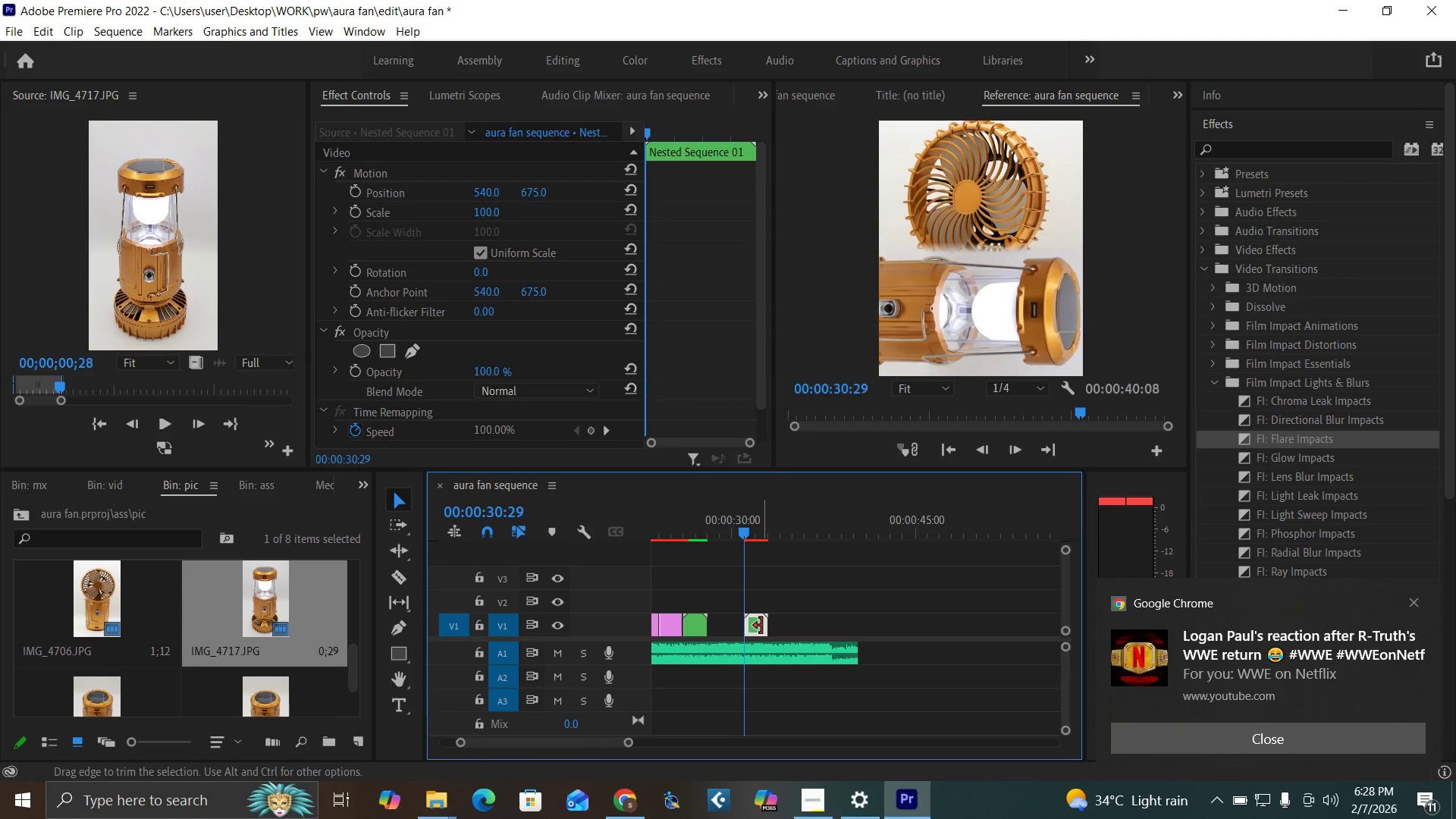 
left_click([761, 626])
 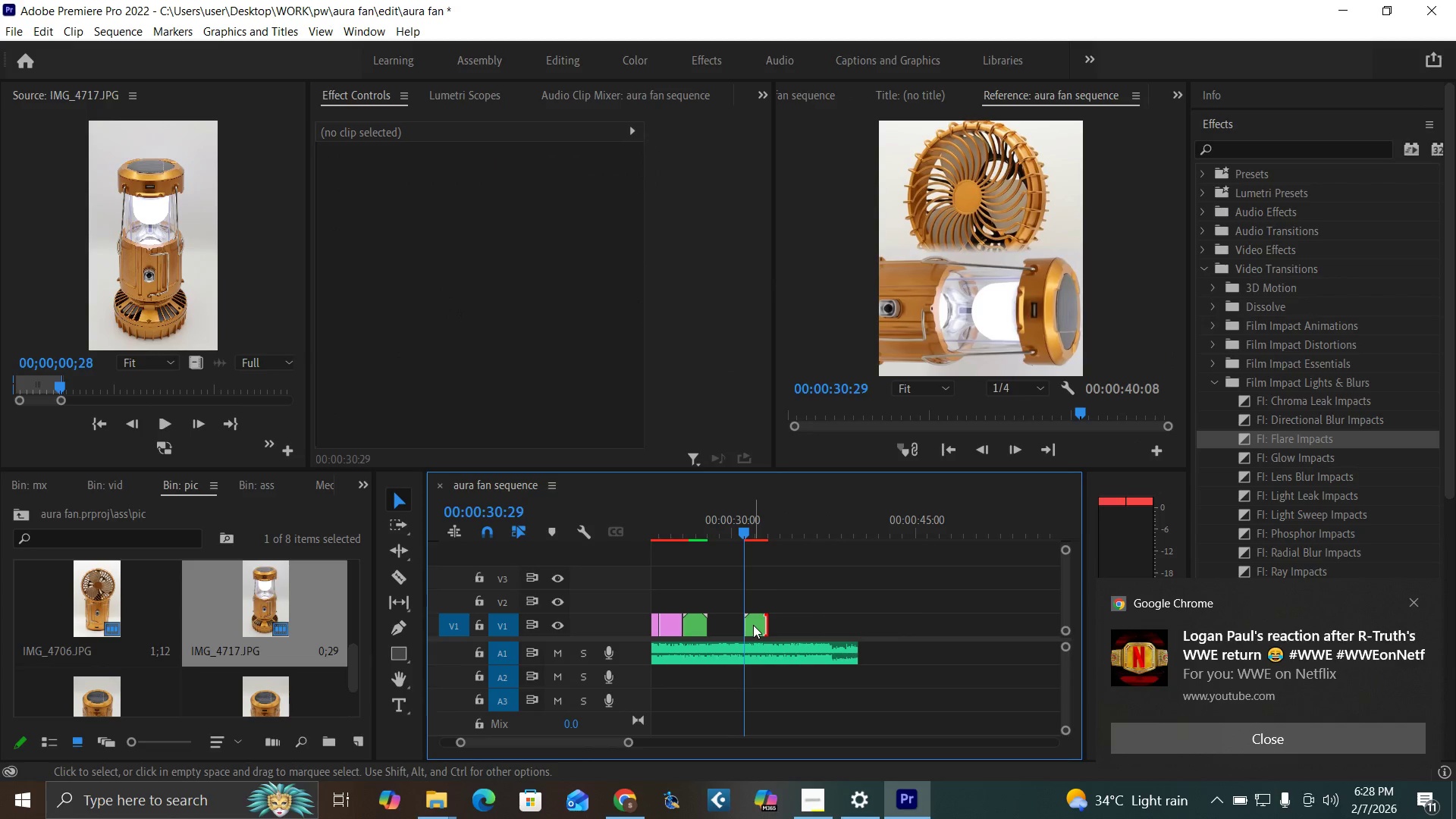 
double_click([753, 625])
 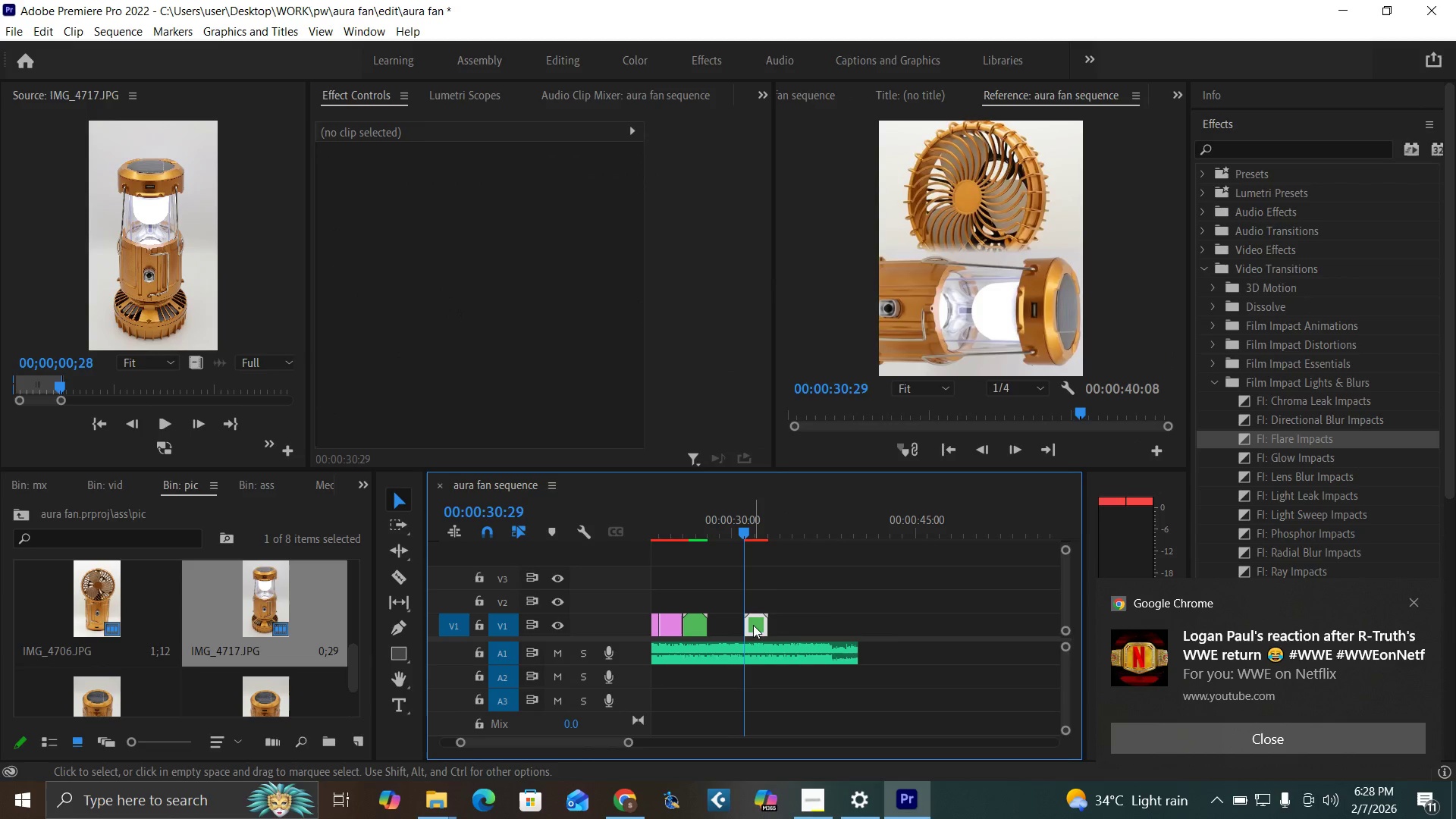 
triple_click([753, 625])
 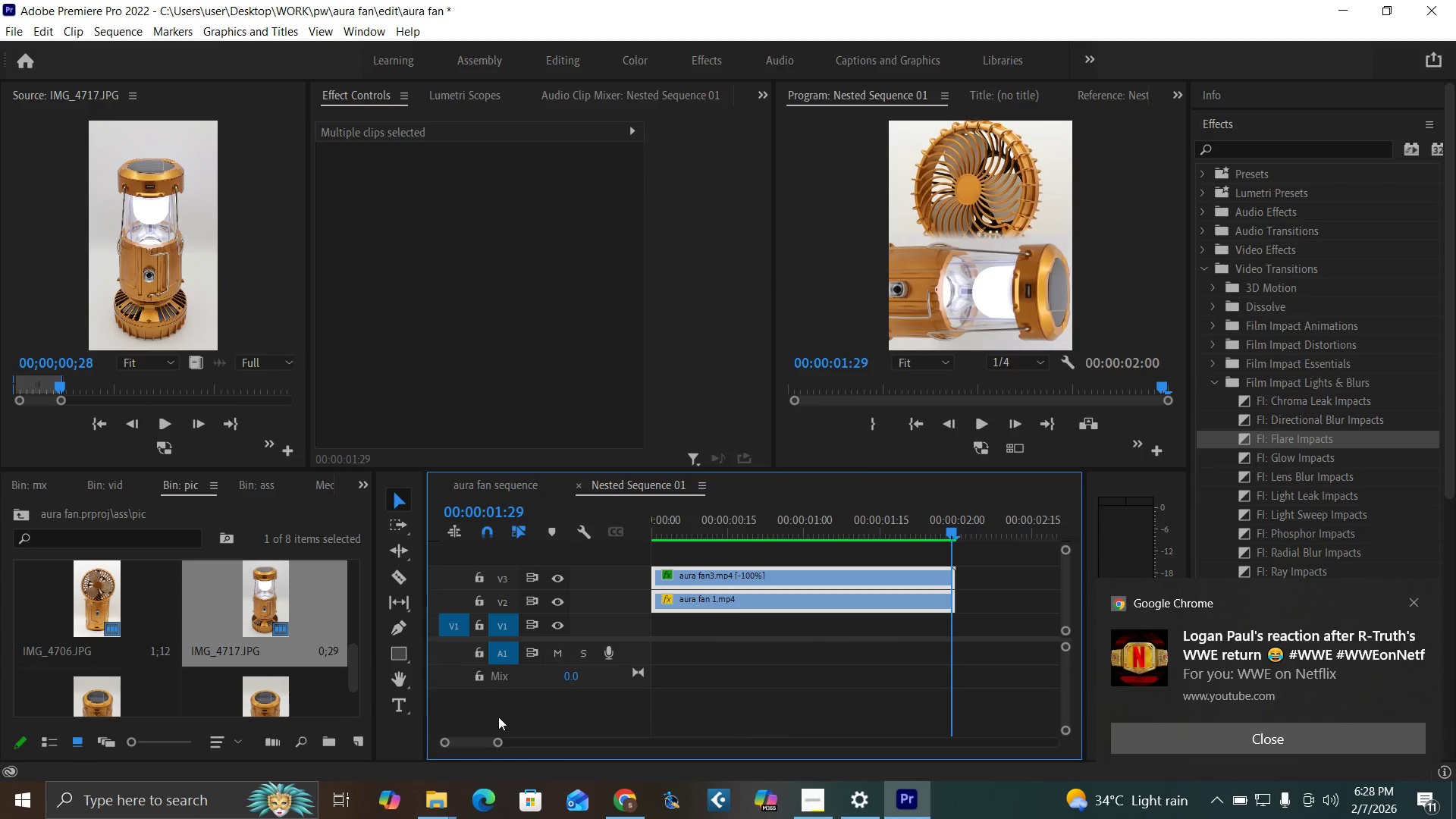 
left_click_drag(start_coordinate=[497, 744], to_coordinate=[547, 766])
 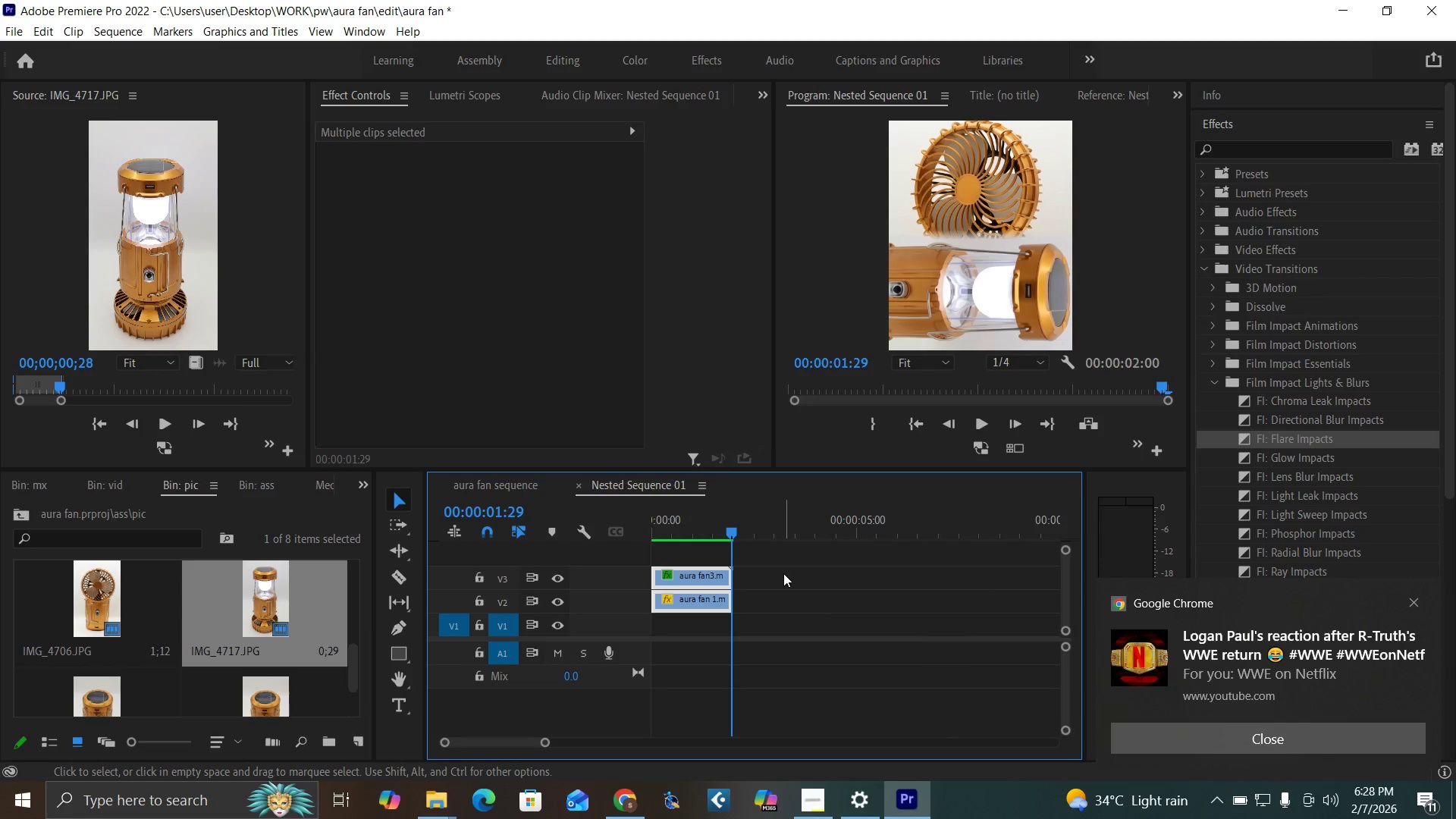 
left_click_drag(start_coordinate=[783, 573], to_coordinate=[720, 607])
 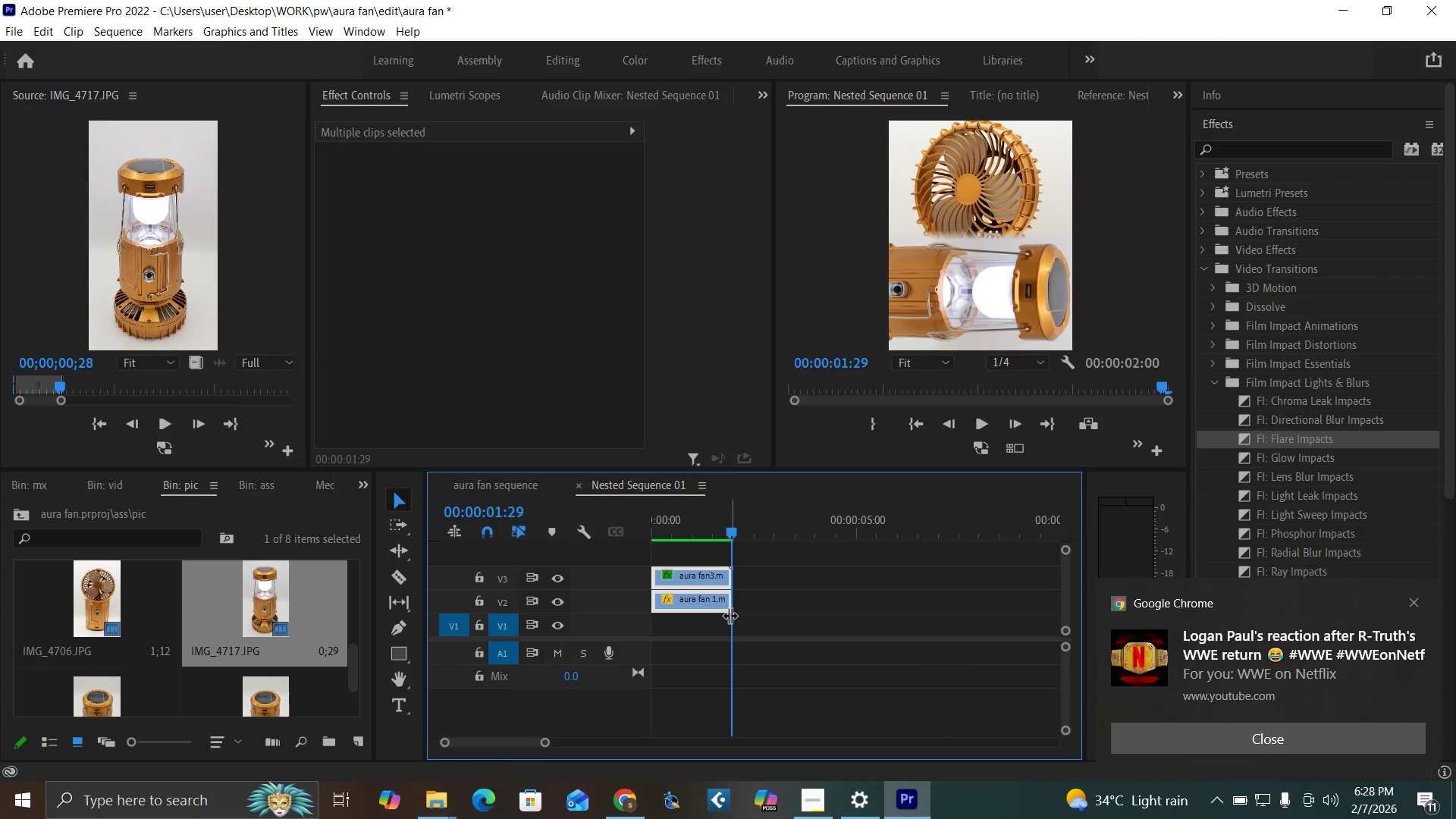 
left_click_drag(start_coordinate=[730, 615], to_coordinate=[932, 598])
 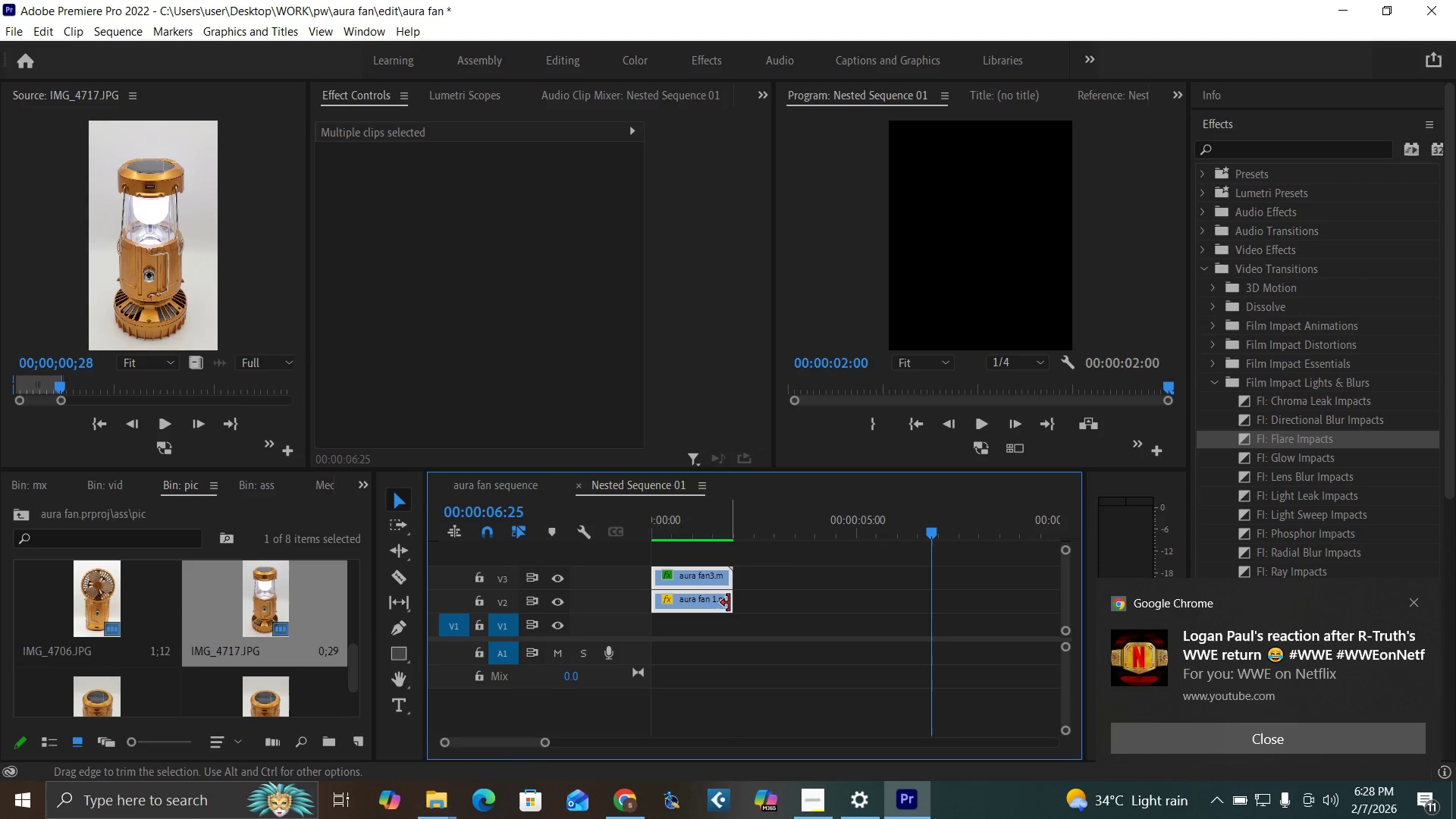 
left_click_drag(start_coordinate=[729, 603], to_coordinate=[916, 606])
 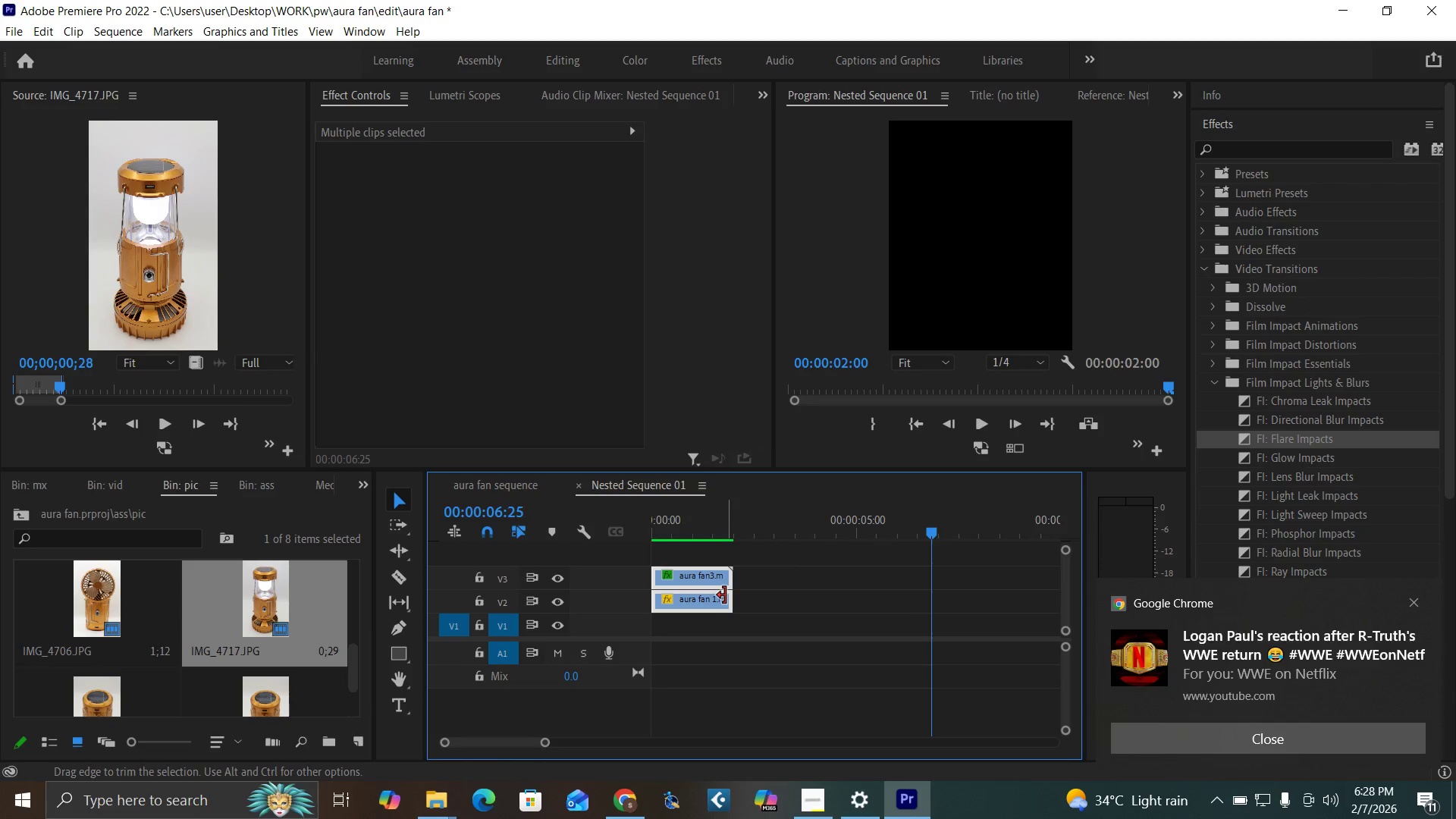 
left_click_drag(start_coordinate=[725, 595], to_coordinate=[785, 600])
 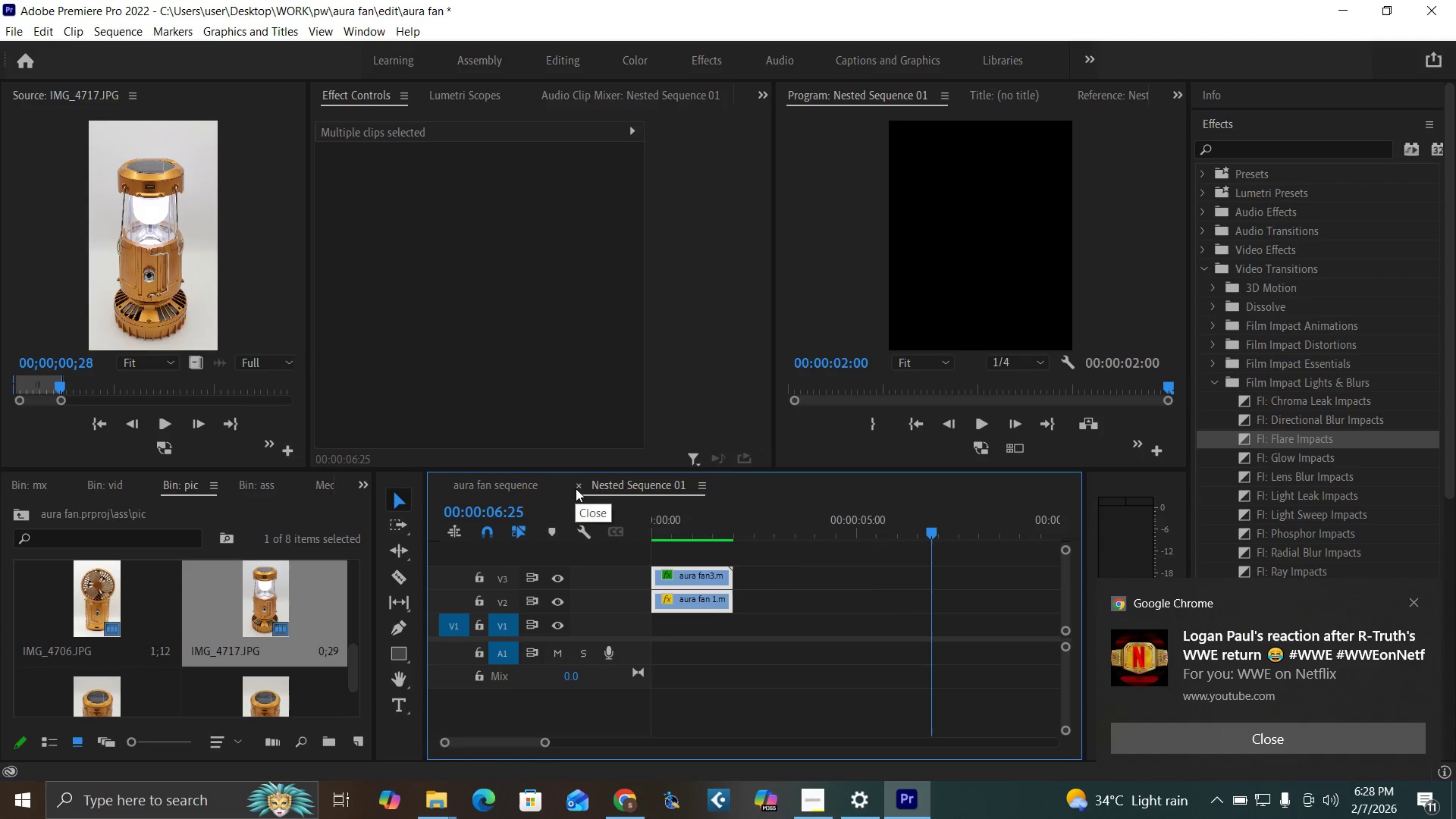 
left_click([576, 488])
 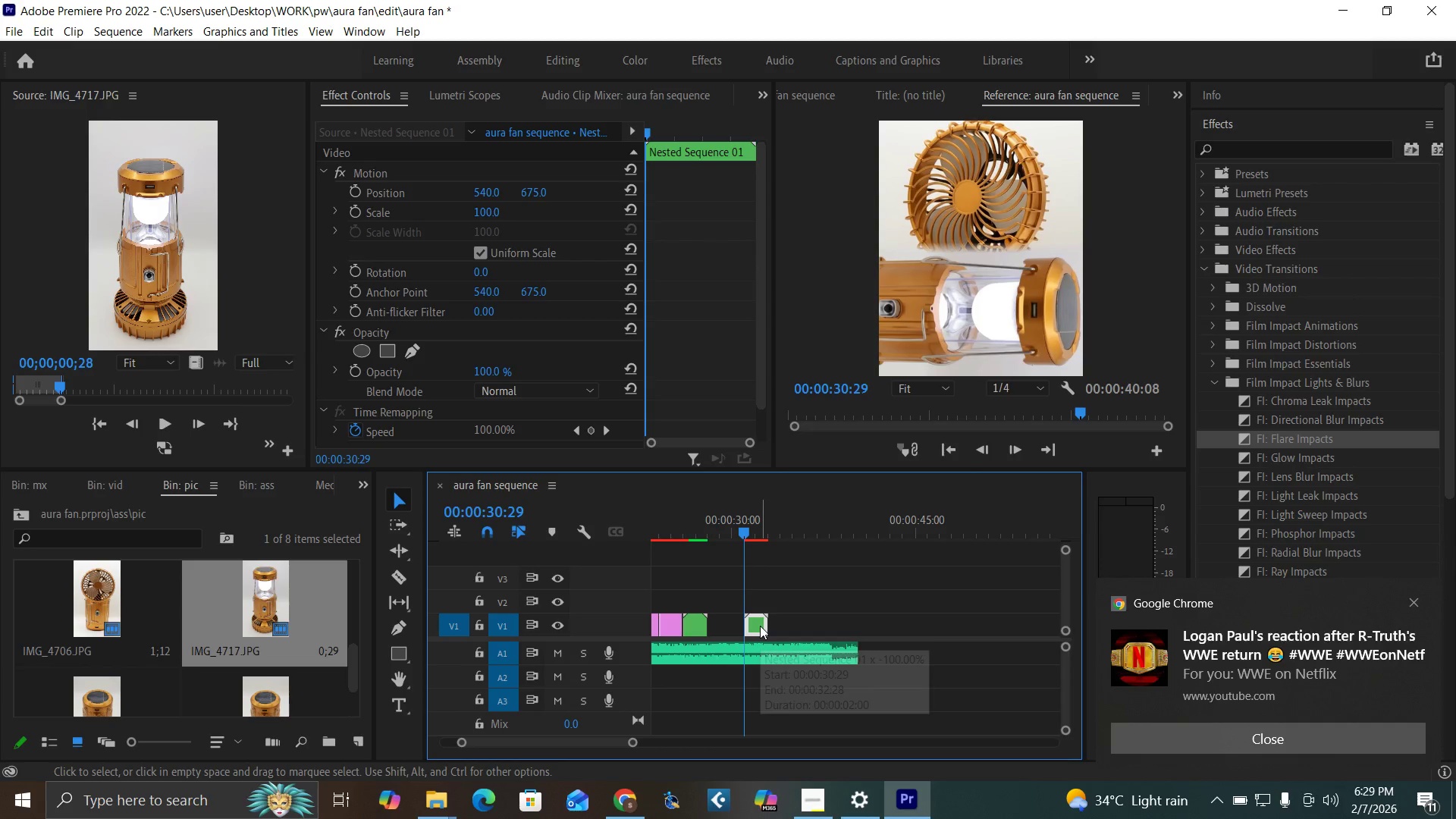 
wait(7.03)
 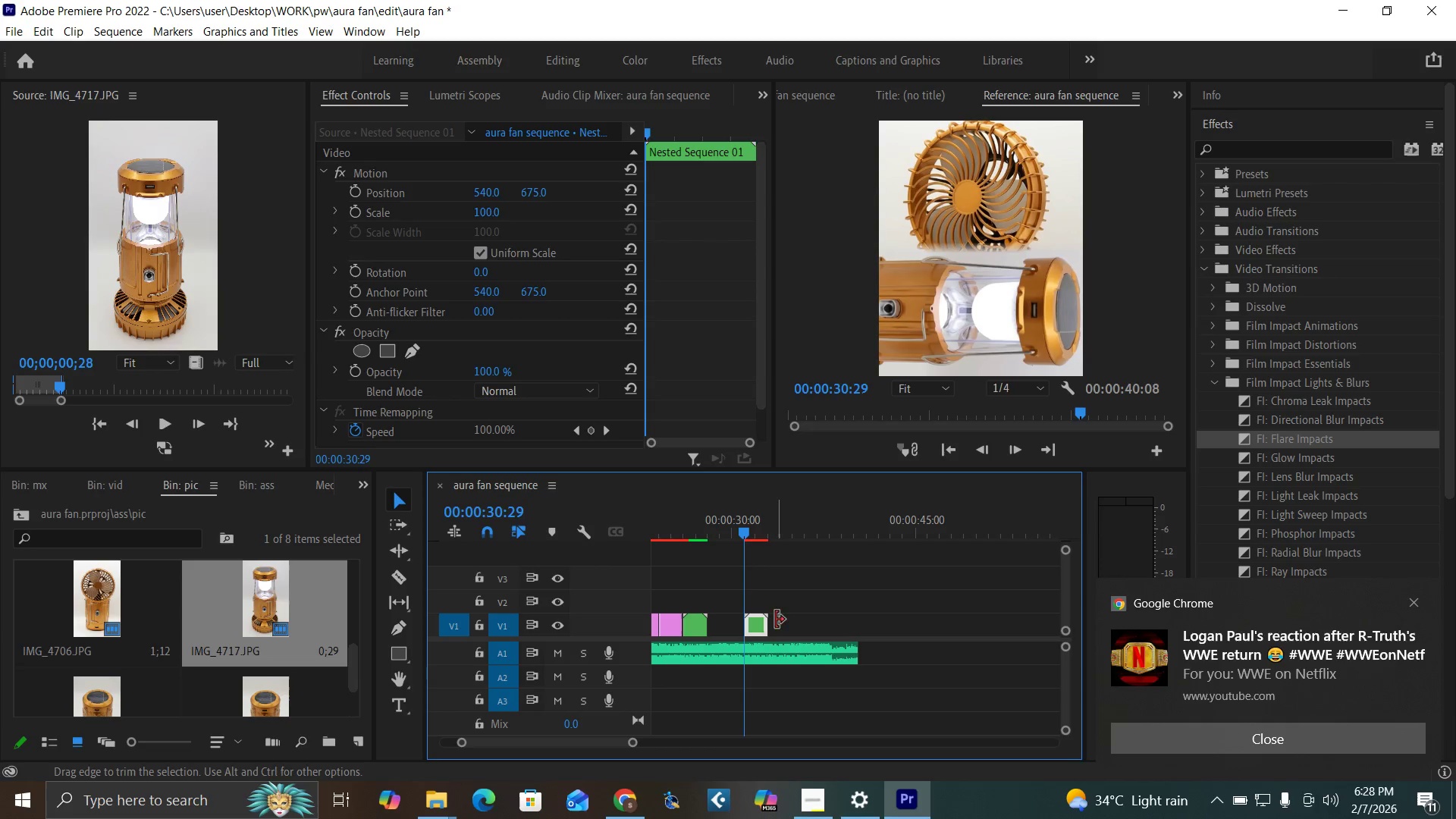 
hold_key(key=AltLeft, duration=1.52)
left_click_drag(start_coordinate=[755, 624], to_coordinate=[778, 629])
 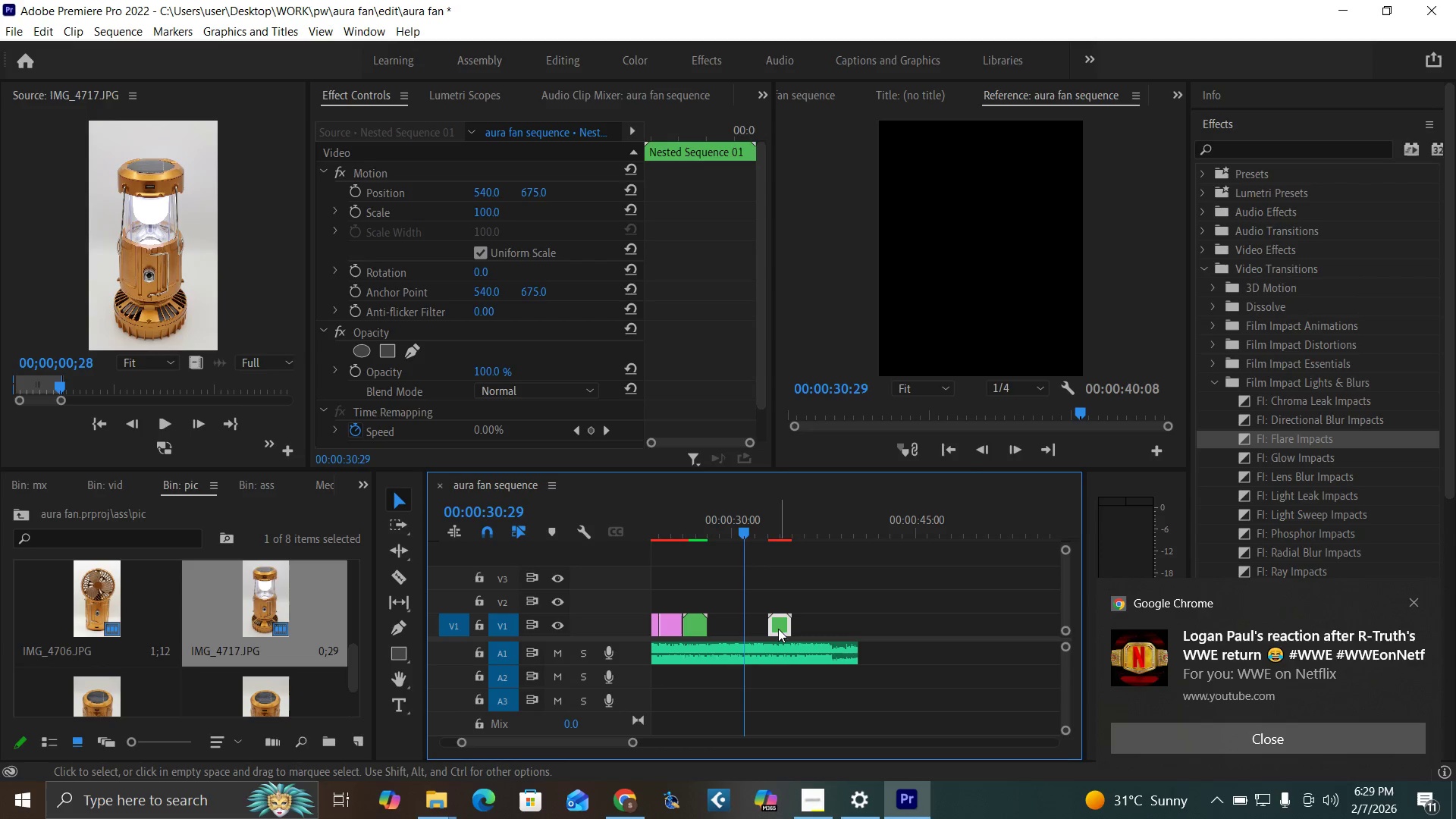 
hold_key(key=AltLeft, duration=1.53)
 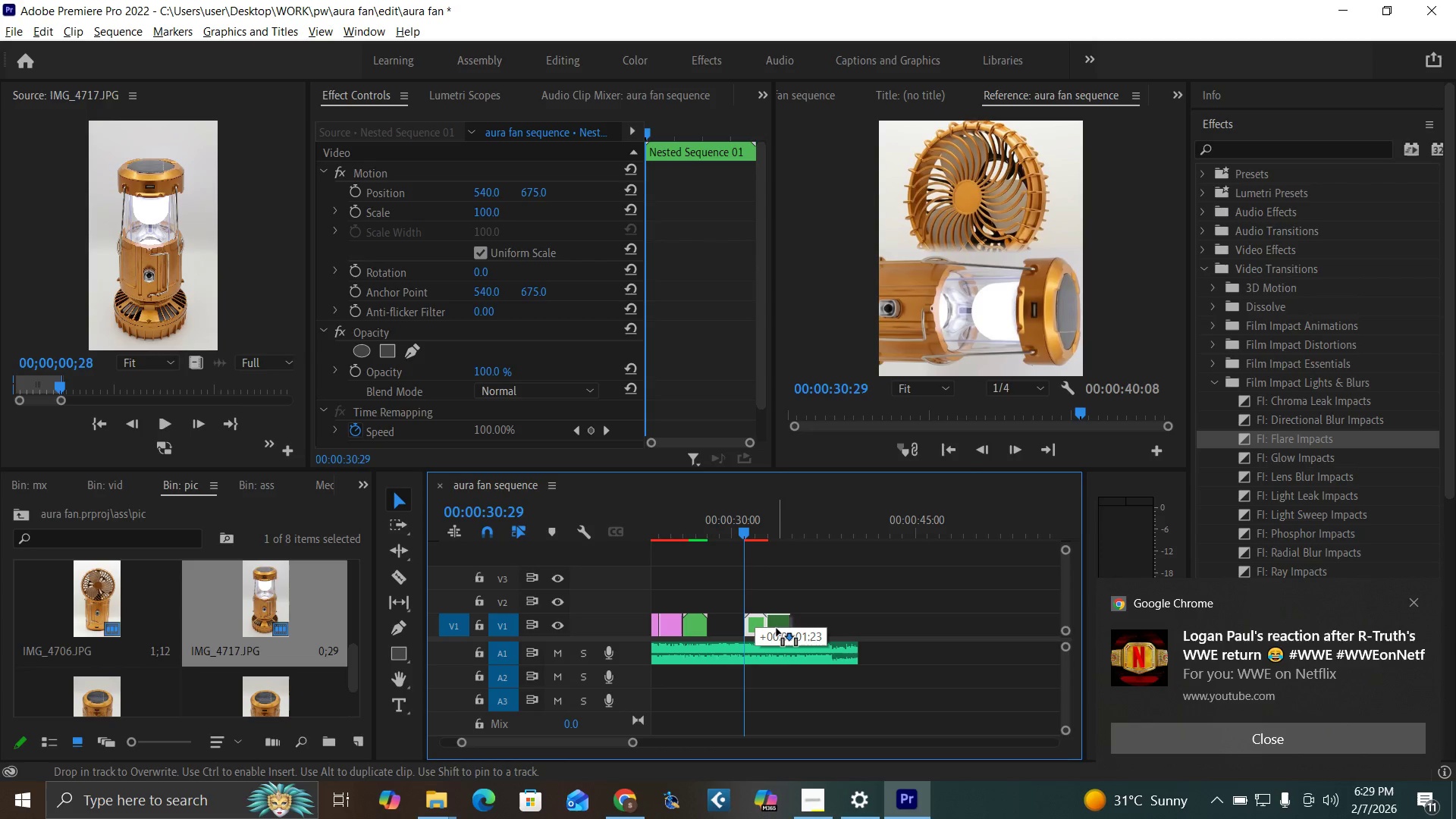 
hold_key(key=AltLeft, duration=1.53)
 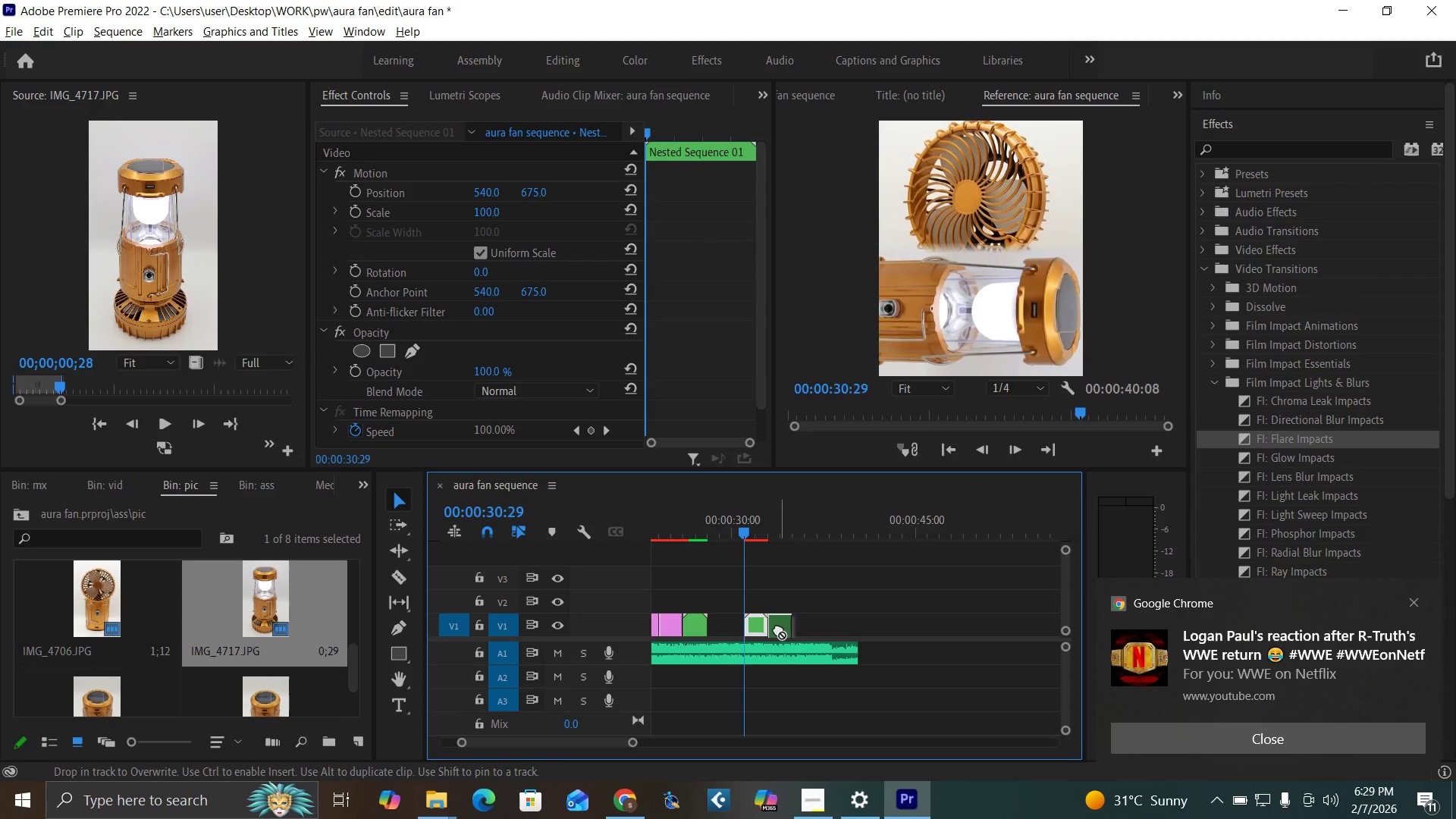 
key(Alt+AltLeft)
 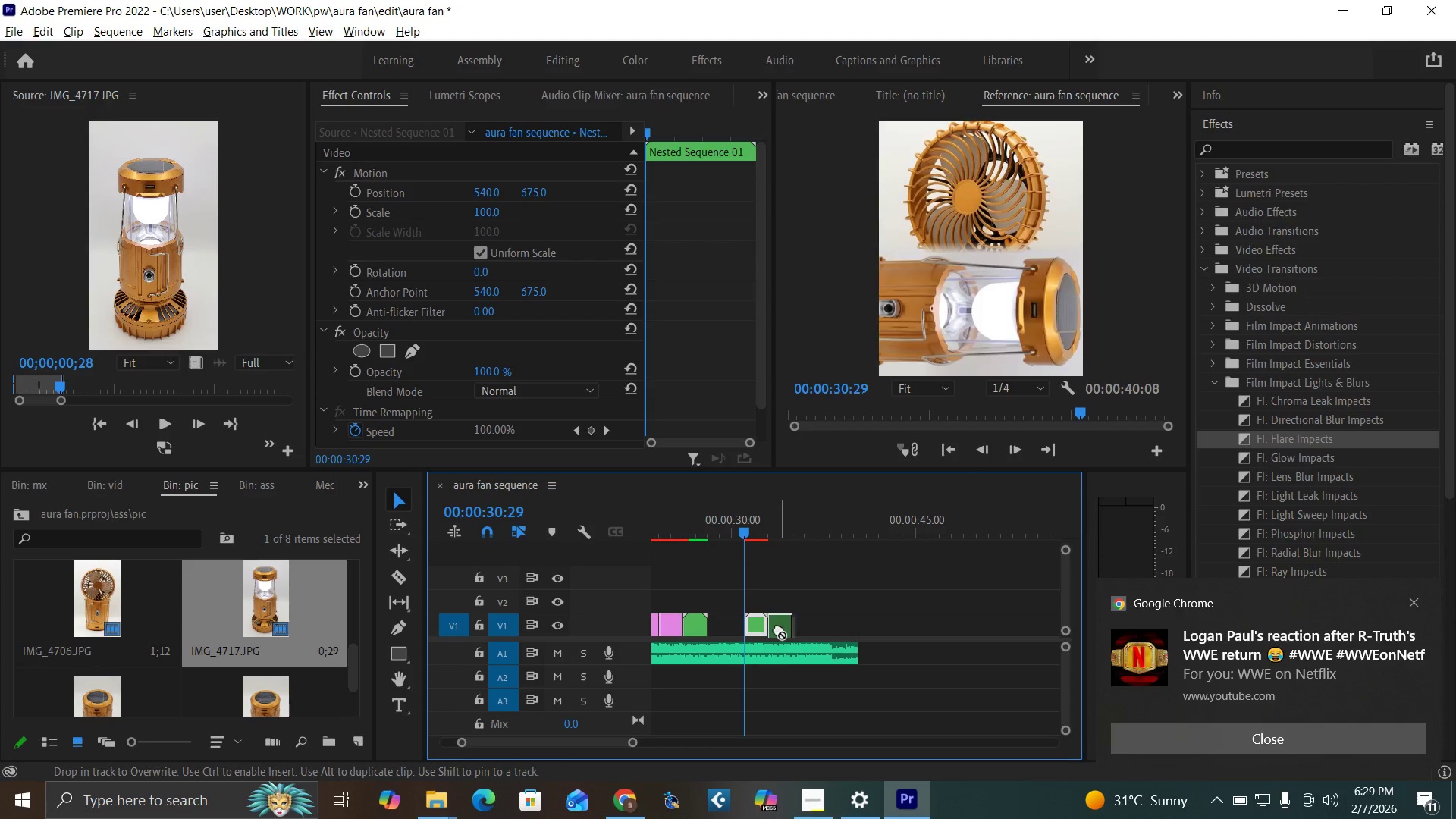 
key(Alt+AltLeft)
 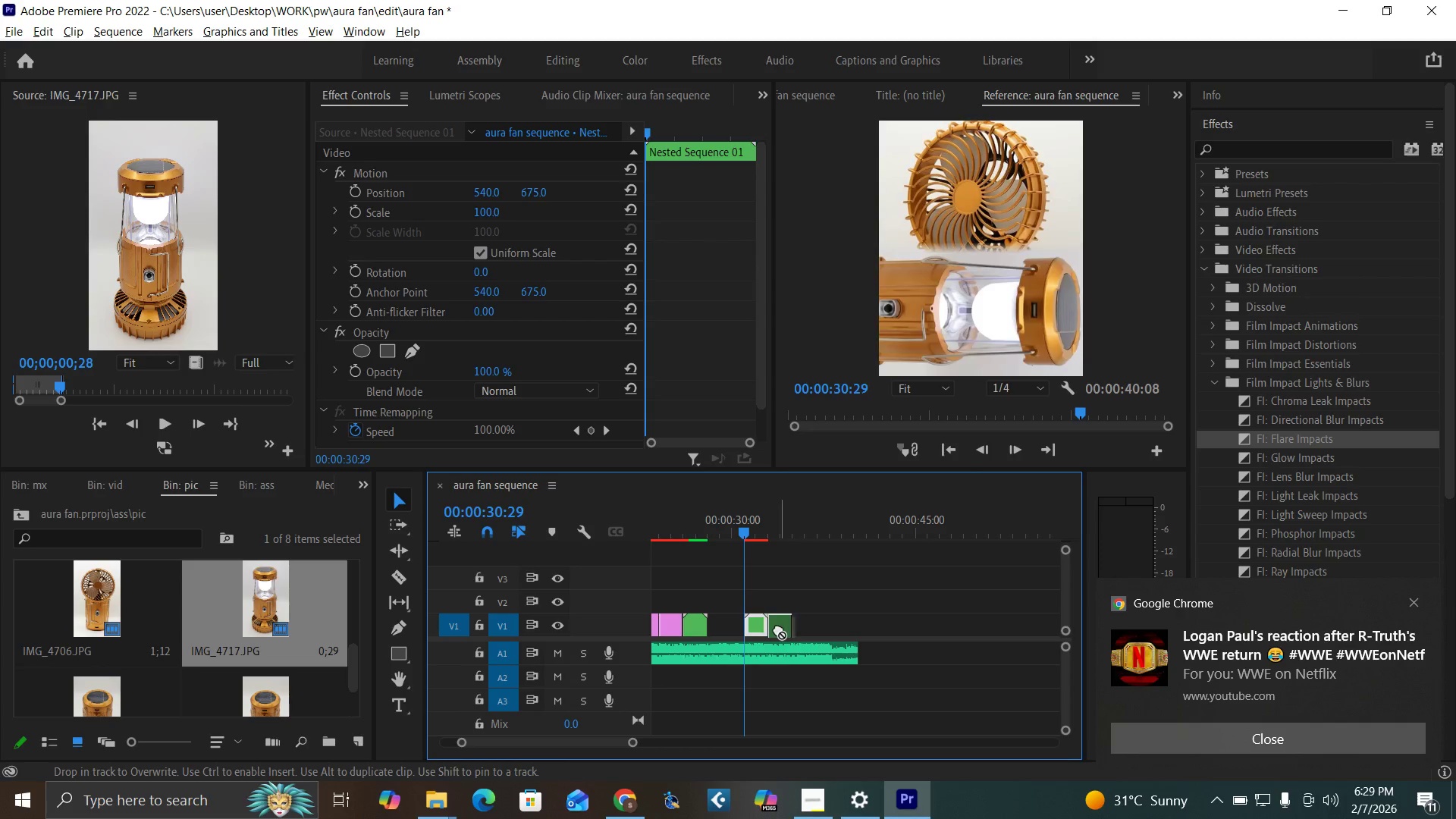 
key(Alt+AltLeft)
 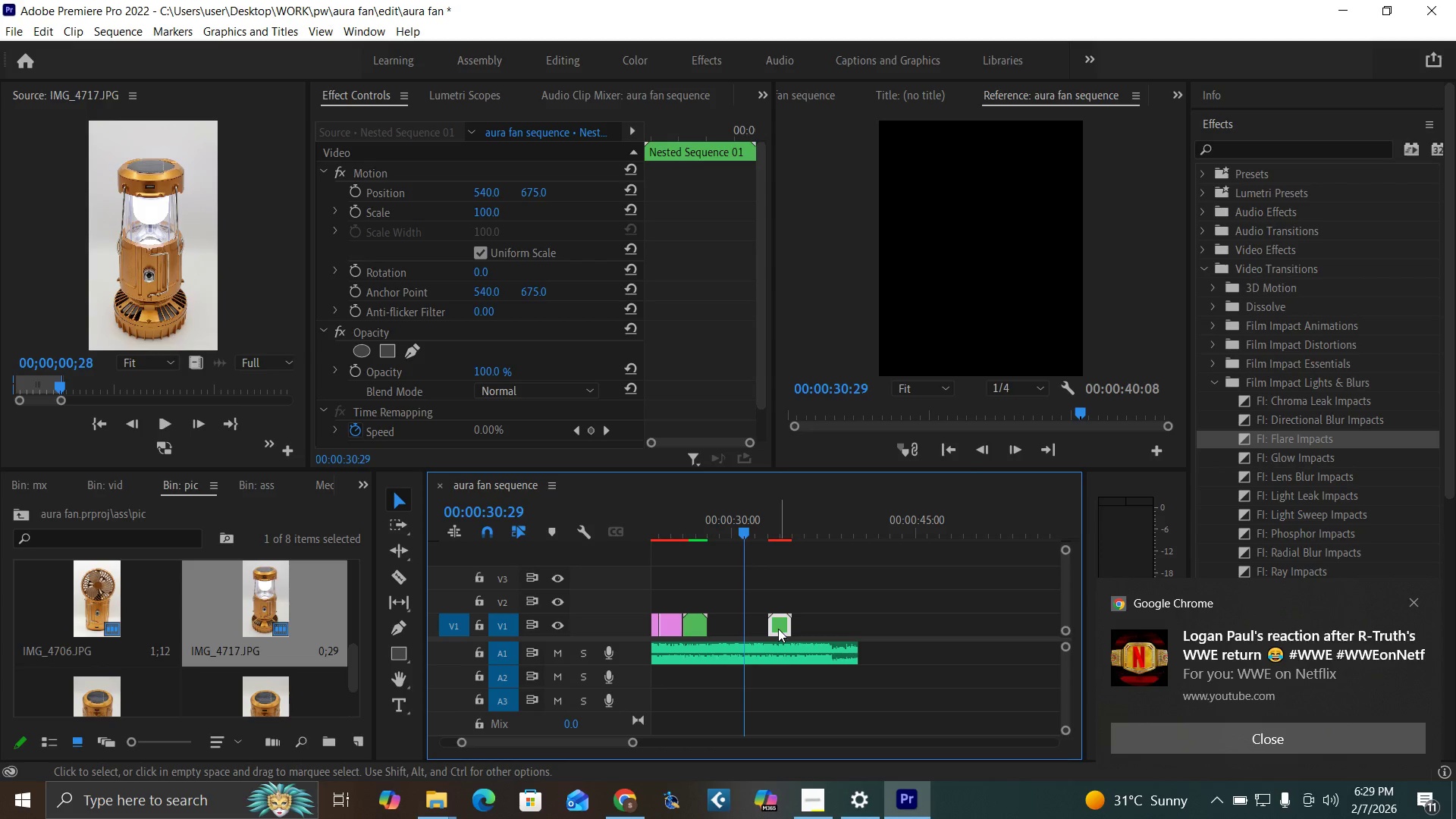 
key(Control+Z)
 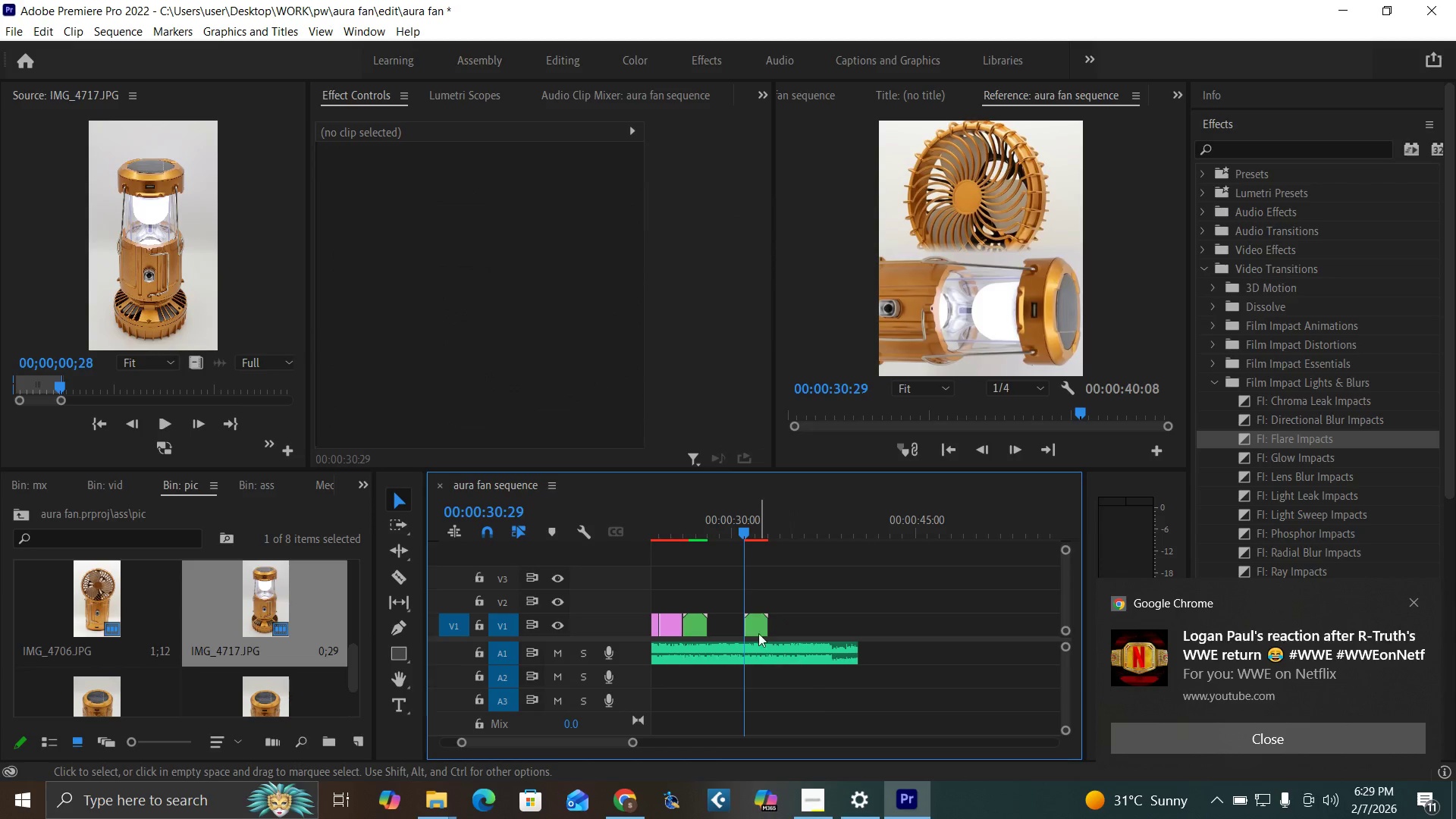 
left_click([753, 616])
 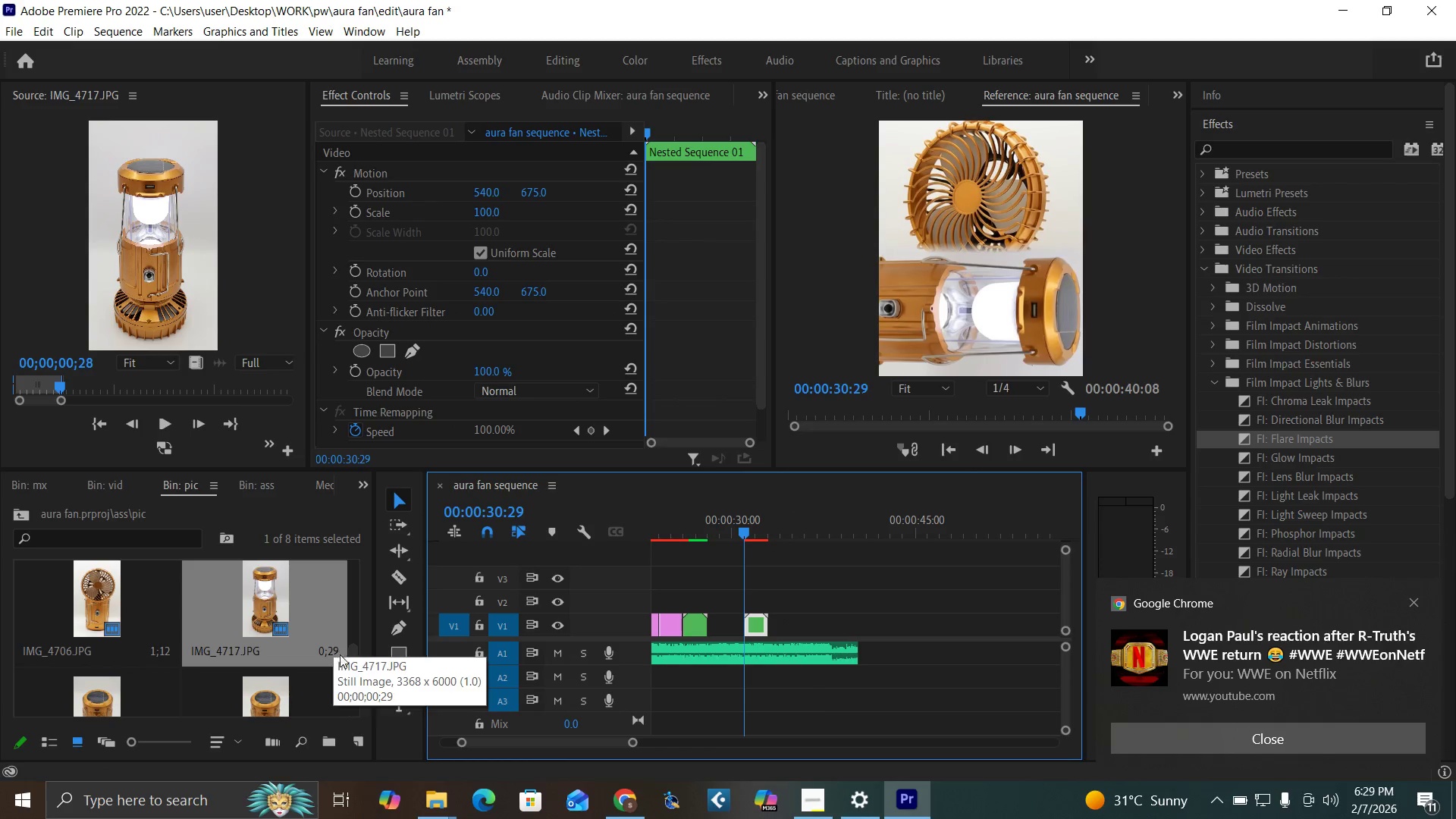 
left_click_drag(start_coordinate=[352, 673], to_coordinate=[362, 698])
 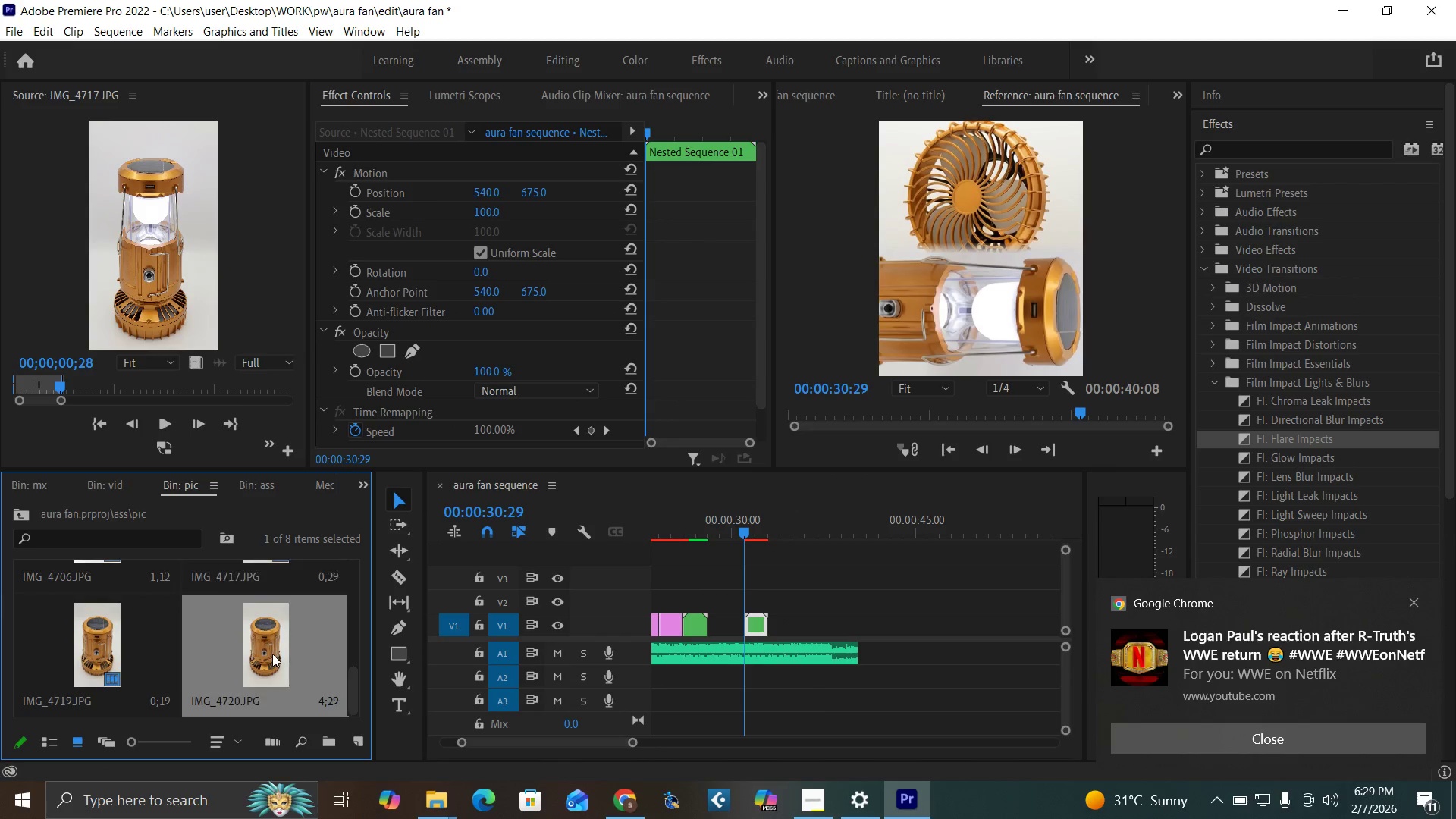 
double_click([272, 654])
 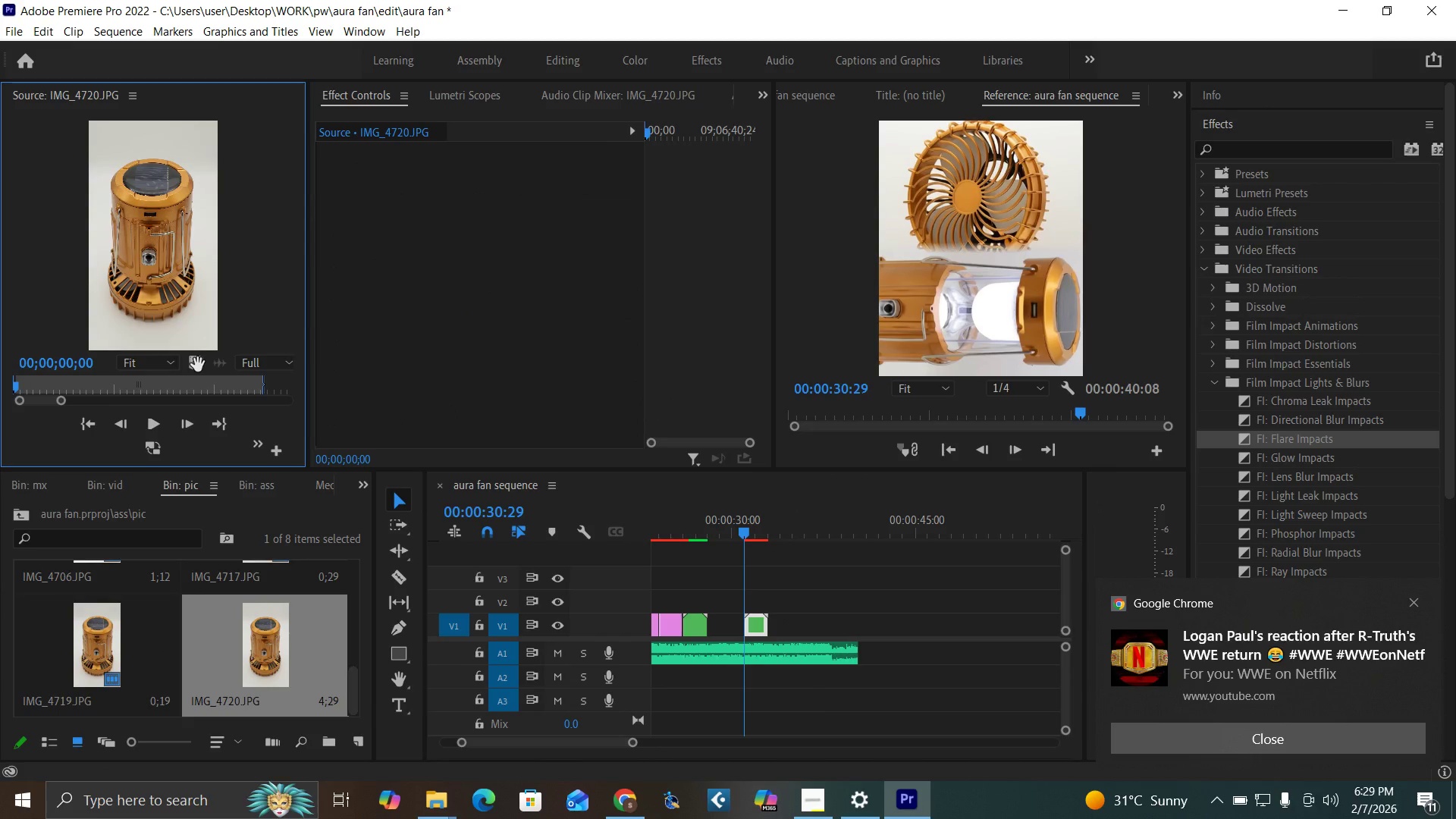 
left_click_drag(start_coordinate=[198, 365], to_coordinate=[704, 607])
 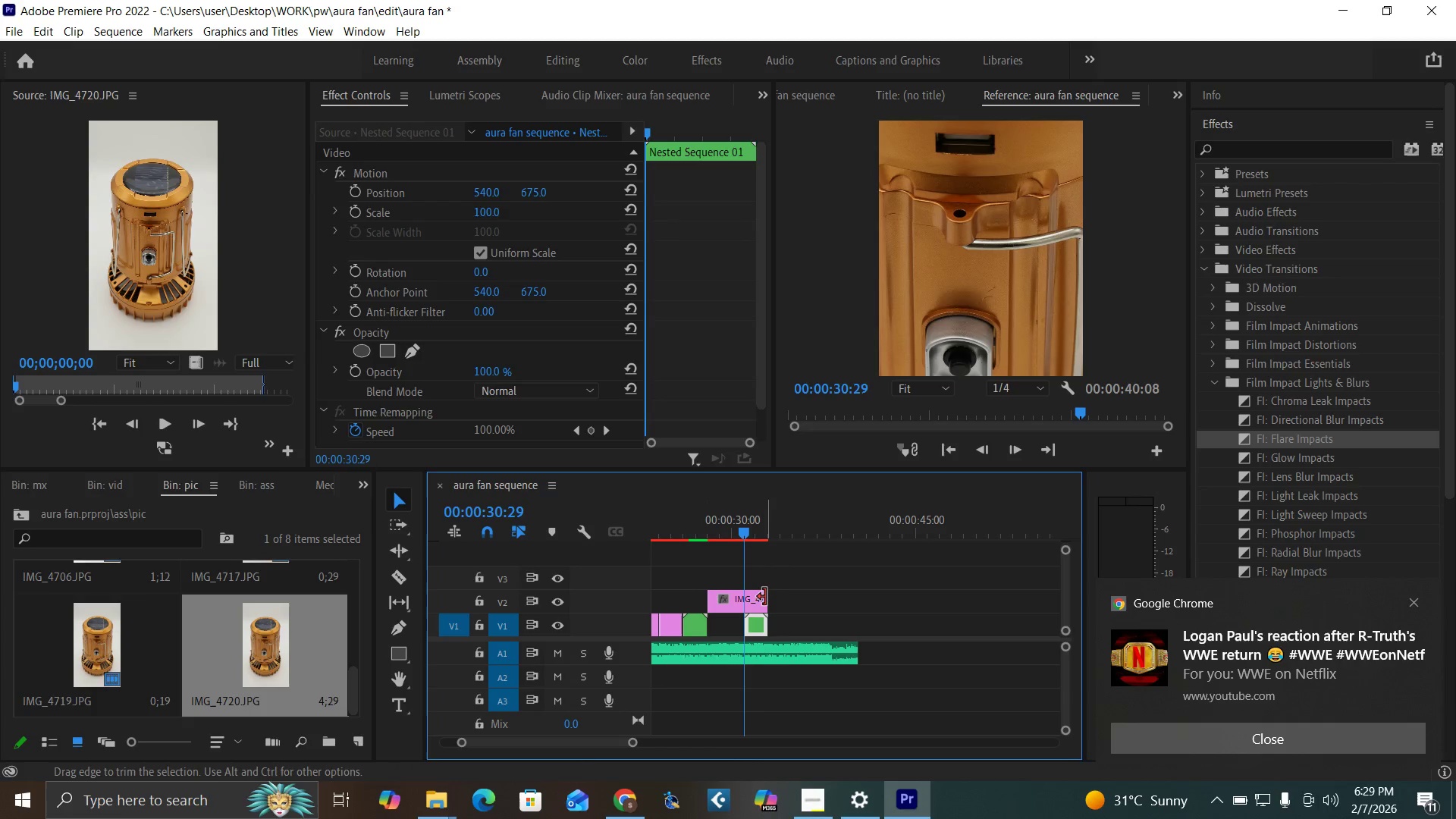 
left_click_drag(start_coordinate=[765, 597], to_coordinate=[737, 594])
 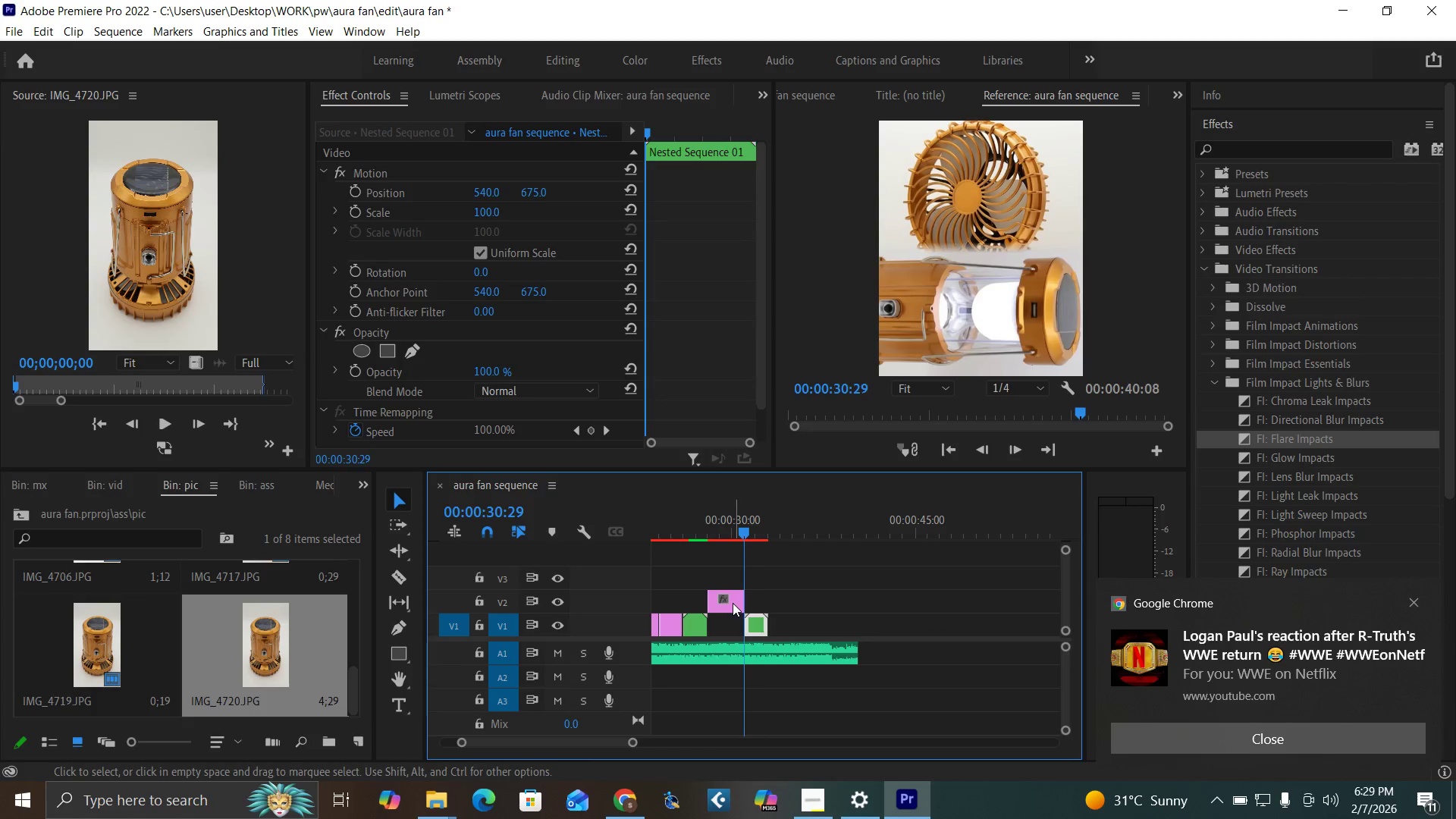 
left_click([733, 603])
 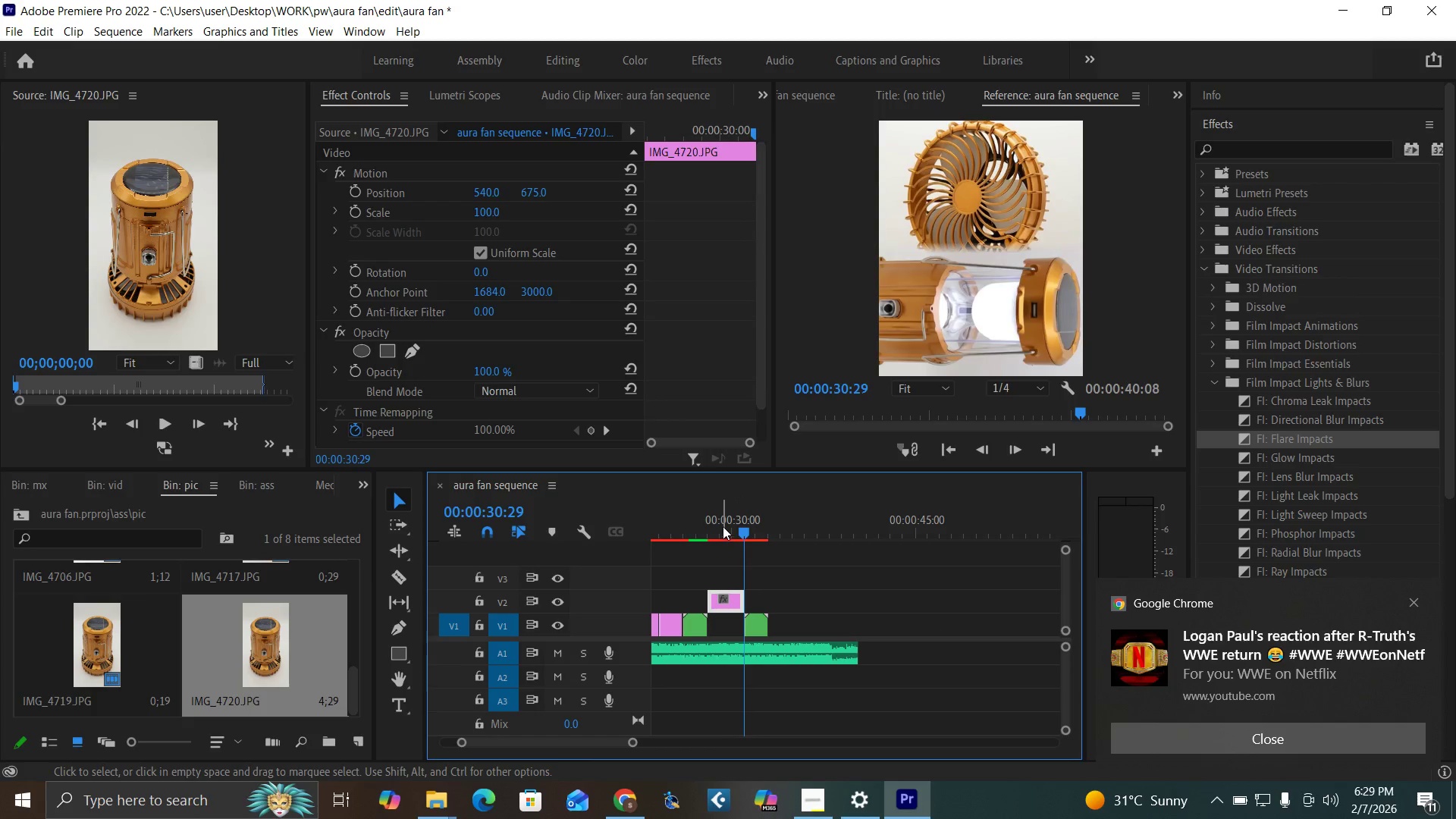 
left_click([723, 526])
 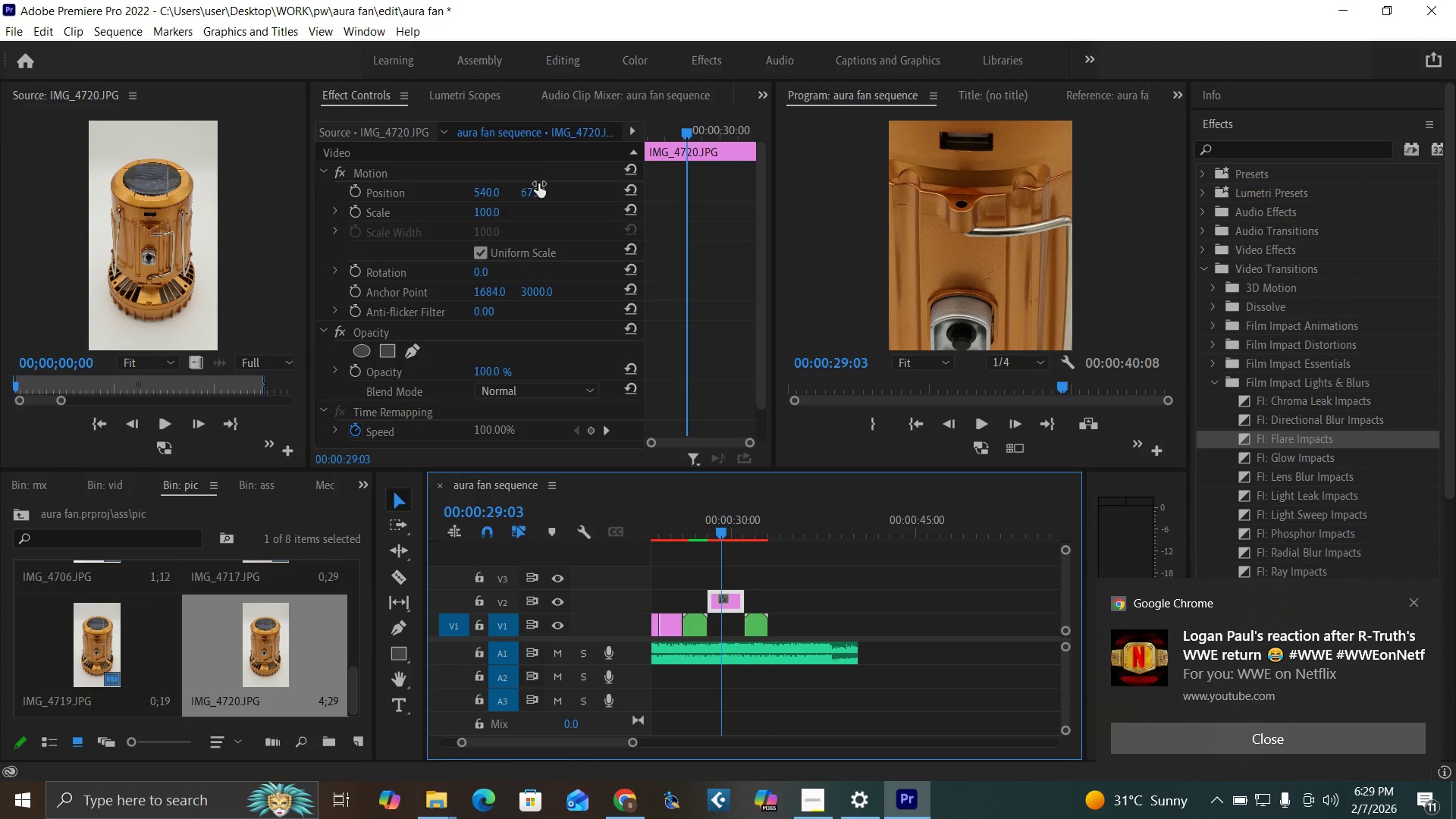 
left_click_drag(start_coordinate=[529, 184], to_coordinate=[268, 399])
 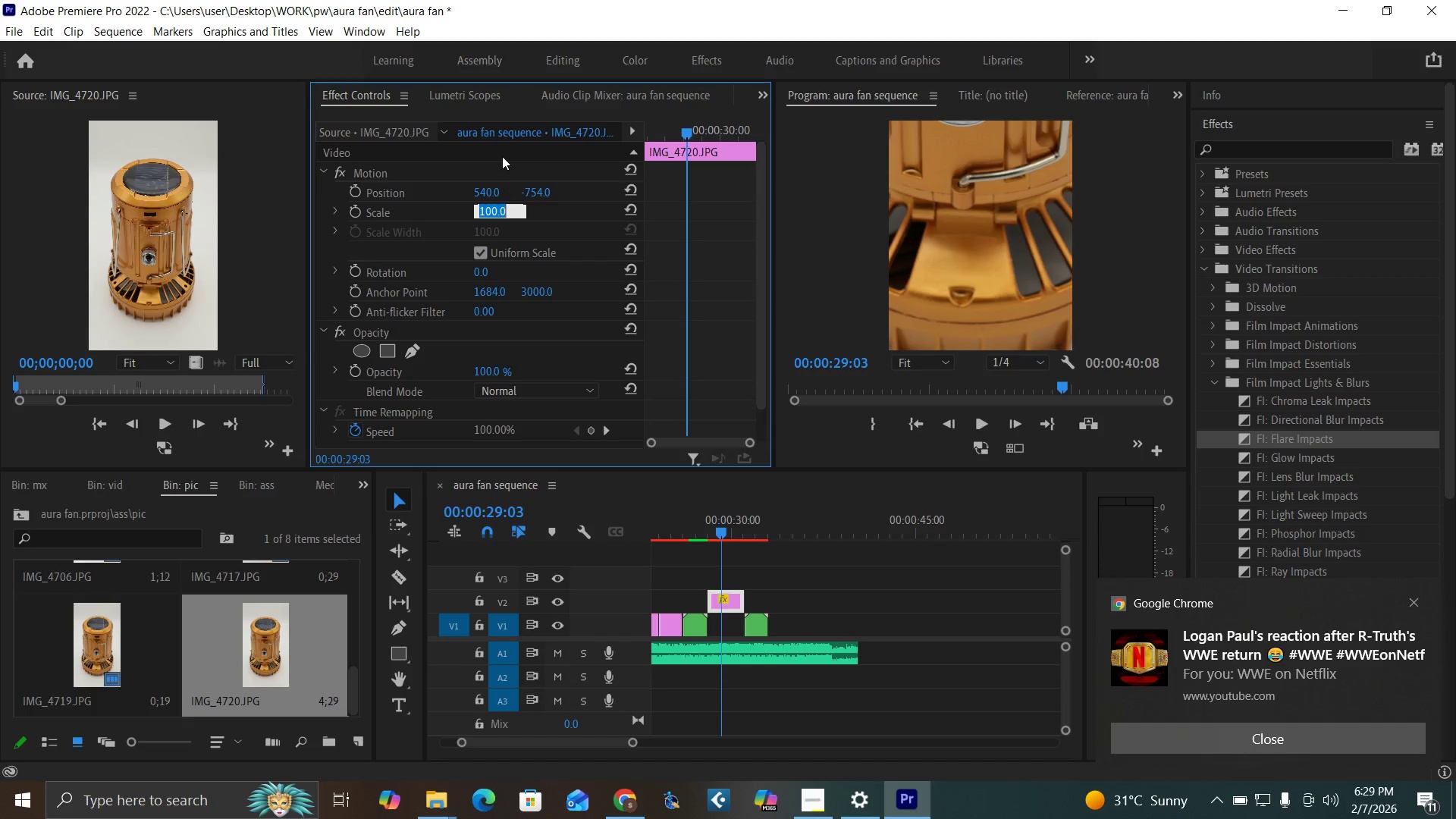 
type(70)
 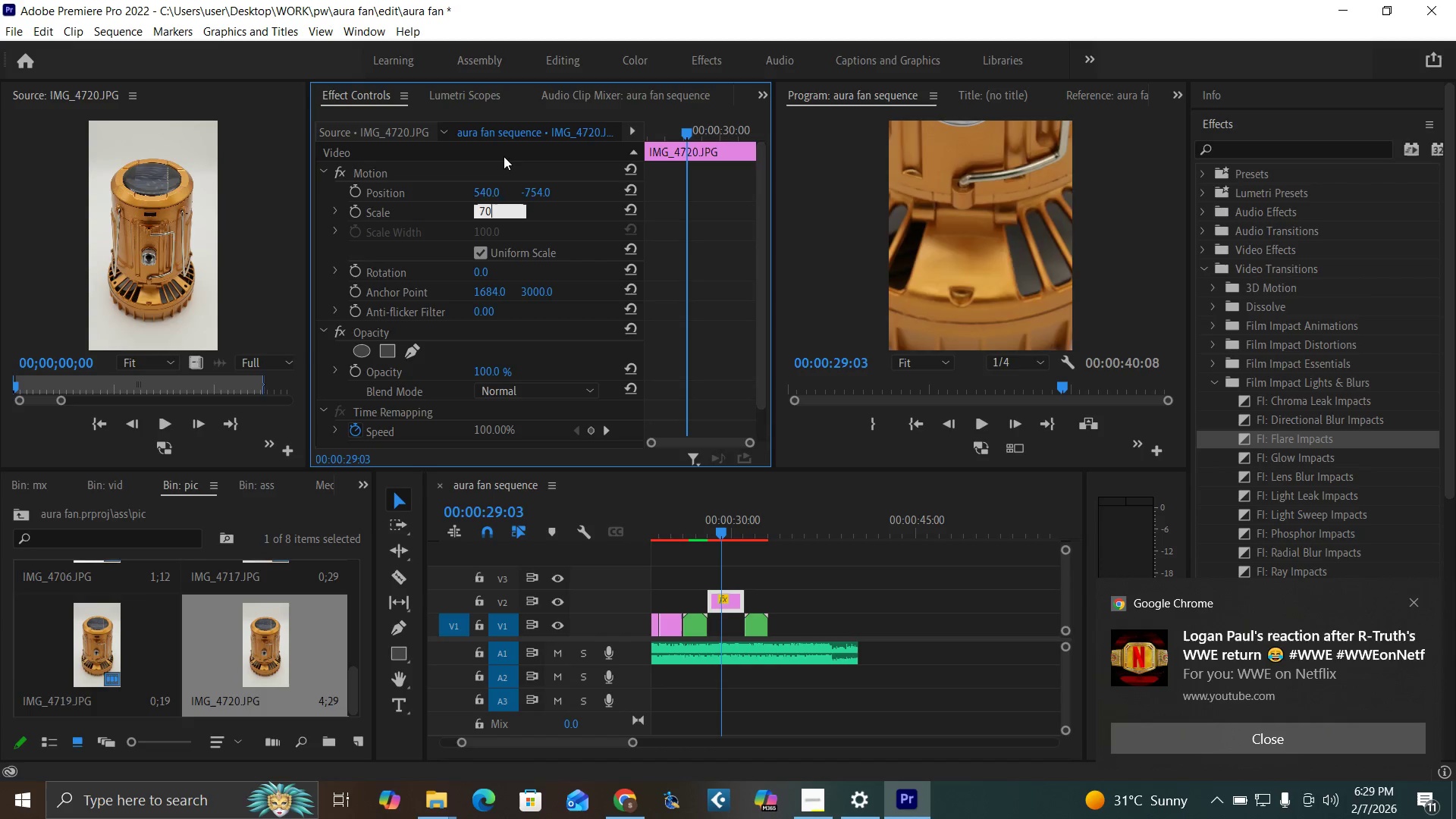 
key(Enter)
 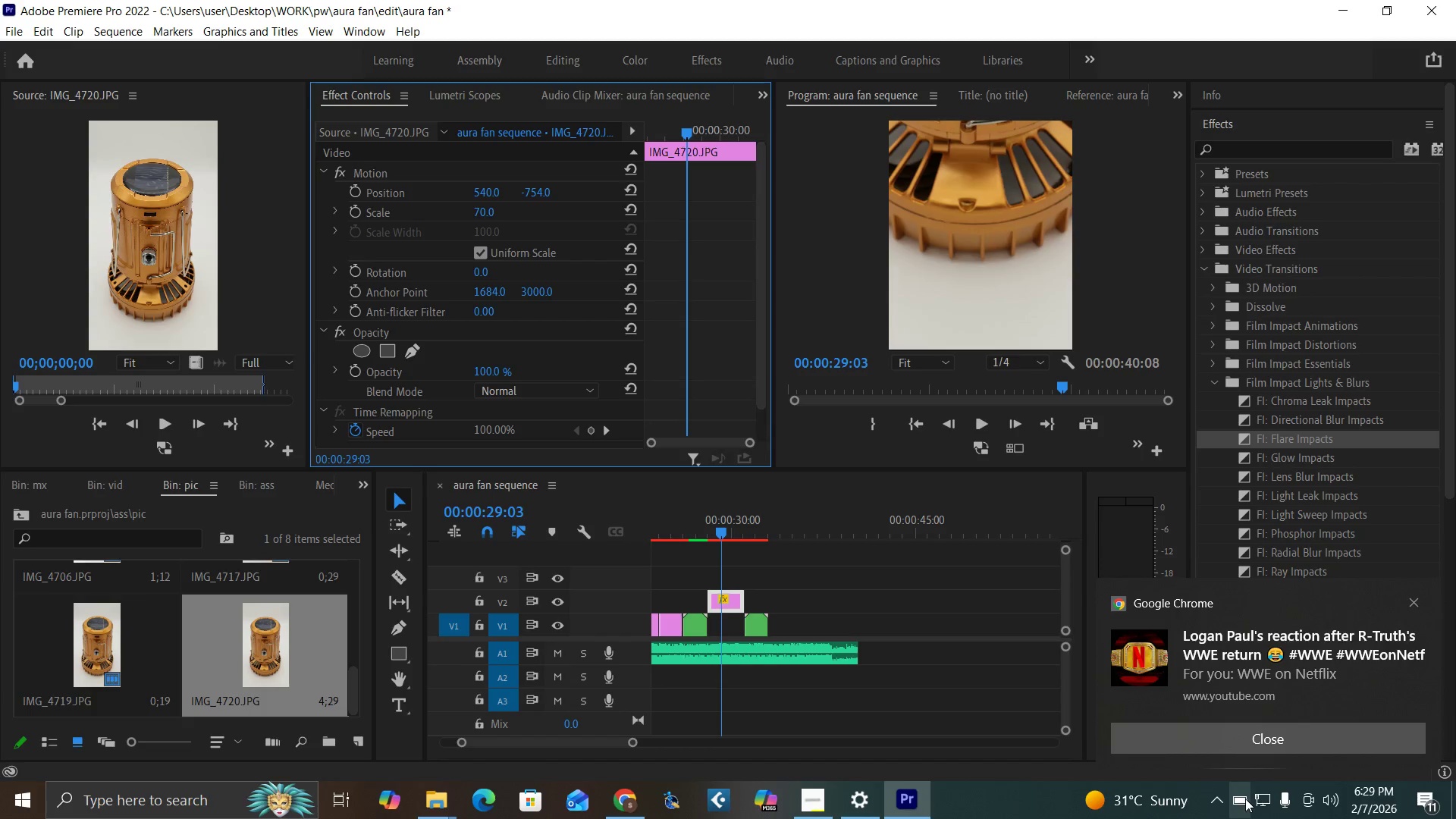 
left_click([1238, 796])
 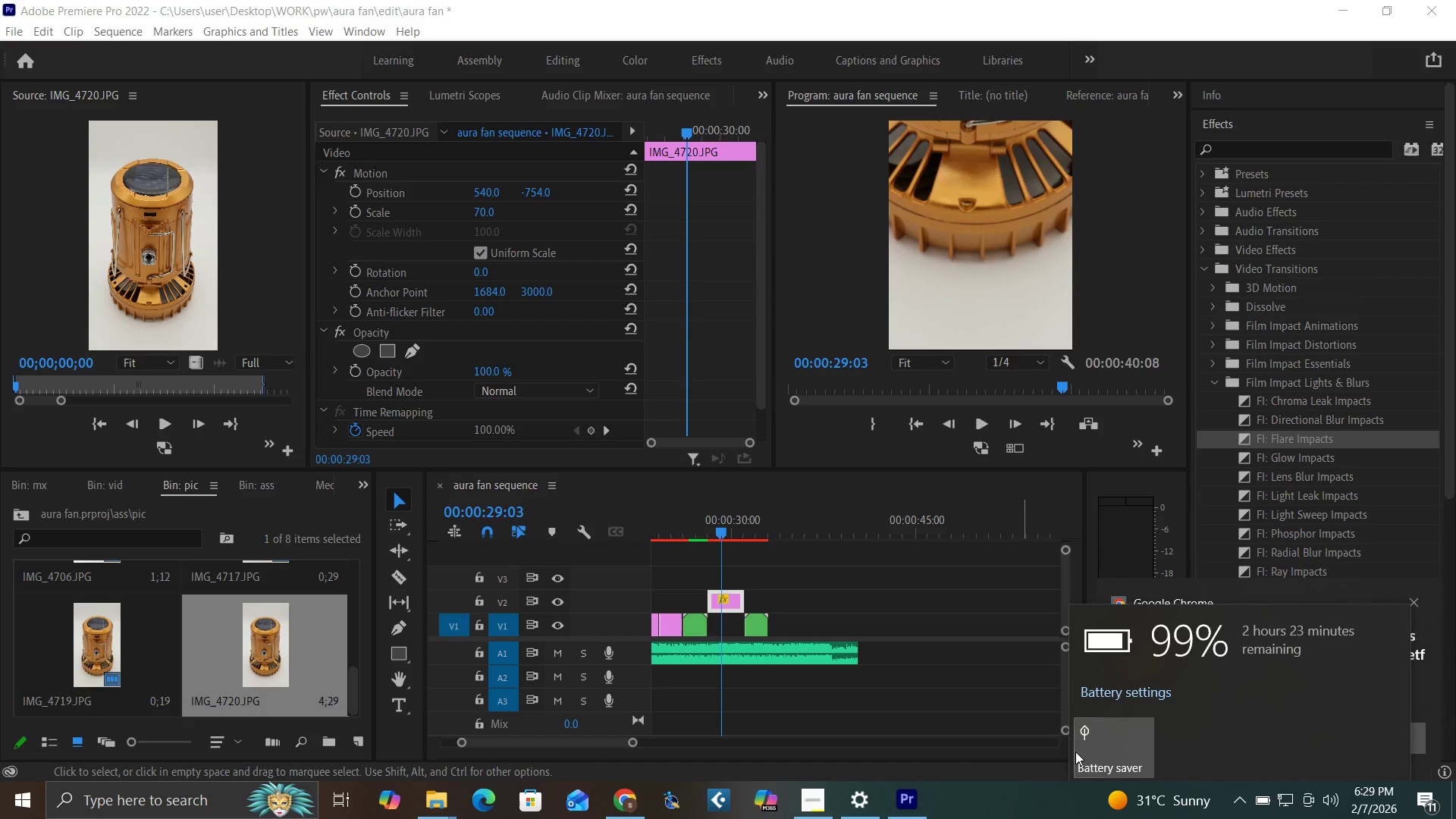 
left_click([1091, 750])
 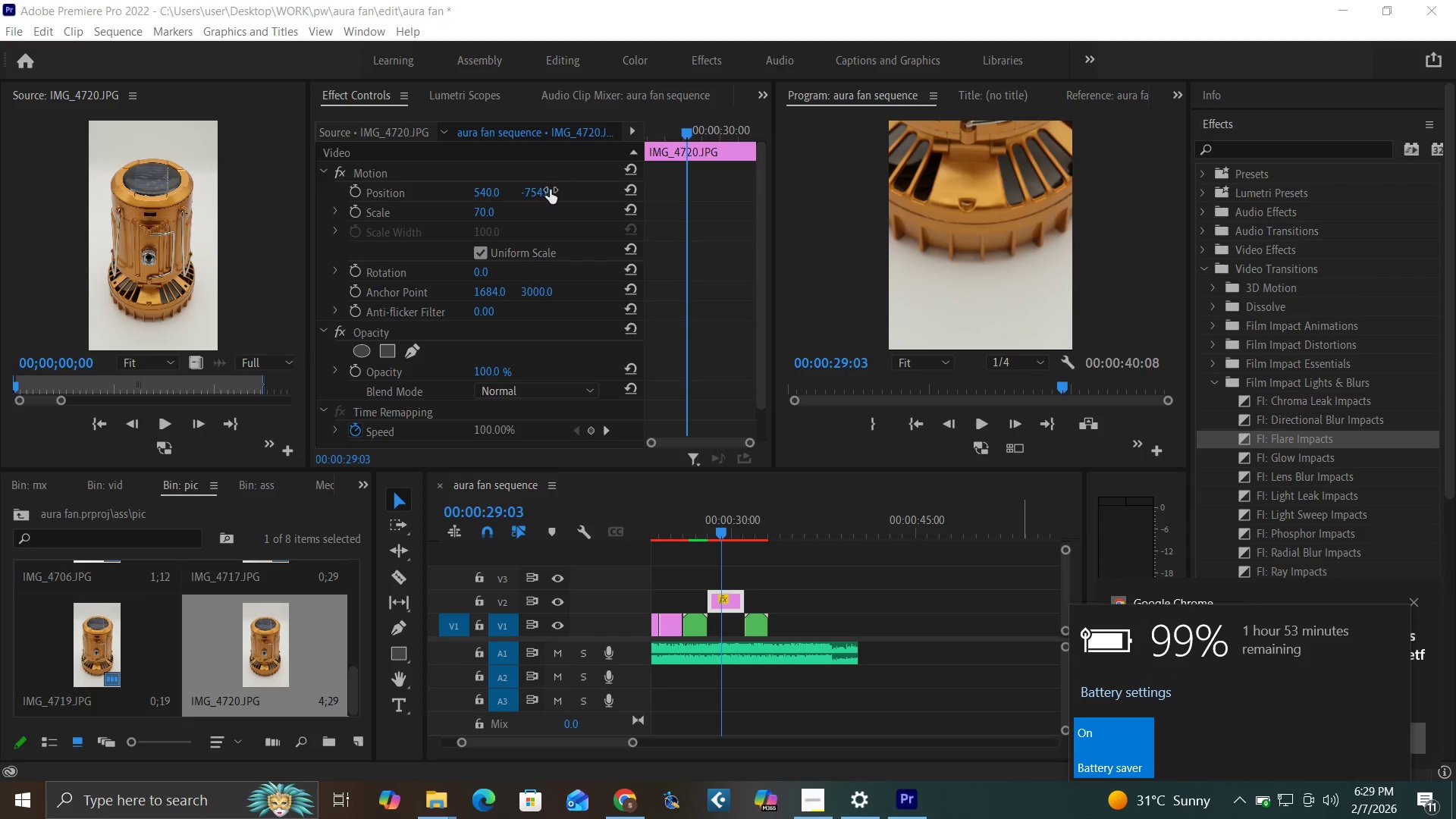 
left_click_drag(start_coordinate=[544, 190], to_coordinate=[1169, 167])
 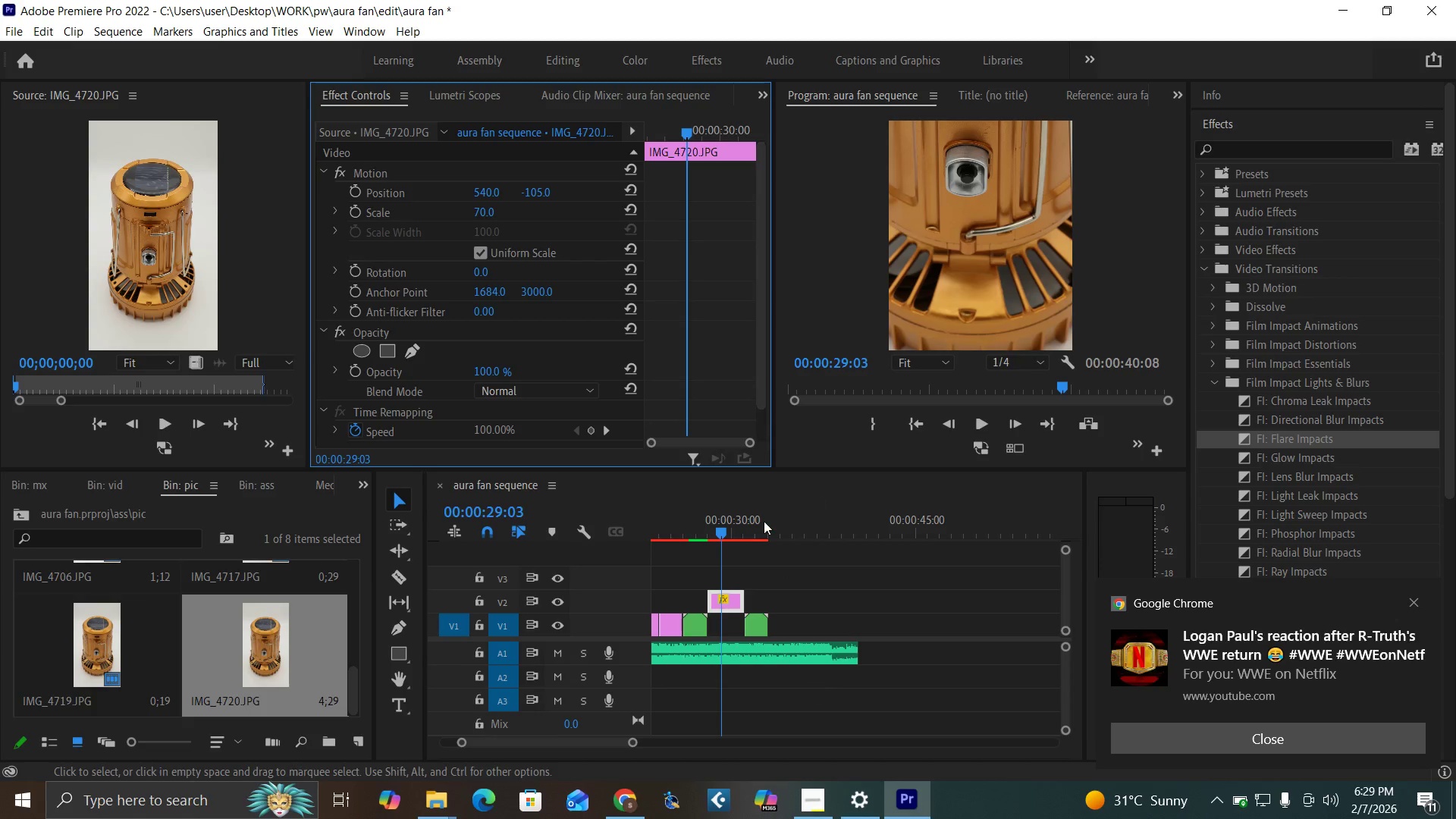 
left_click([716, 529])
 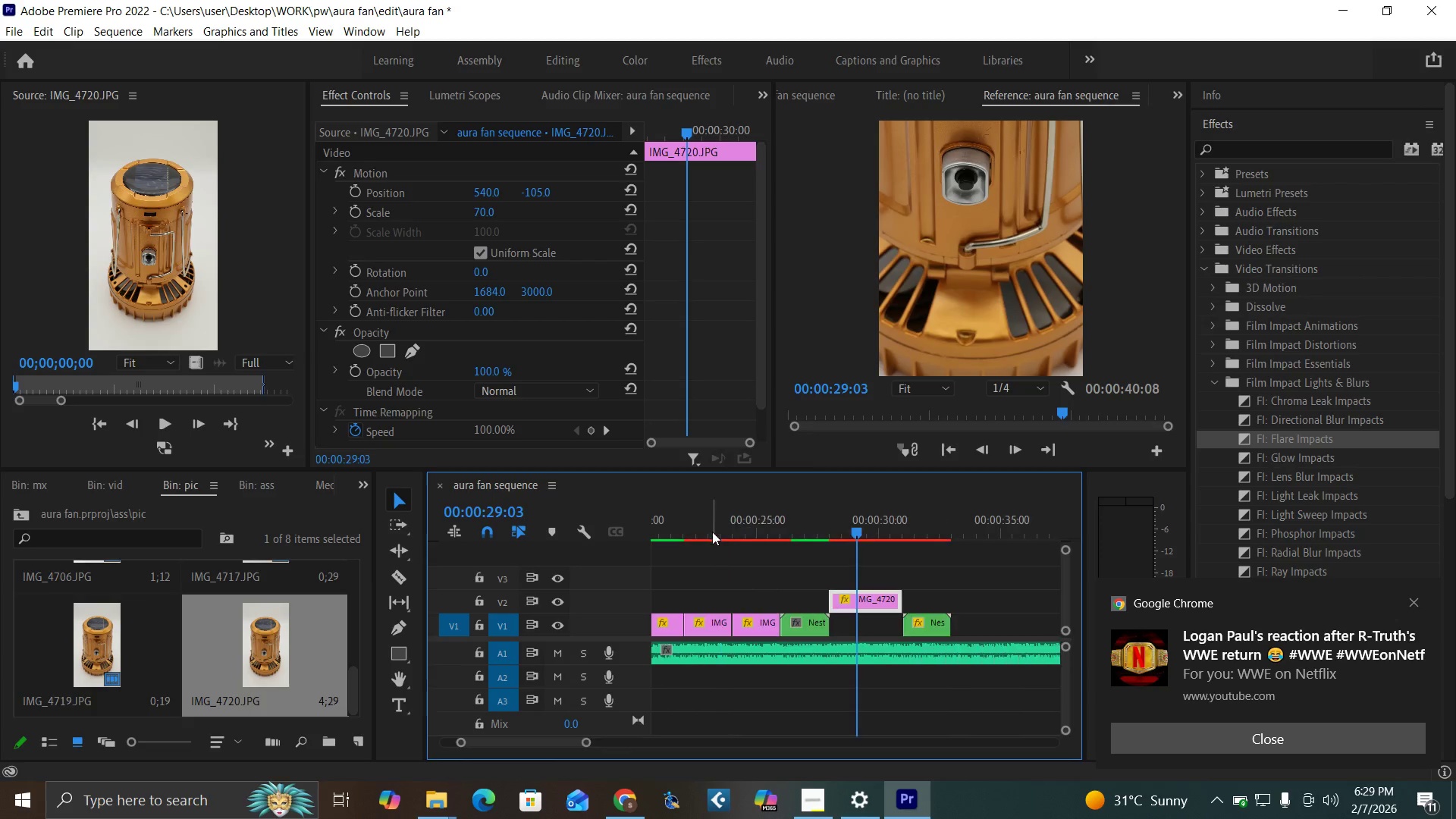 
key(Equal)
 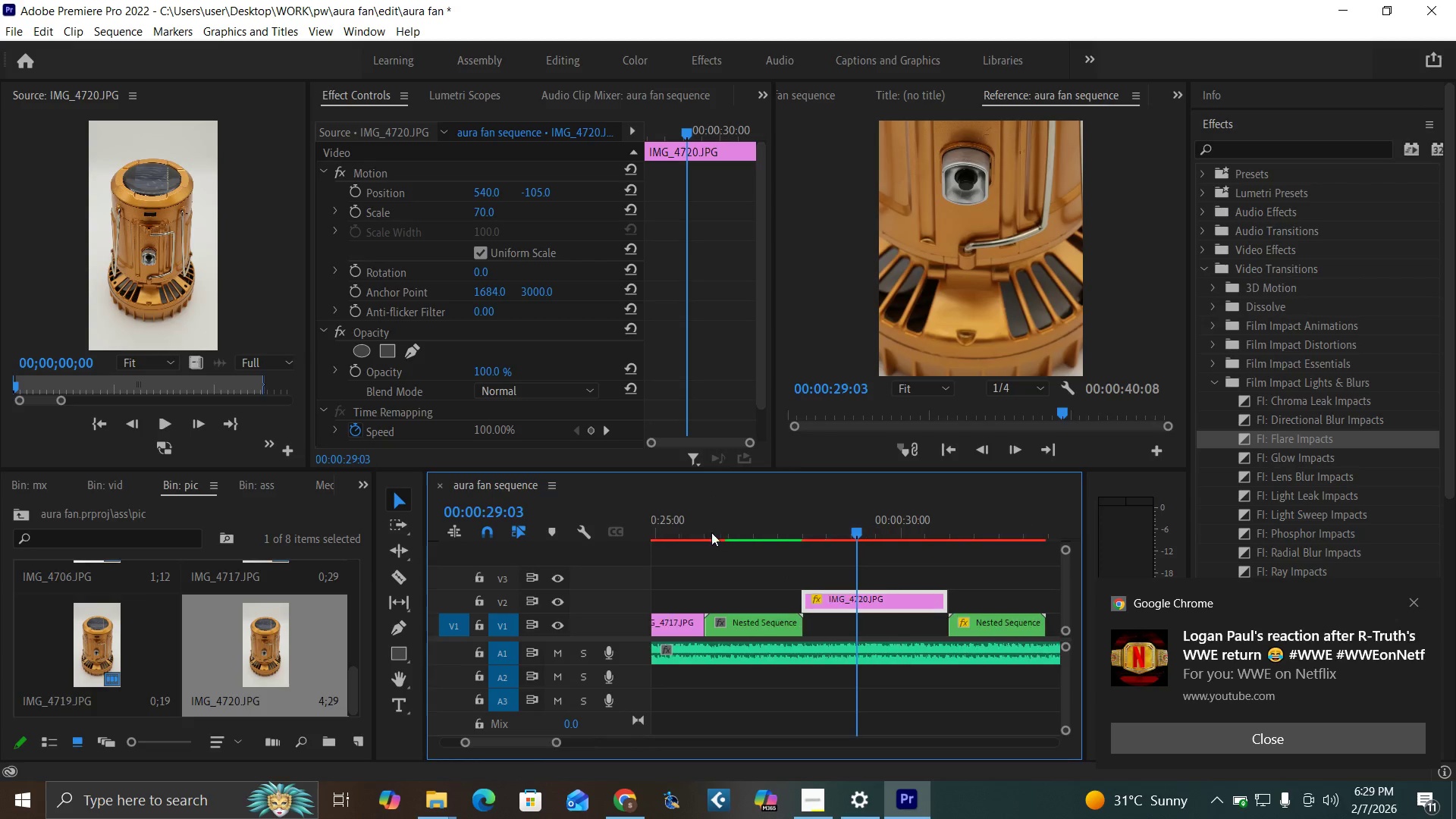 
key(Equal)
 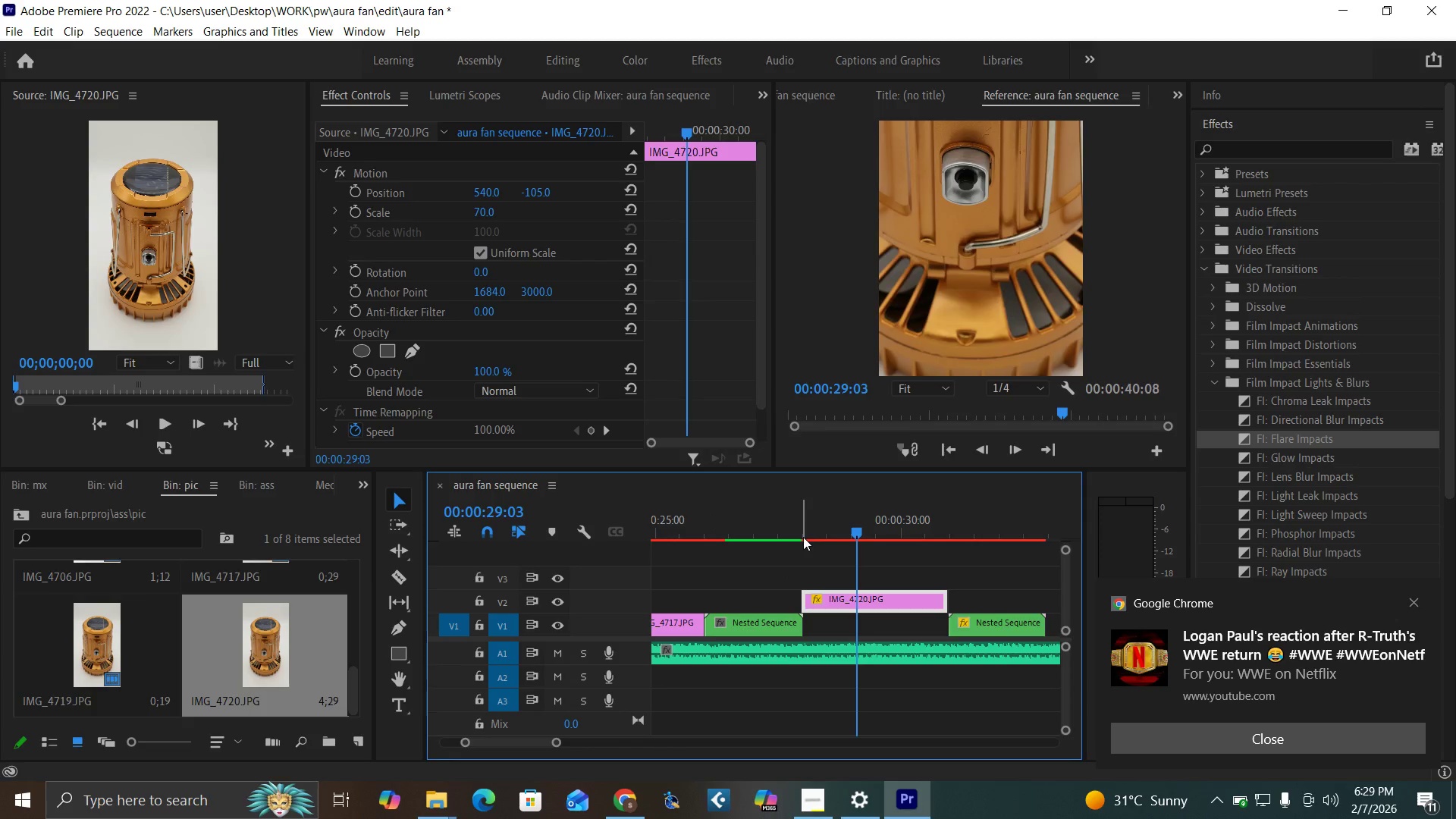 
left_click([803, 537])
 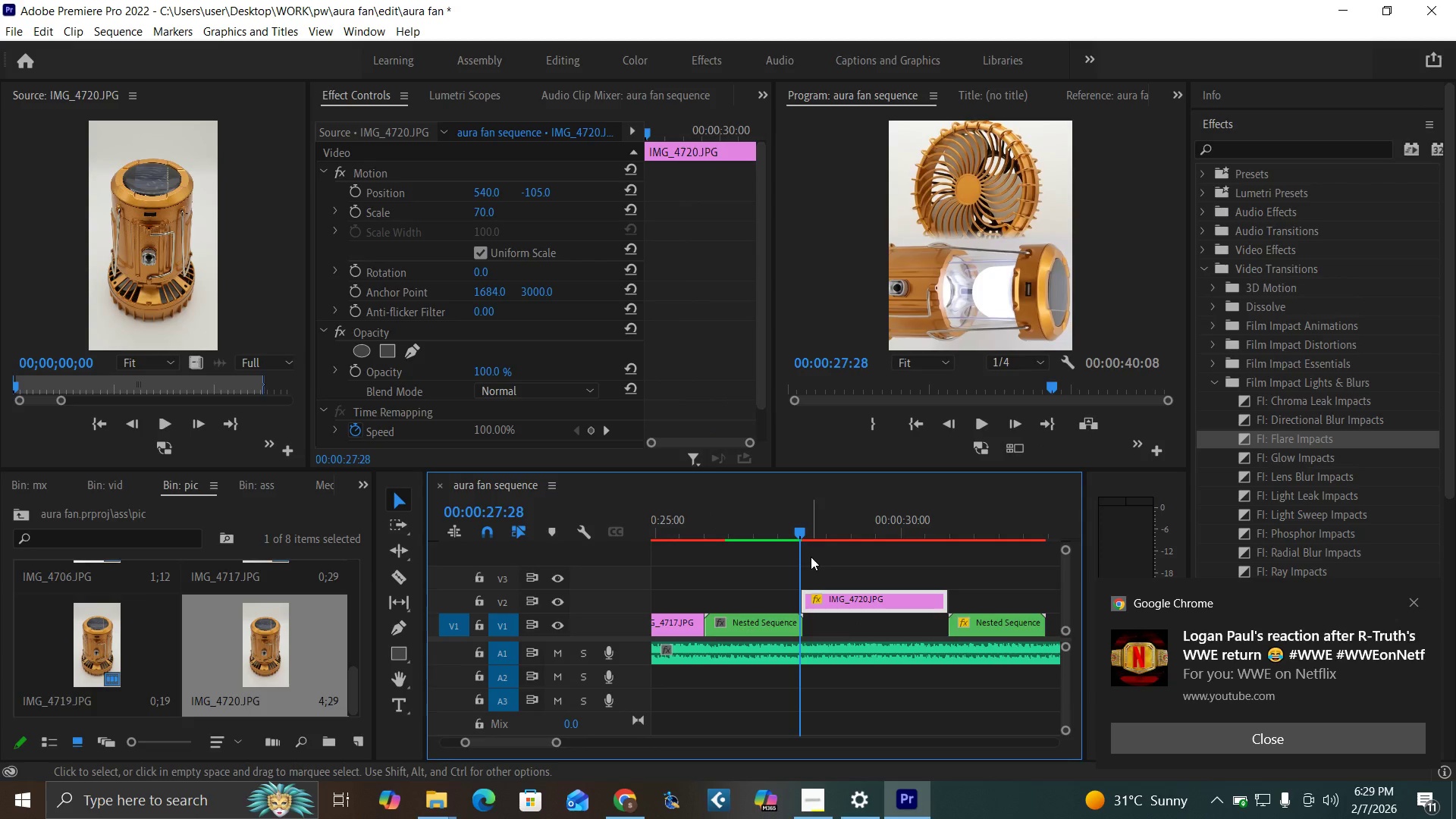 
key(ArrowRight)
 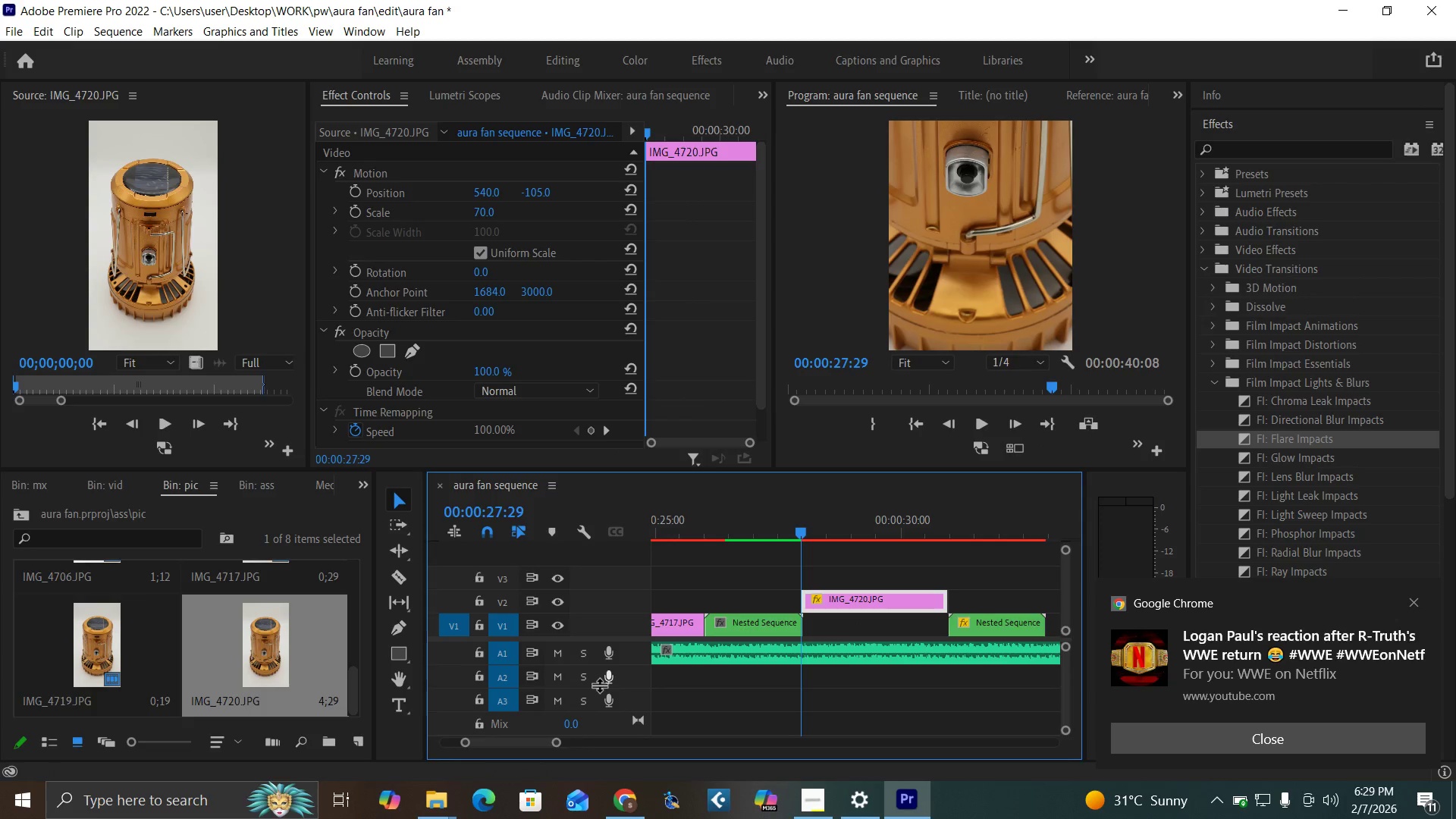 
left_click_drag(start_coordinate=[557, 742], to_coordinate=[566, 755])
 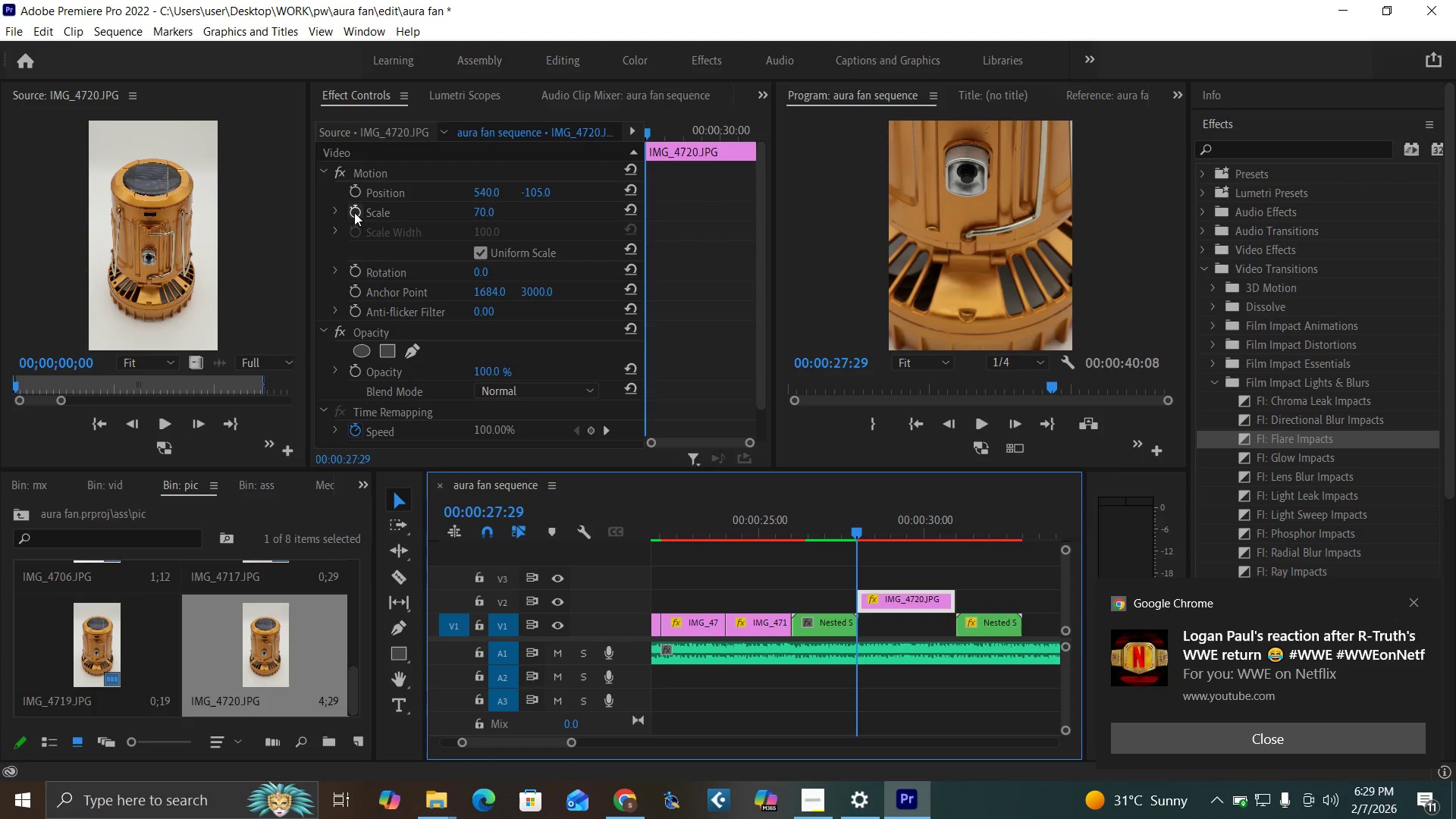 
left_click([354, 212])
 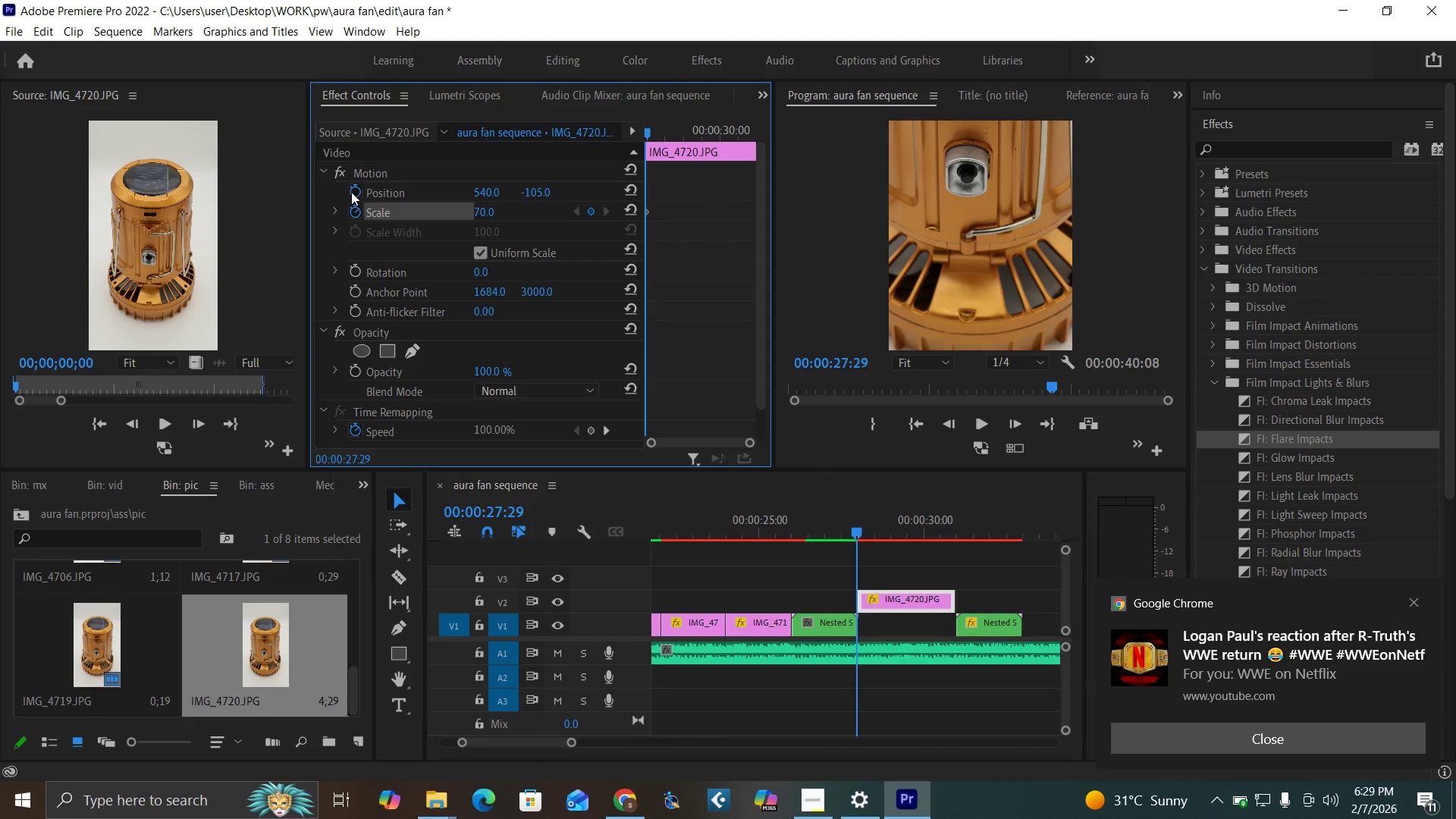 
left_click([351, 192])
 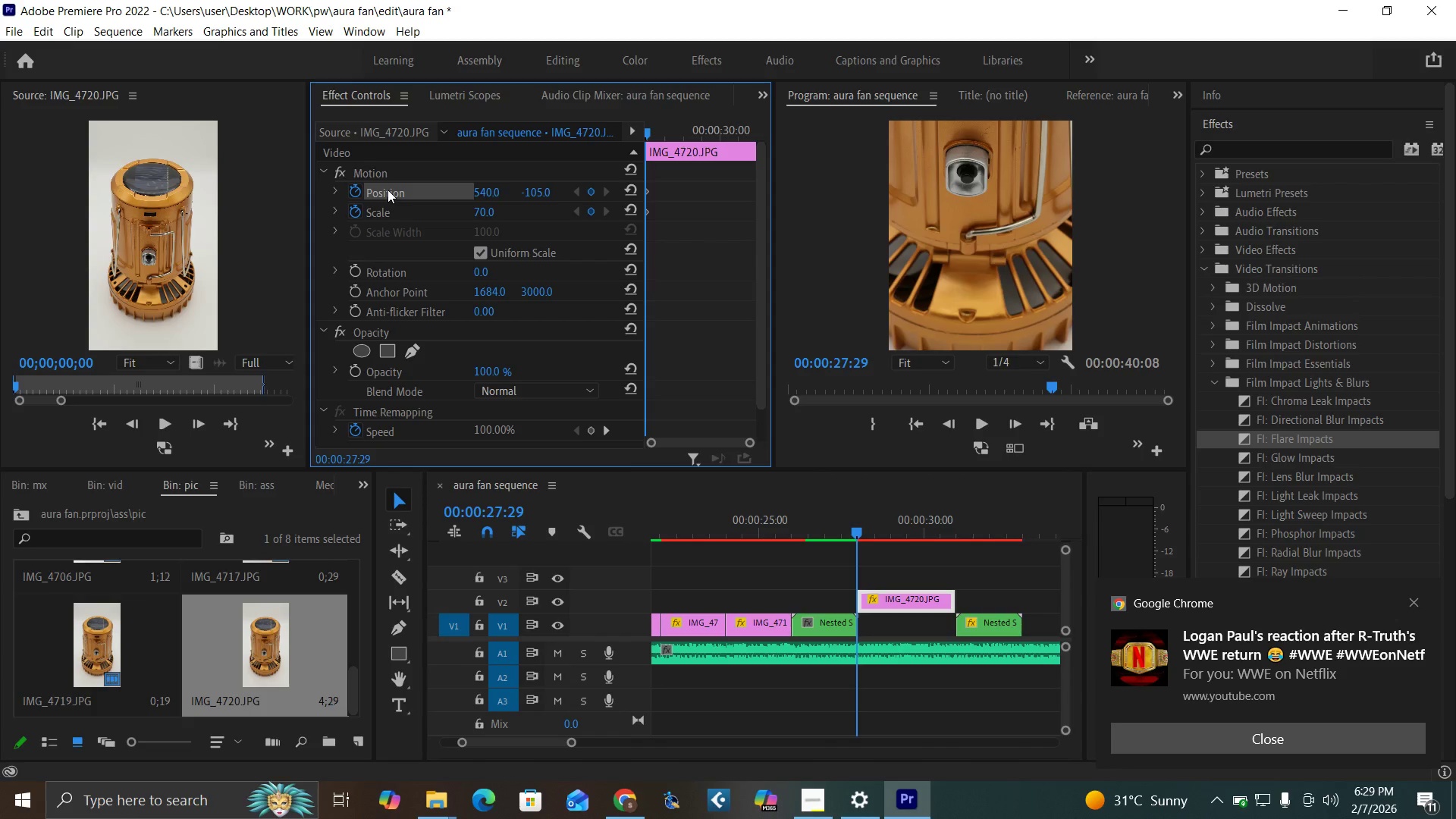 
key(Space)
 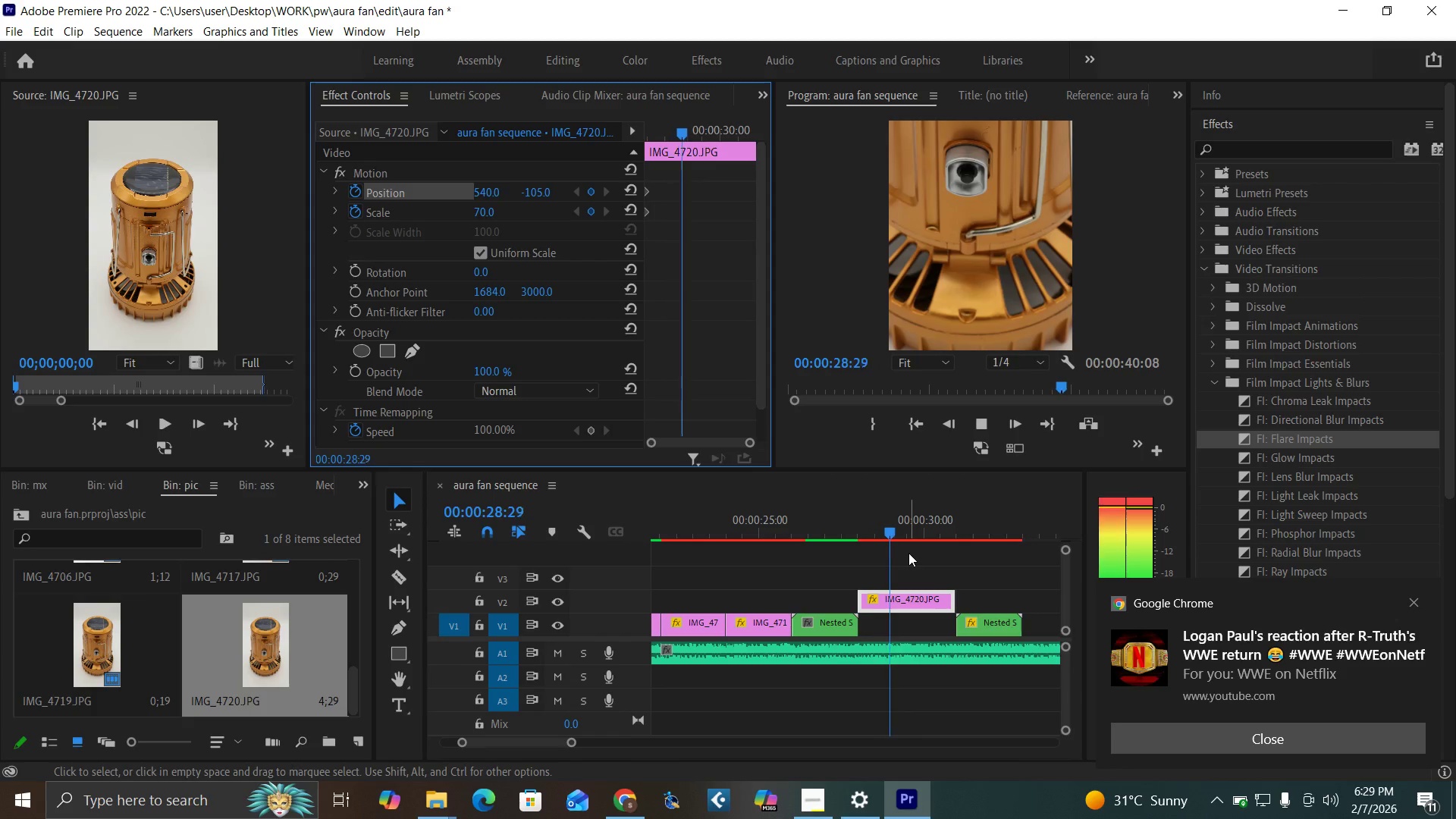 
key(Space)
 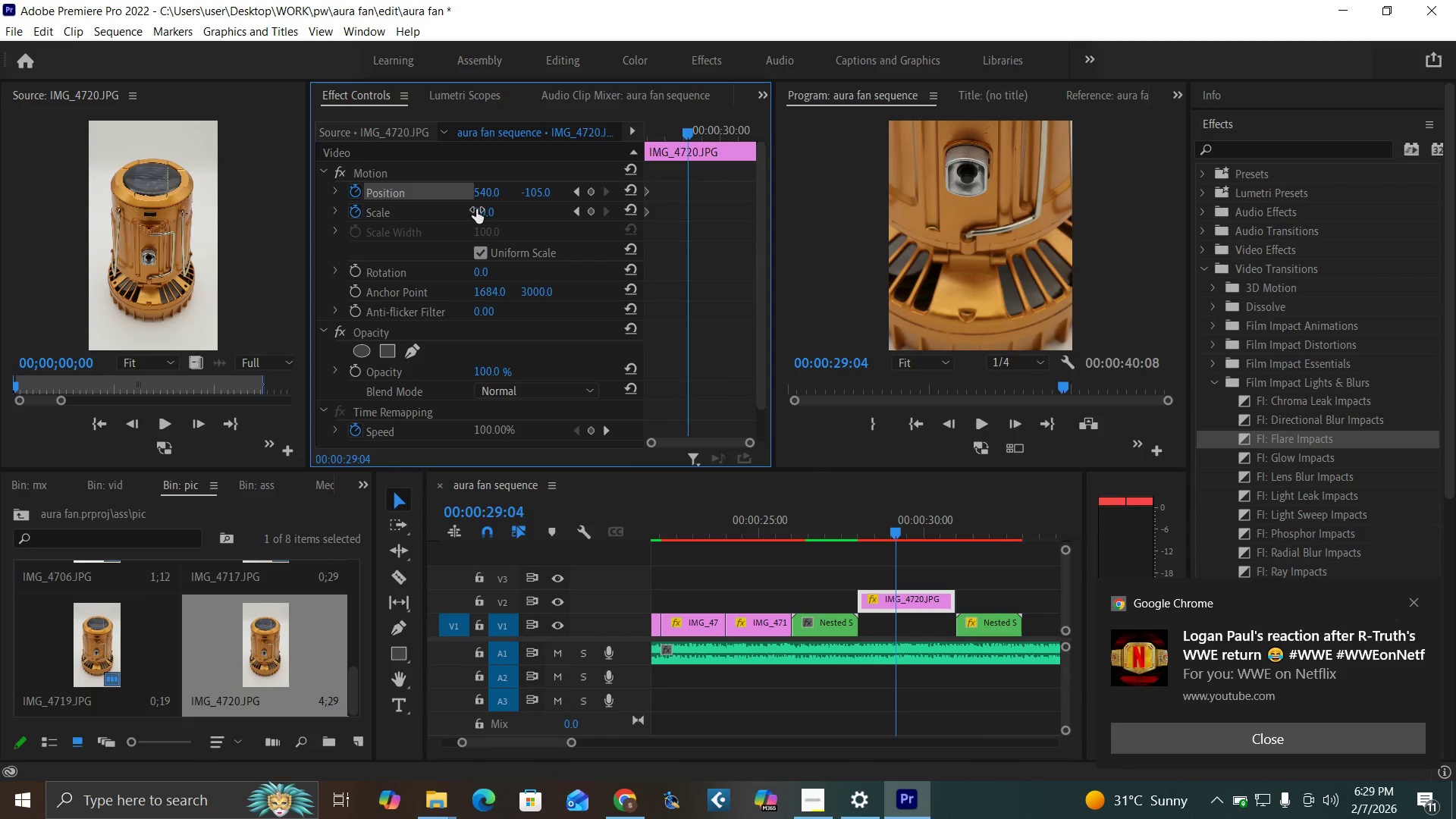 
left_click([482, 214])
 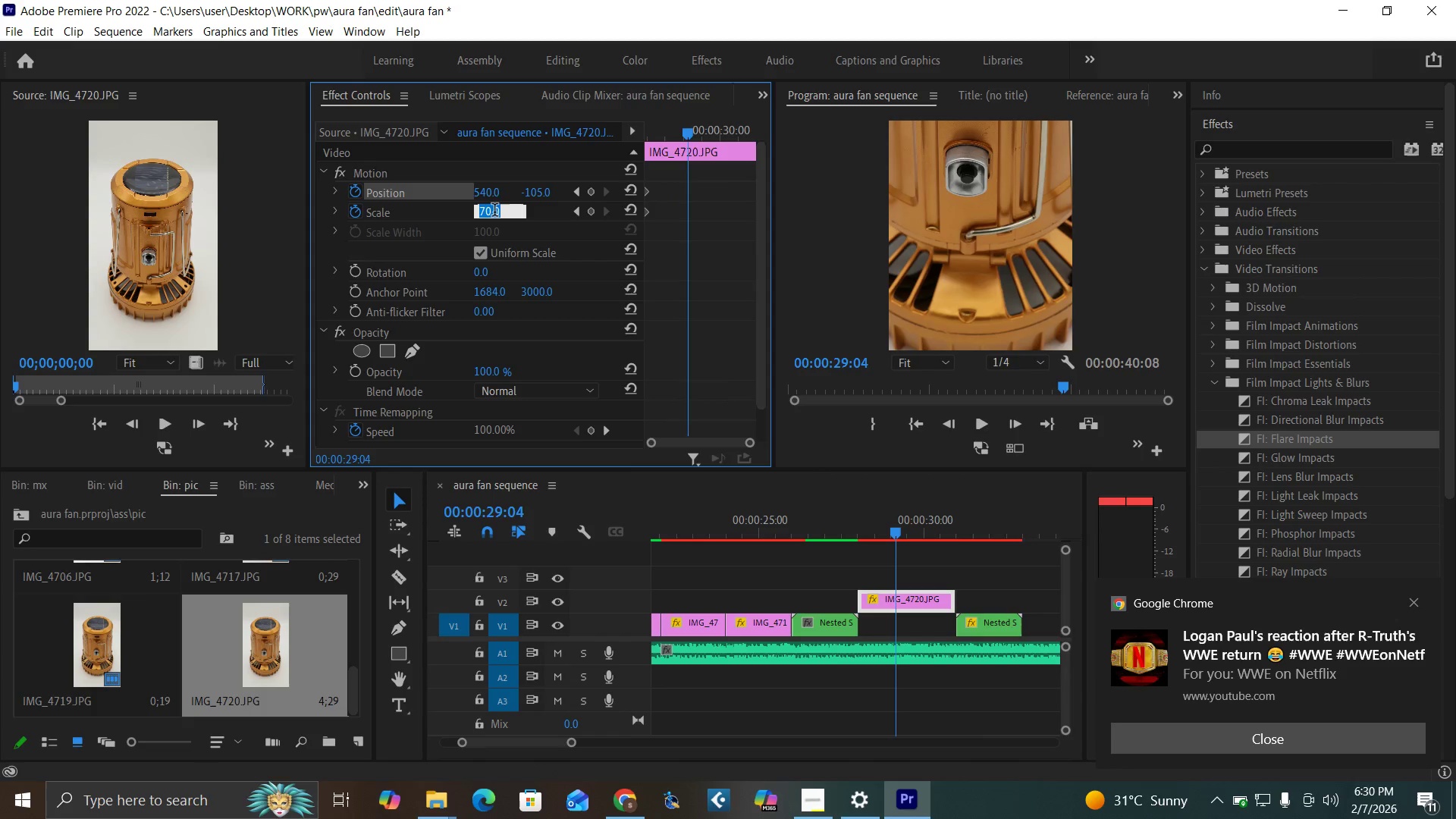 
key(5)
 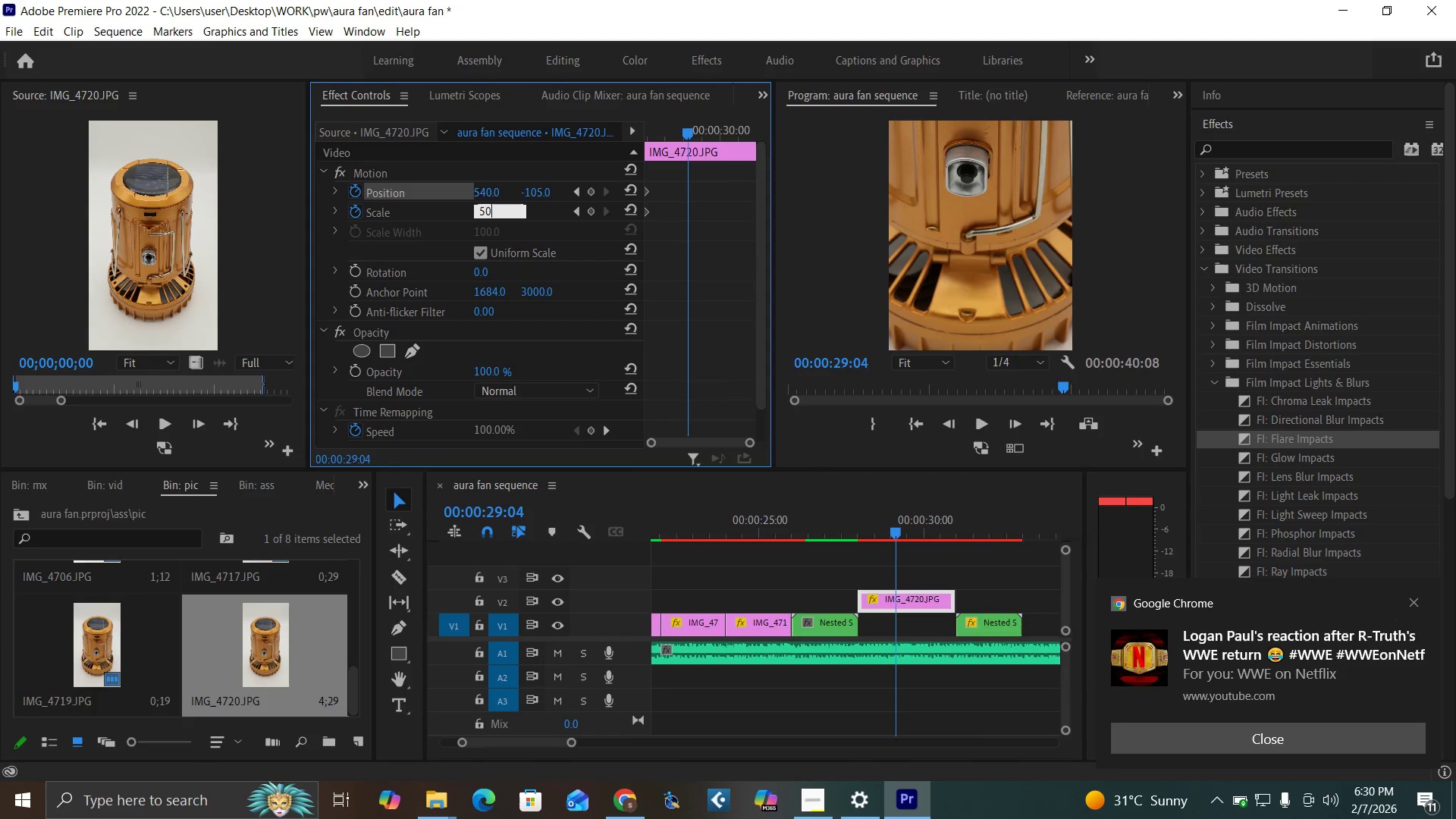 
key(0)
 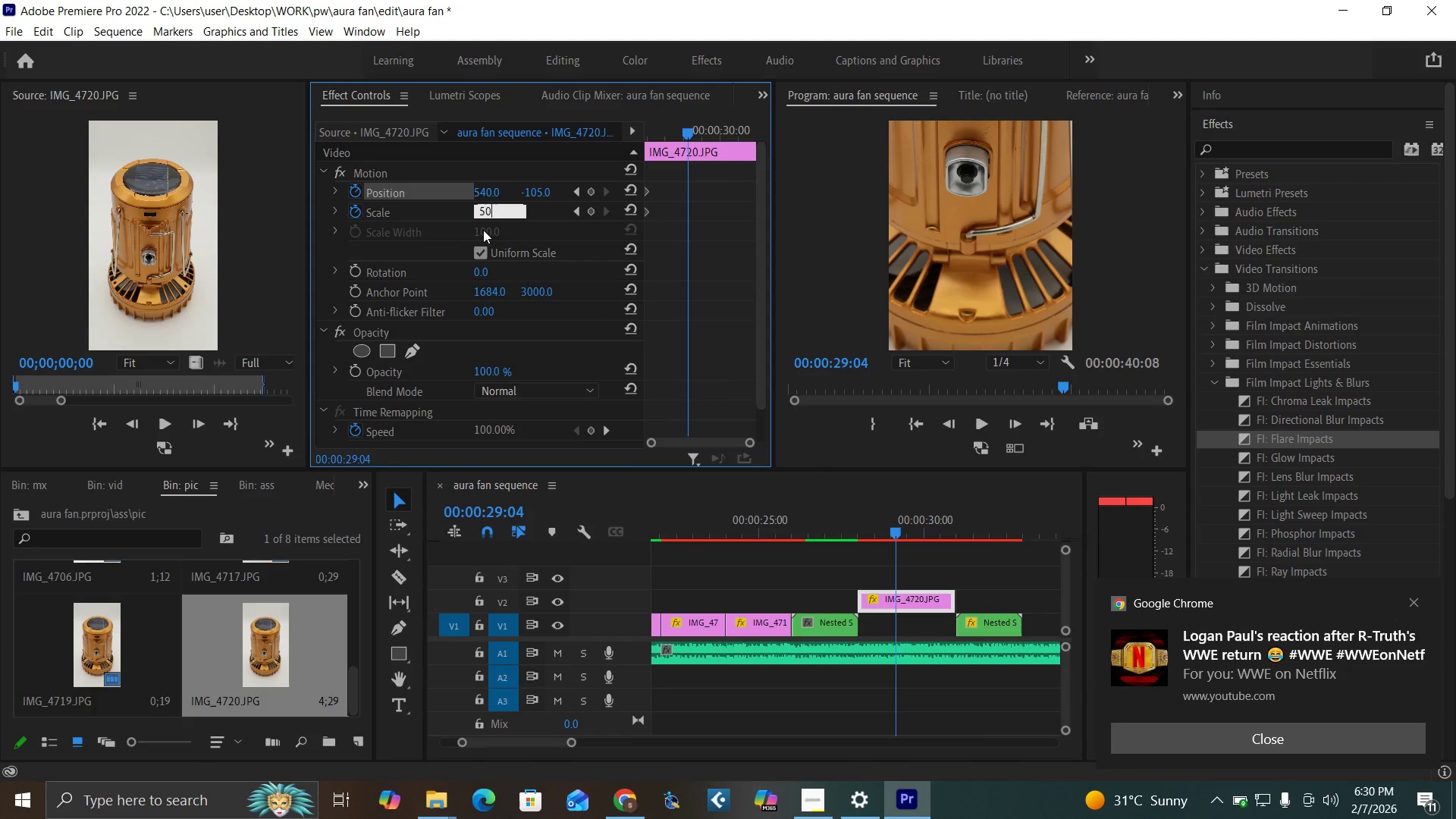 
key(Enter)
 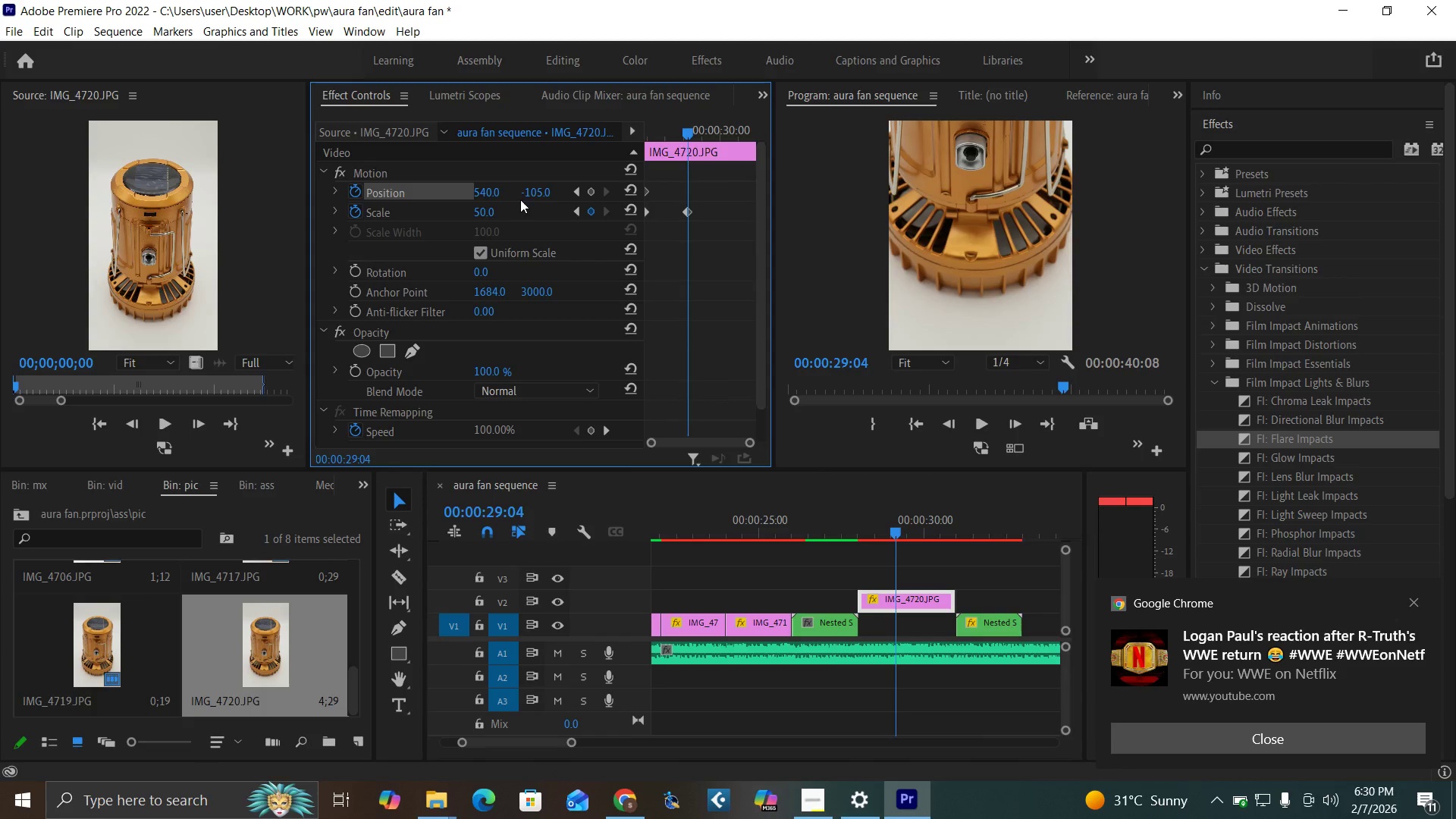 
left_click_drag(start_coordinate=[522, 194], to_coordinate=[652, 175])
 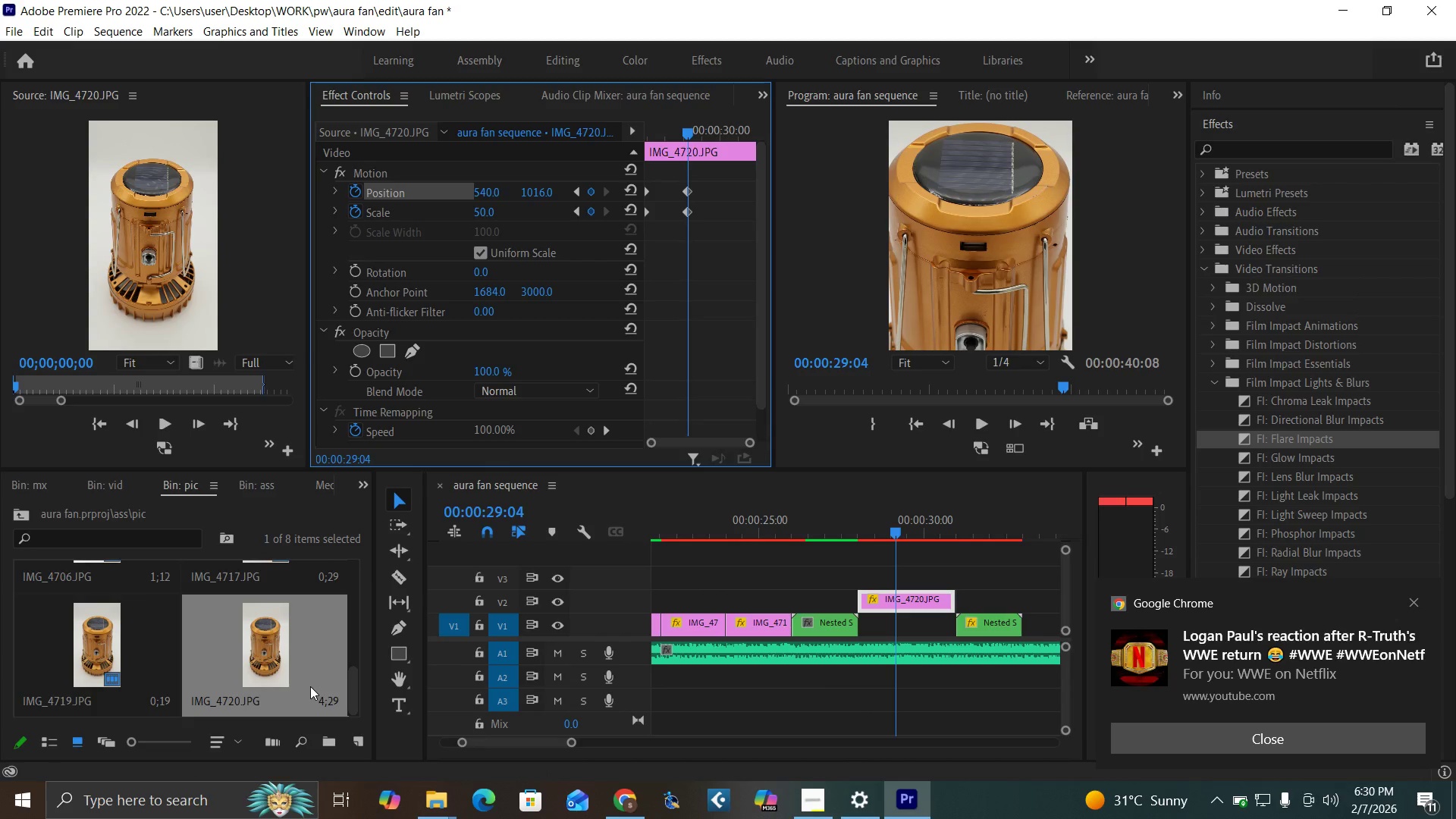 
left_click([15, 513])
 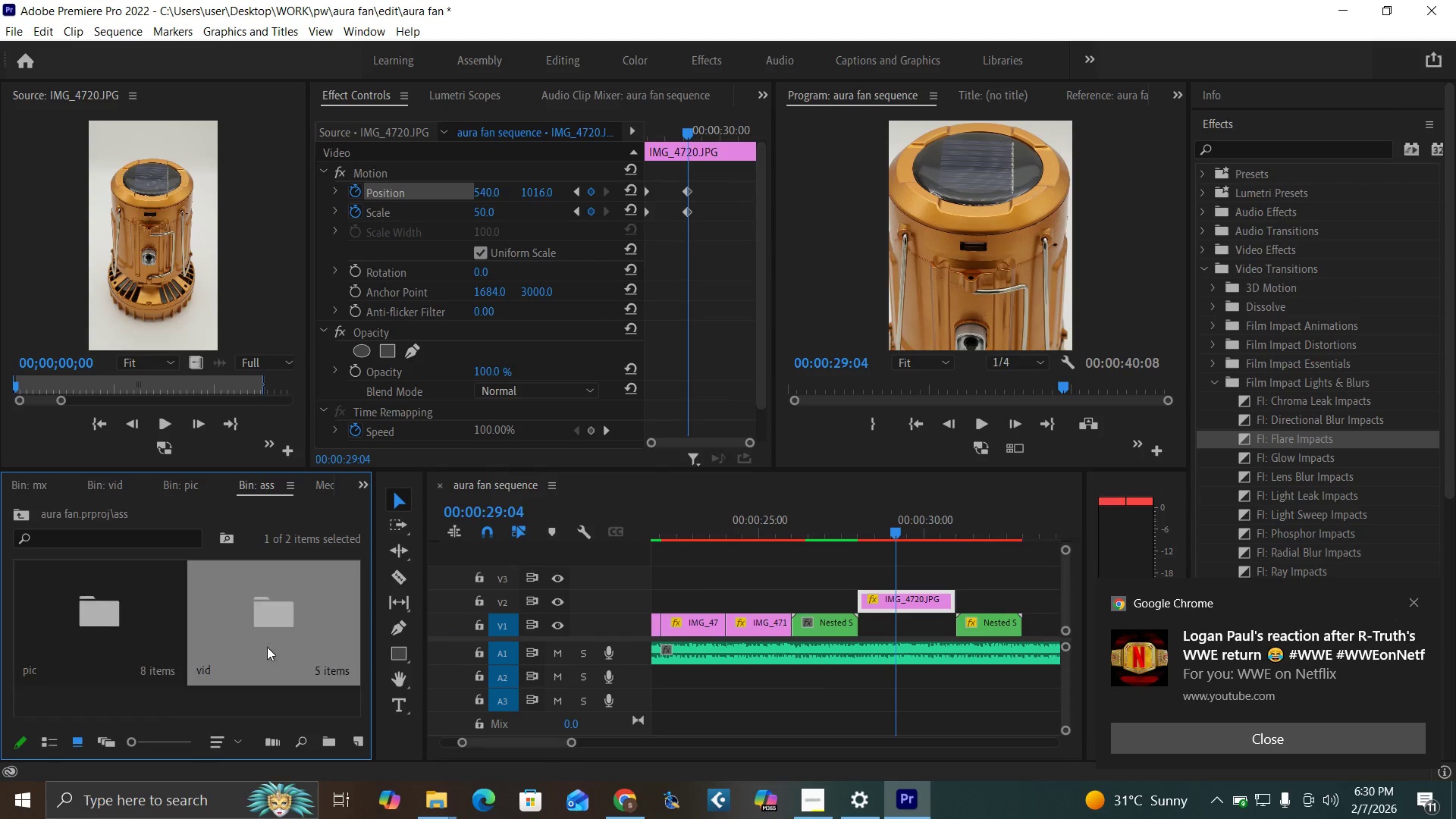 
double_click([267, 647])
 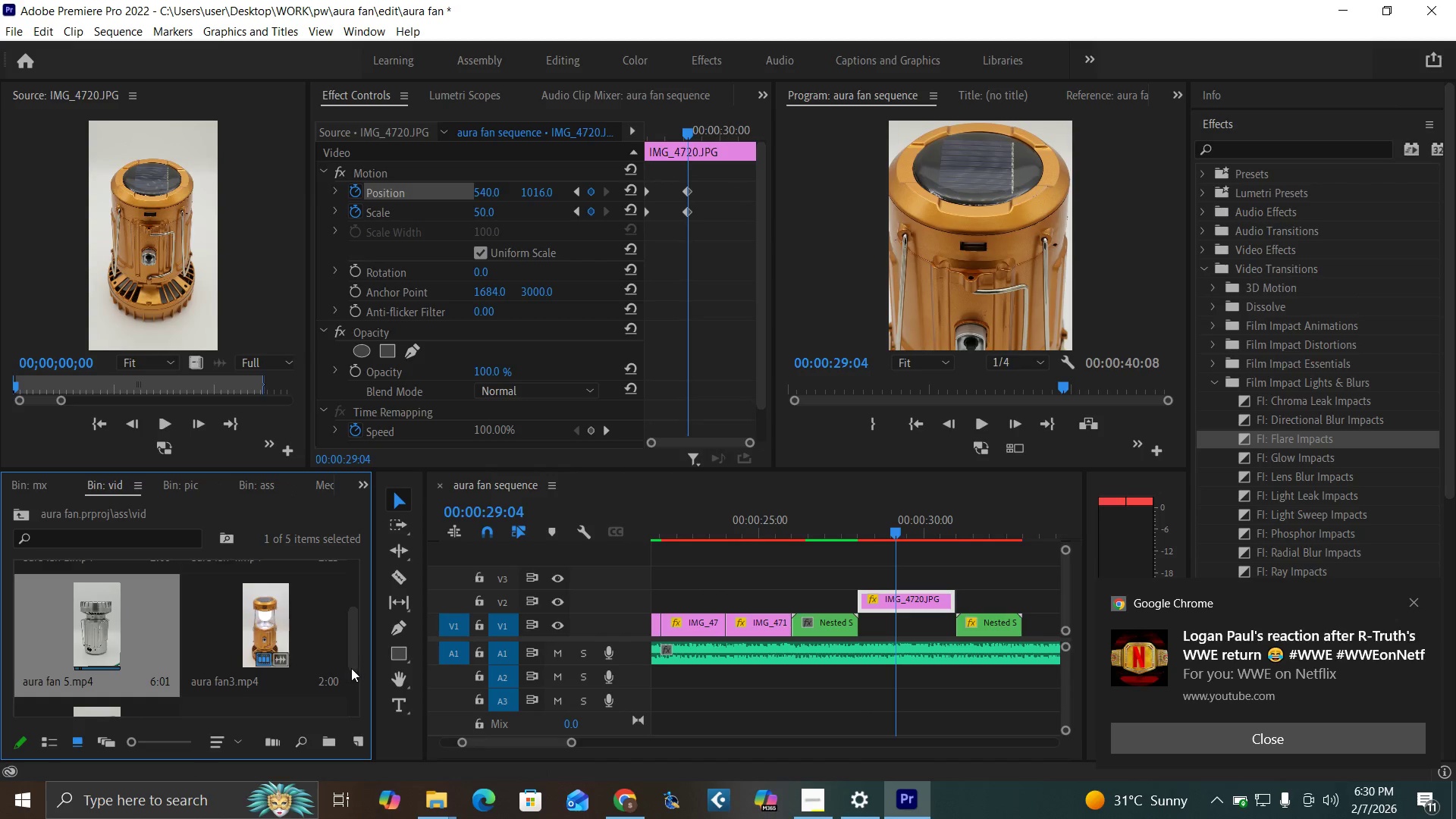 
left_click_drag(start_coordinate=[349, 653], to_coordinate=[350, 644])
 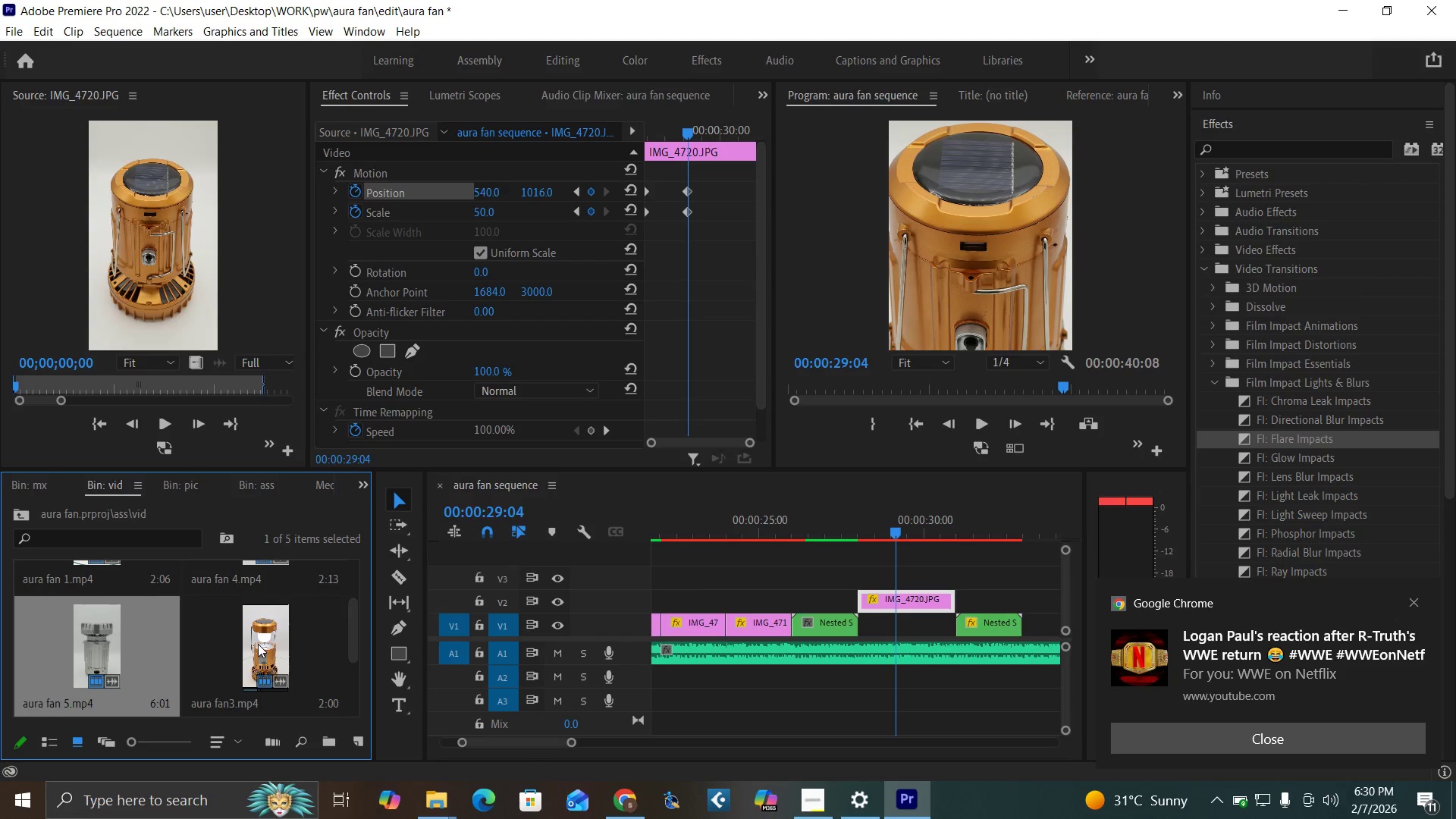 
double_click([258, 644])
 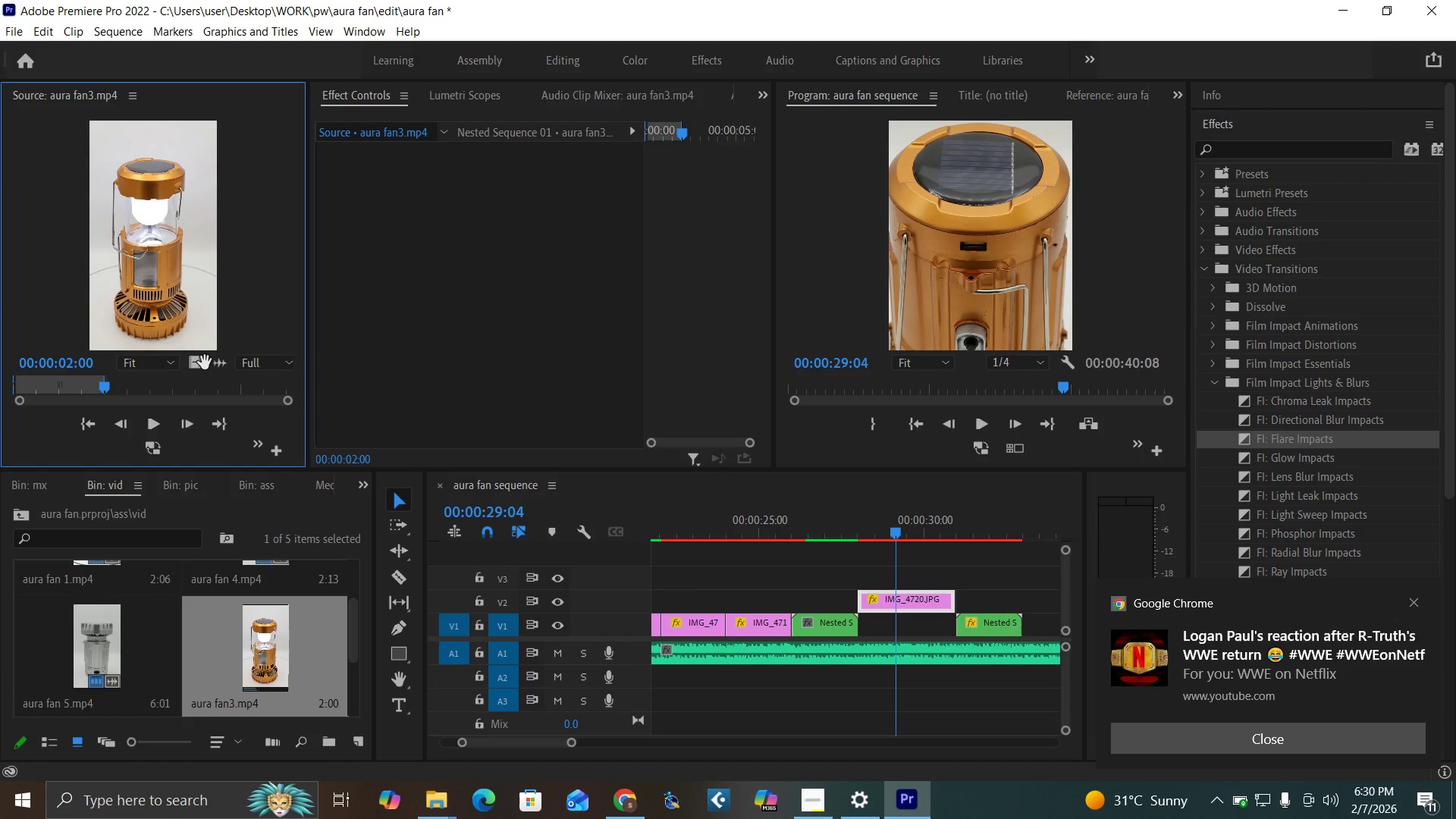 
left_click_drag(start_coordinate=[201, 362], to_coordinate=[902, 580])
 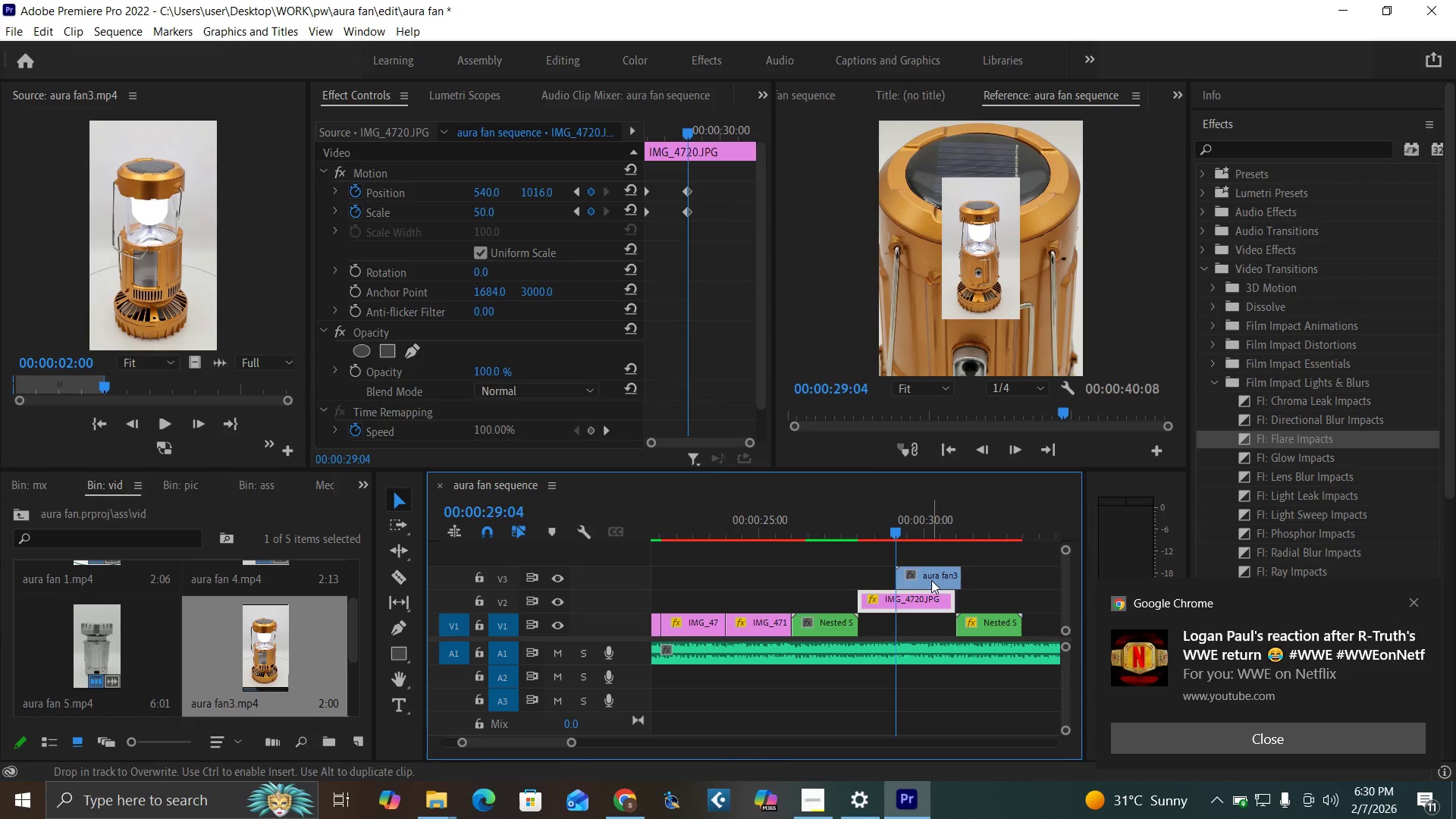 
left_click([931, 580])
 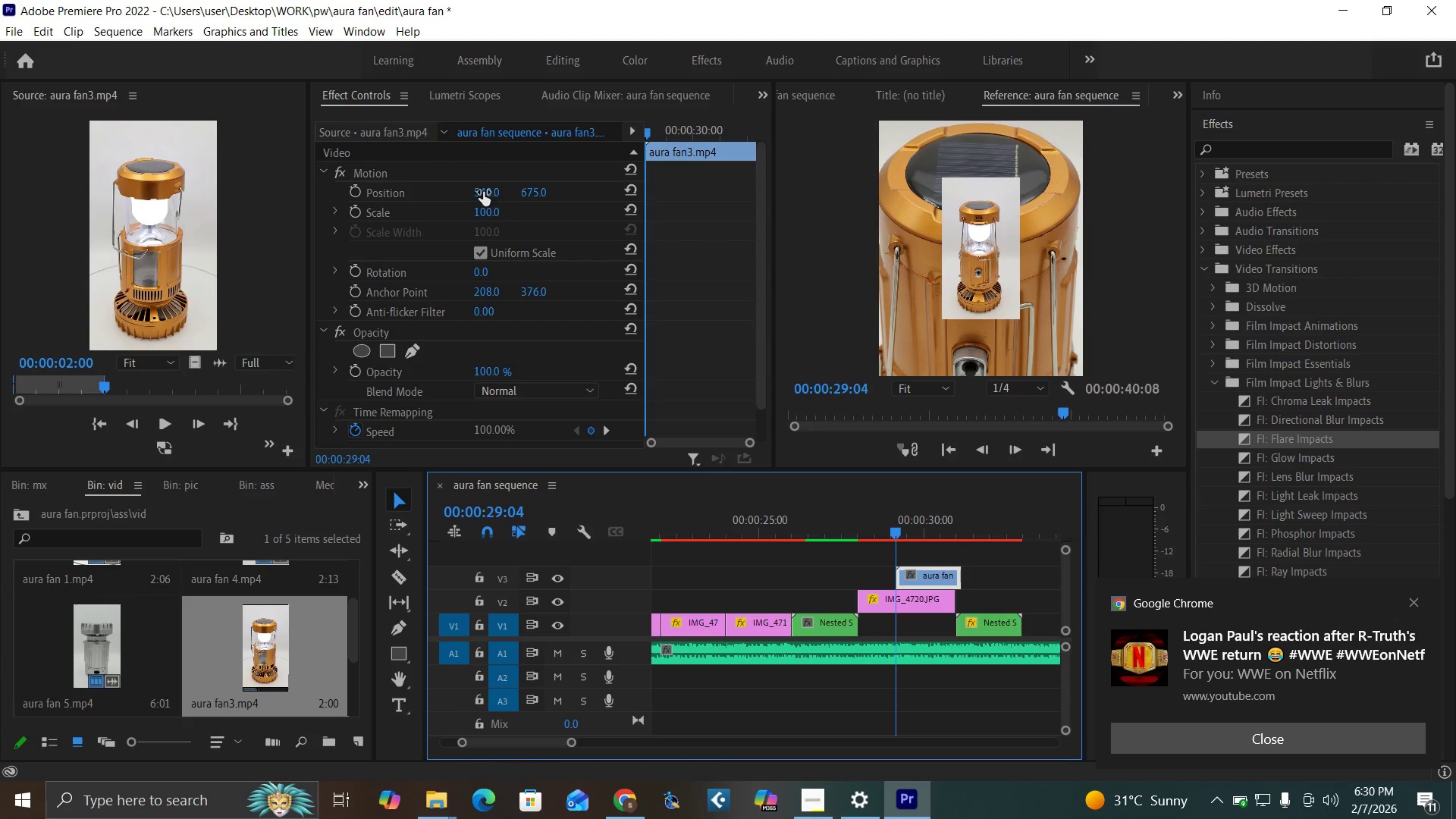 
left_click([483, 205])
 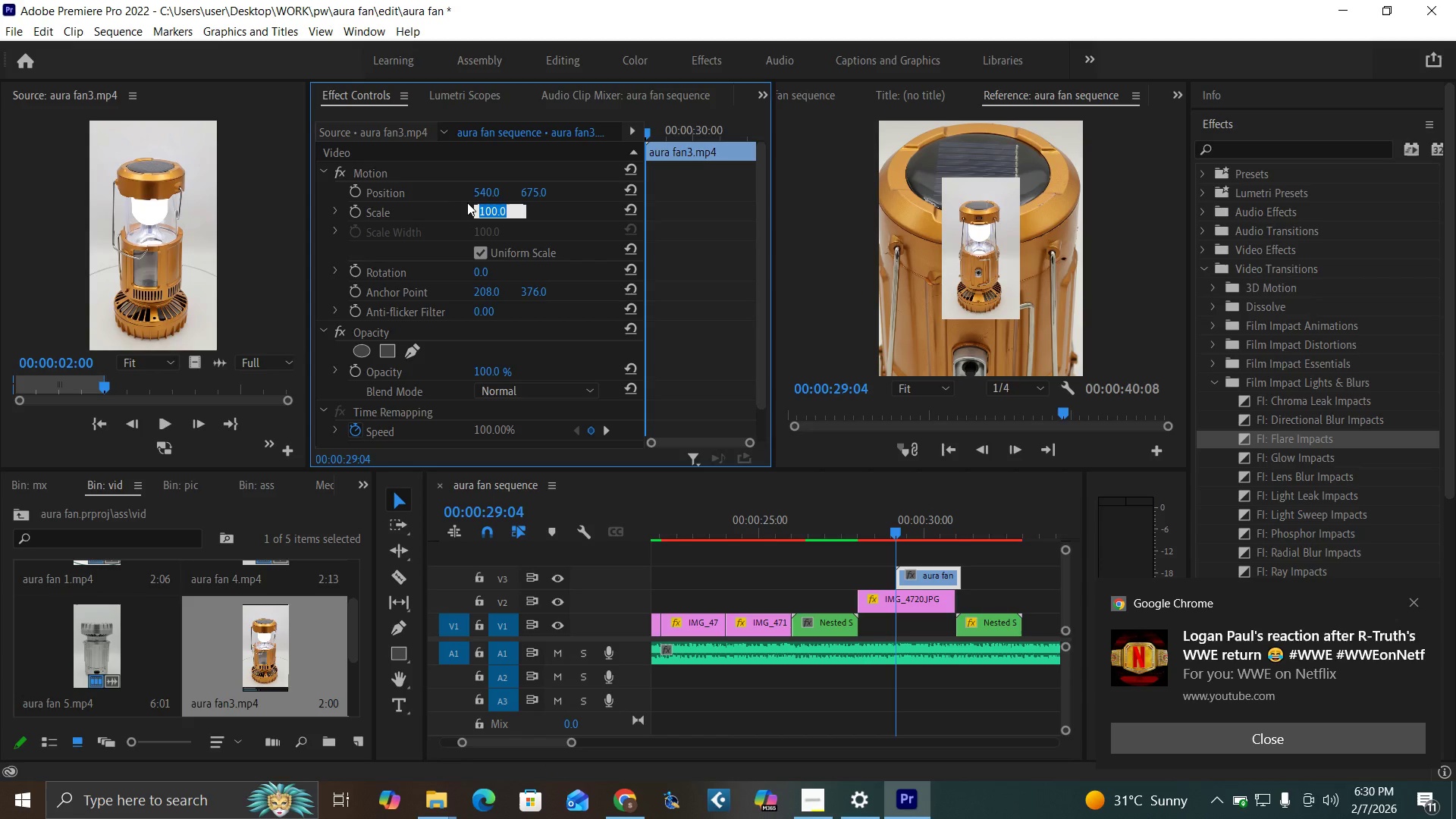 
type(265)
 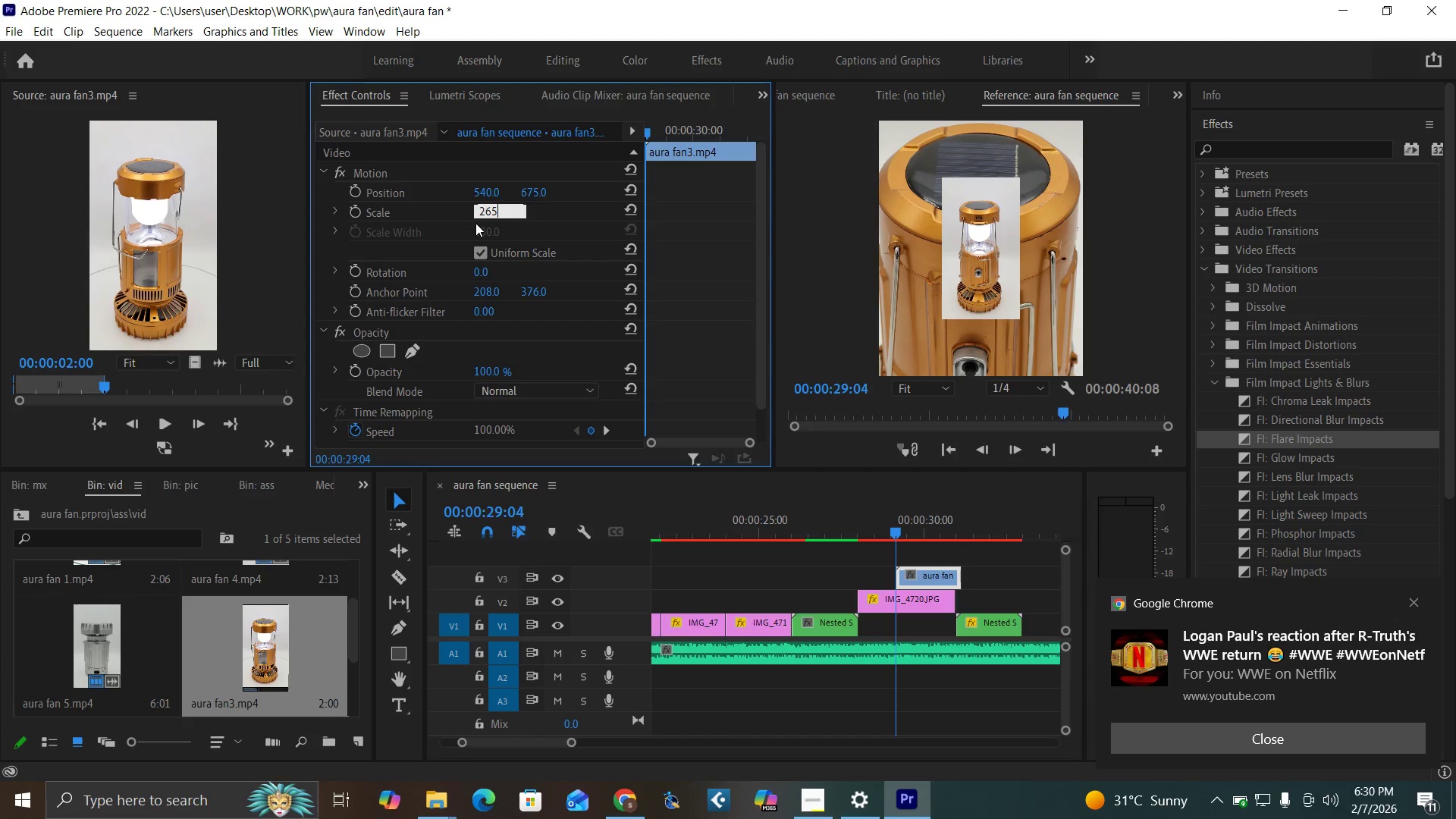 
key(Enter)
 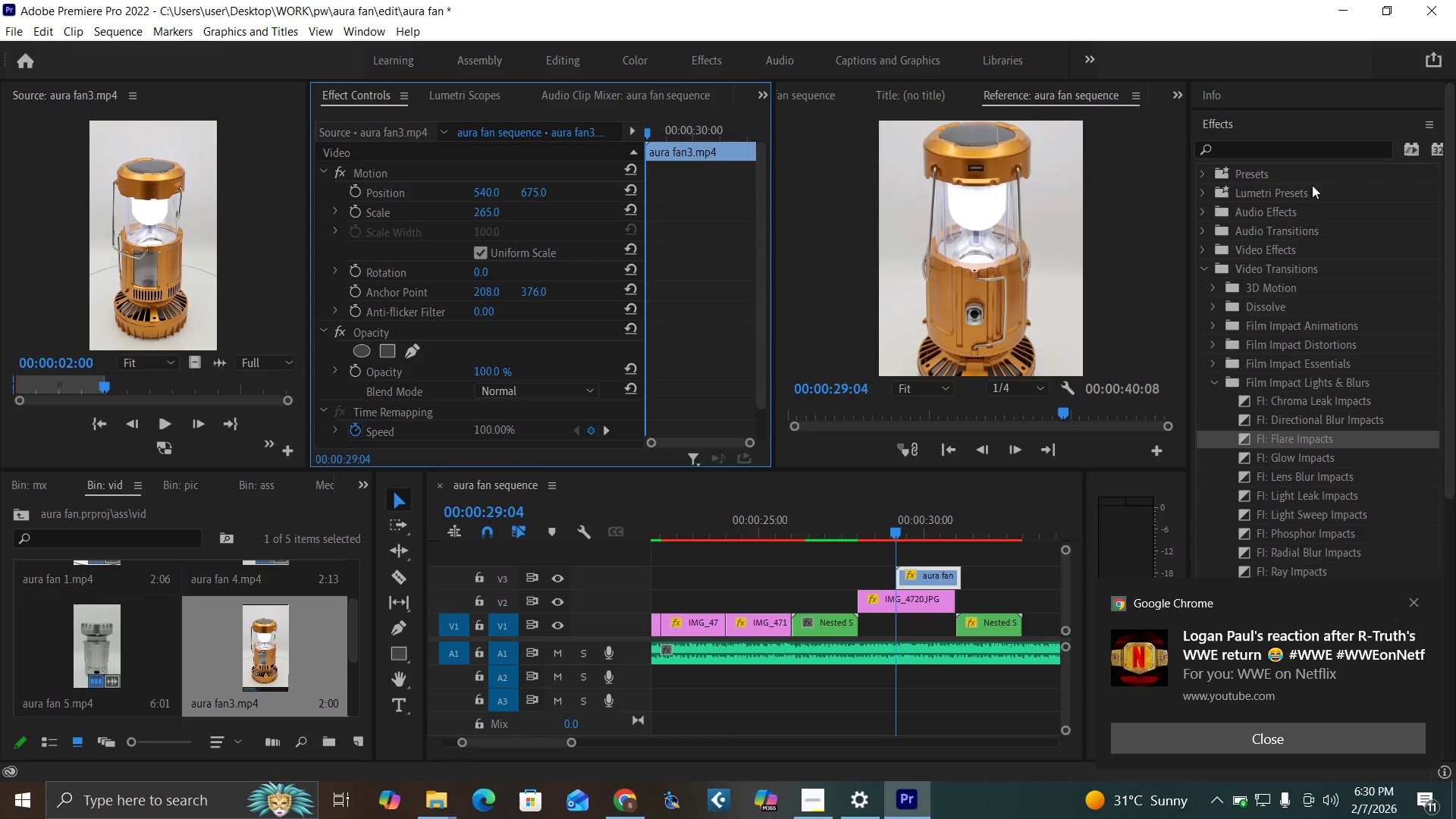 
left_click([1208, 384])
 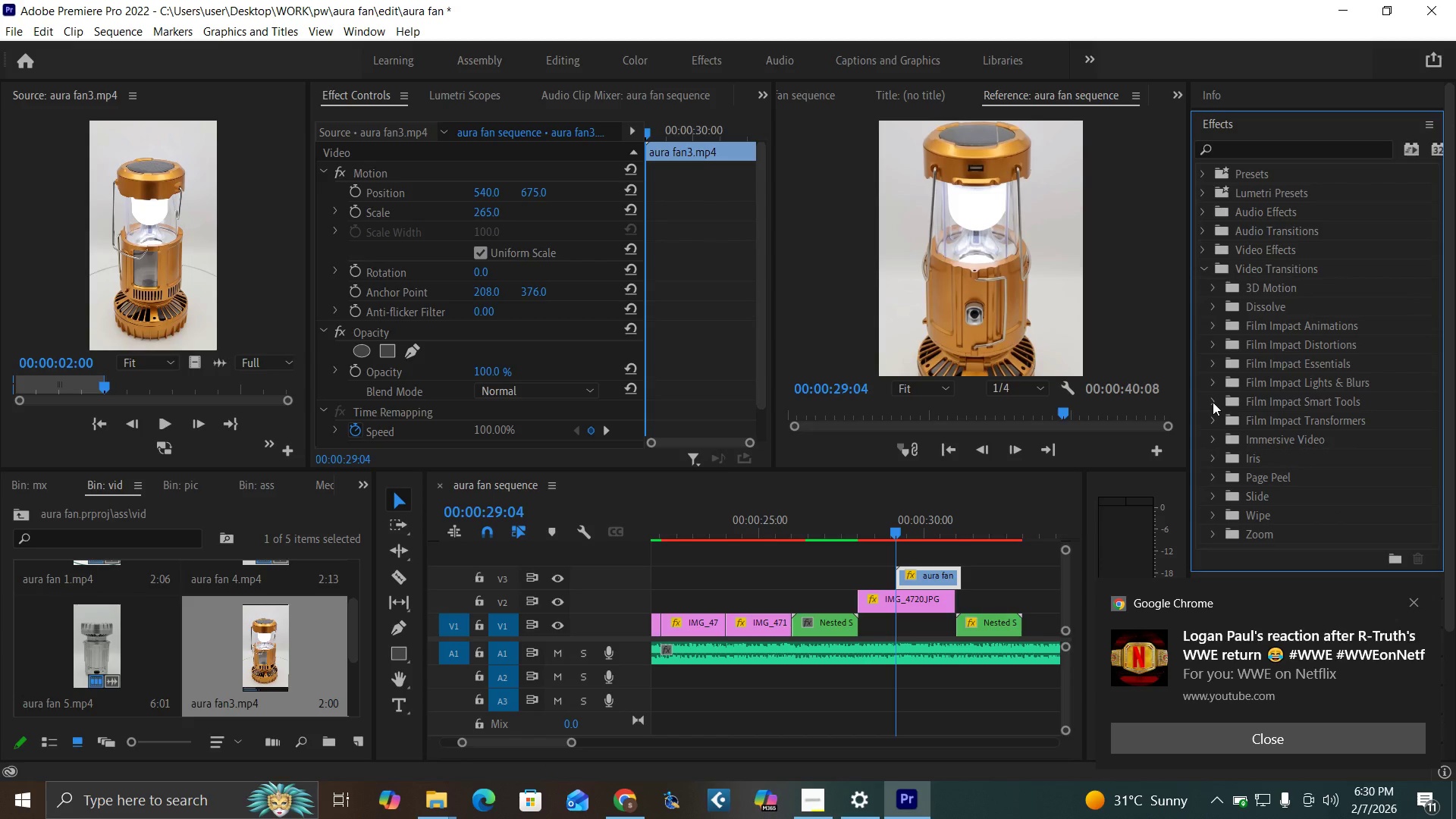 
left_click([1213, 402])
 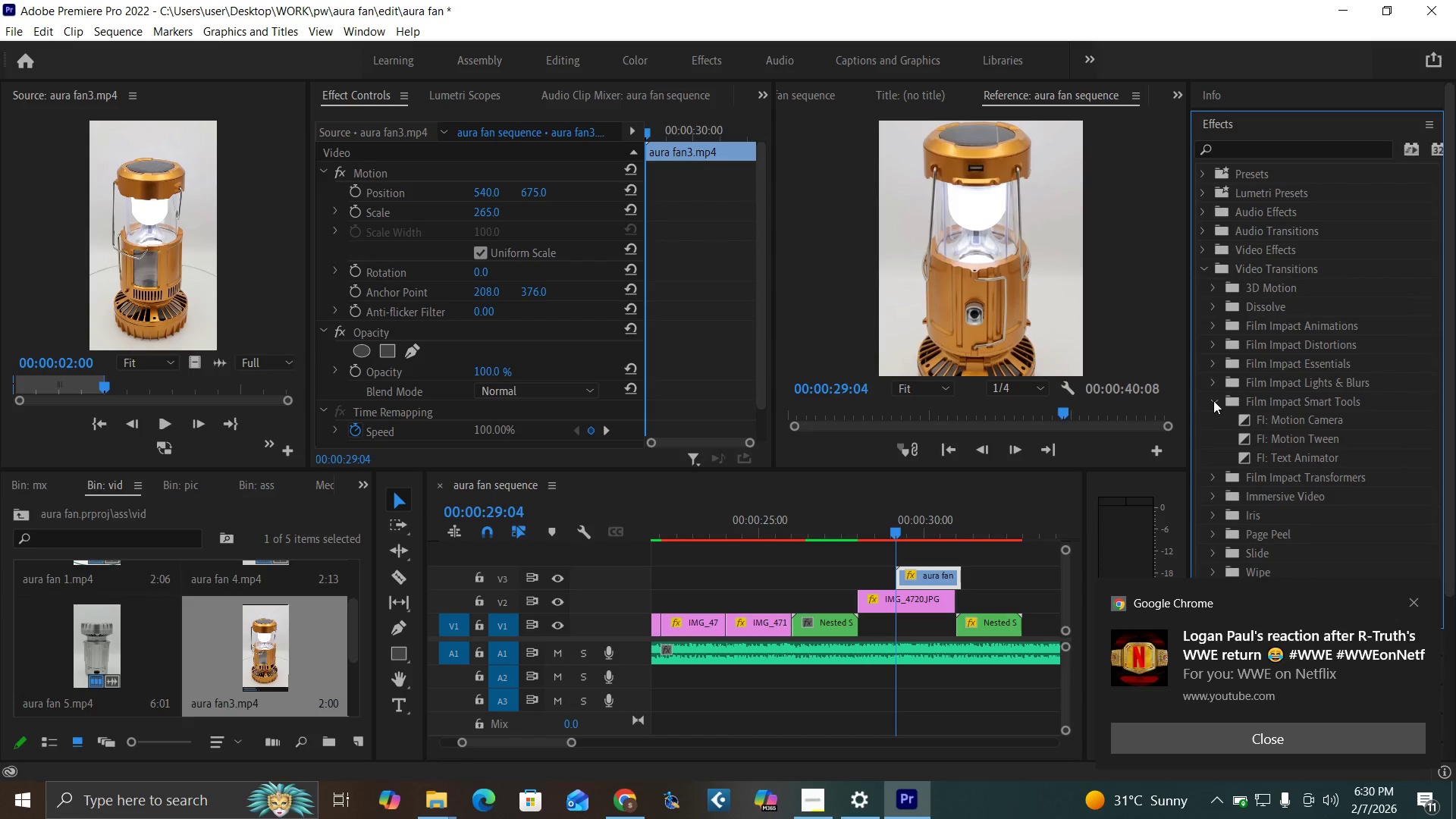 
left_click([1213, 399])
 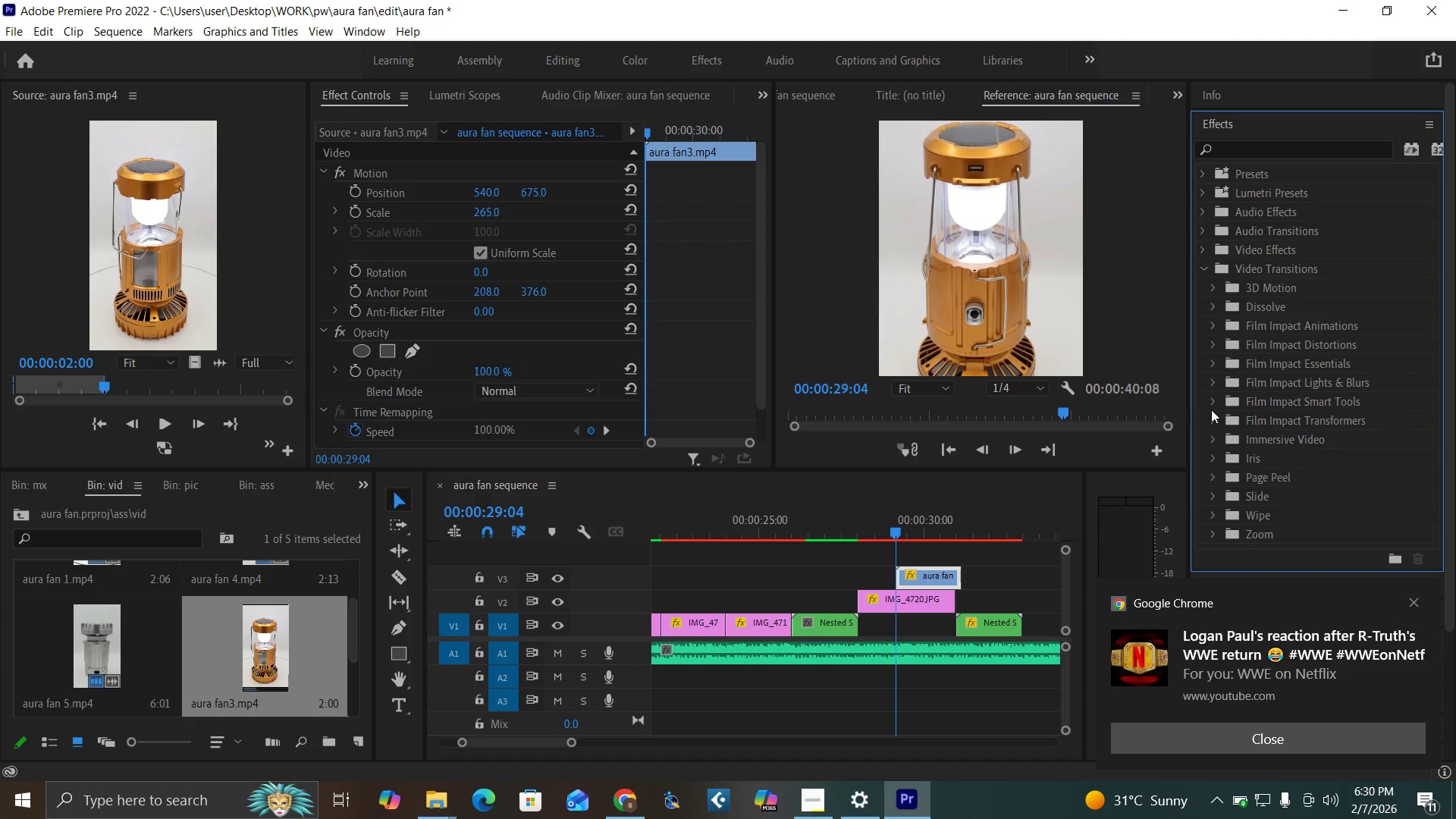 
left_click([1210, 413])
 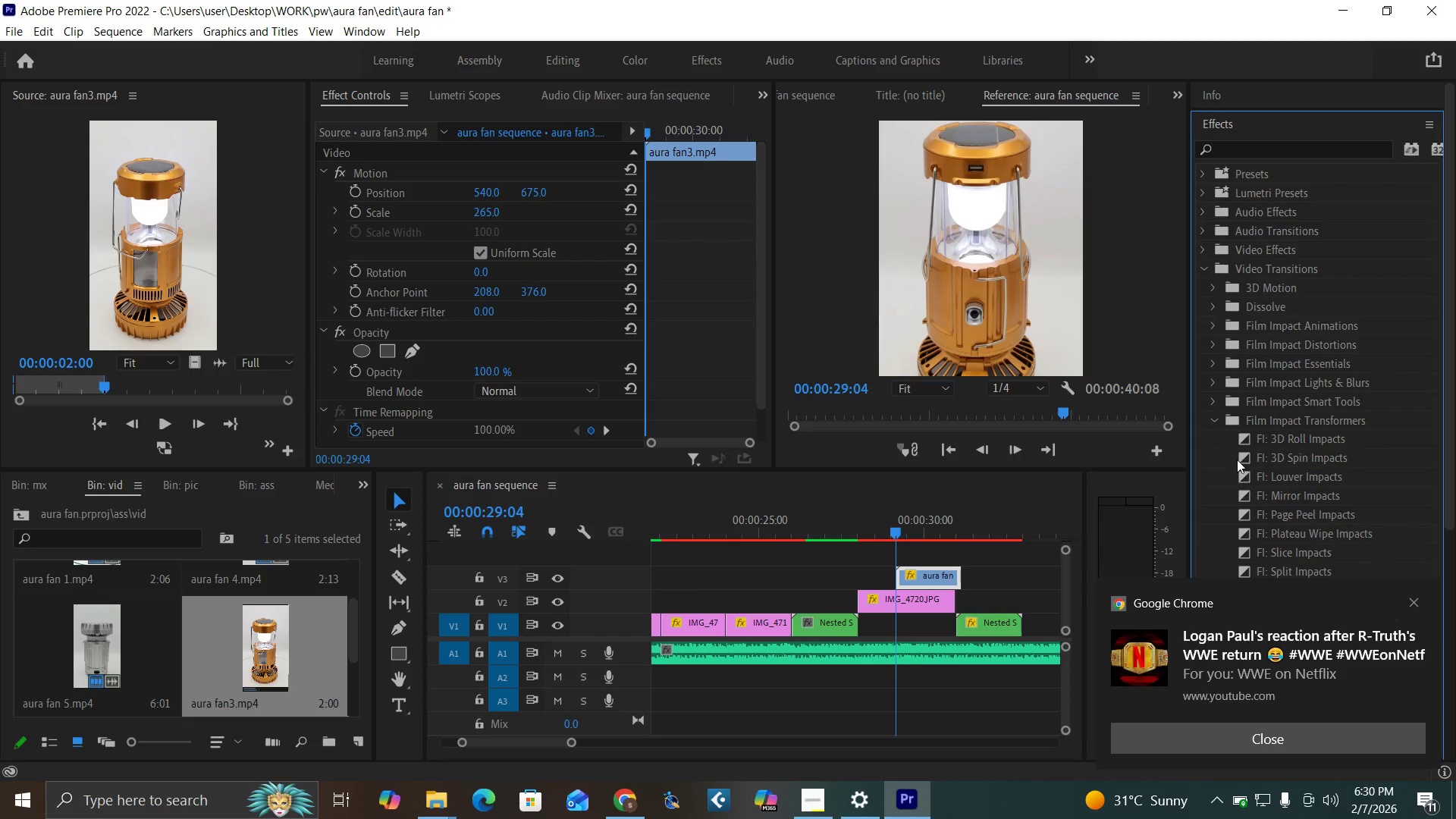 
left_click([1203, 413])
 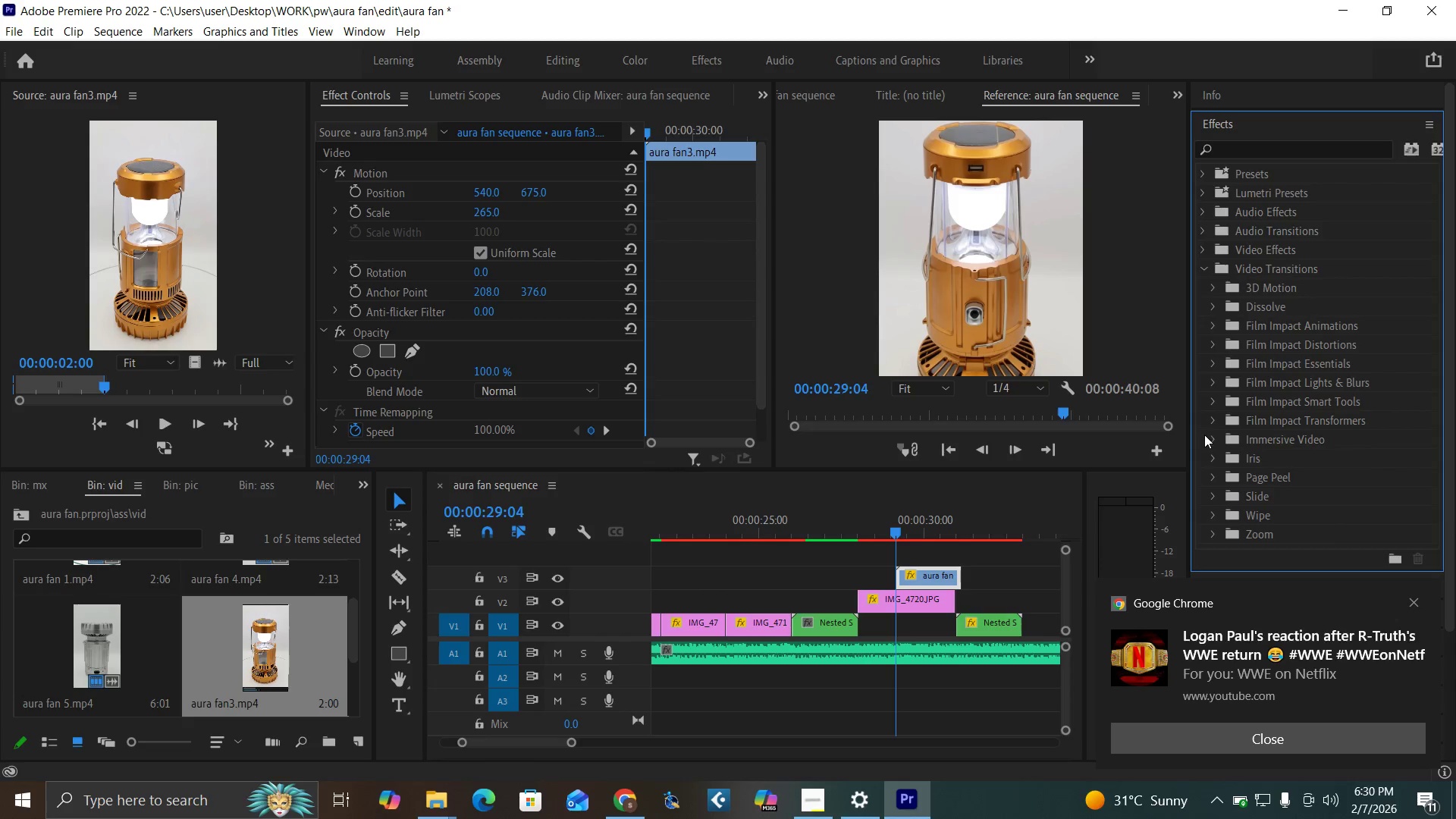 
left_click([1204, 437])
 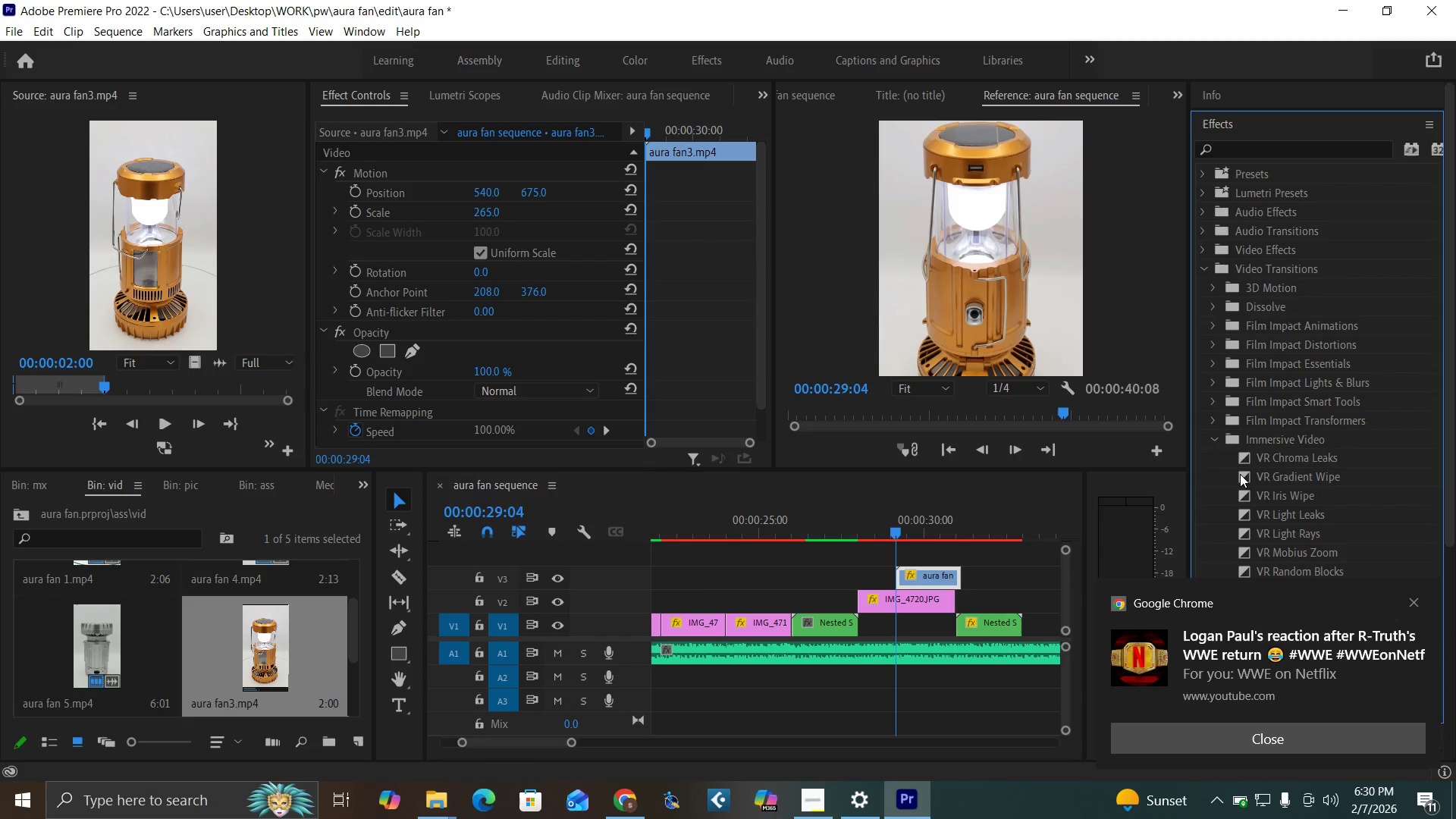 
left_click_drag(start_coordinate=[1240, 474], to_coordinate=[1240, 487])
 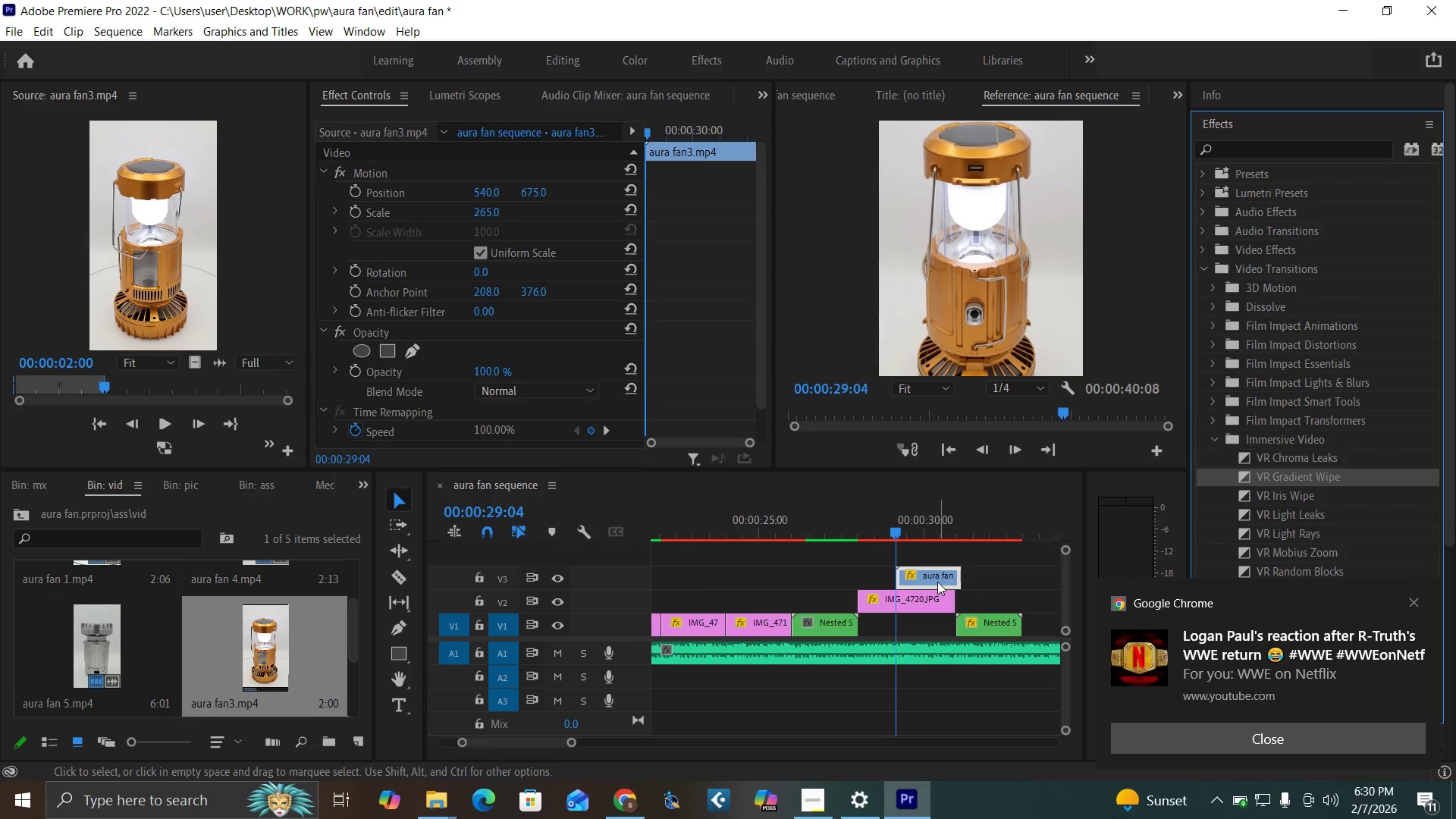 
left_click_drag(start_coordinate=[936, 582], to_coordinate=[931, 601])
 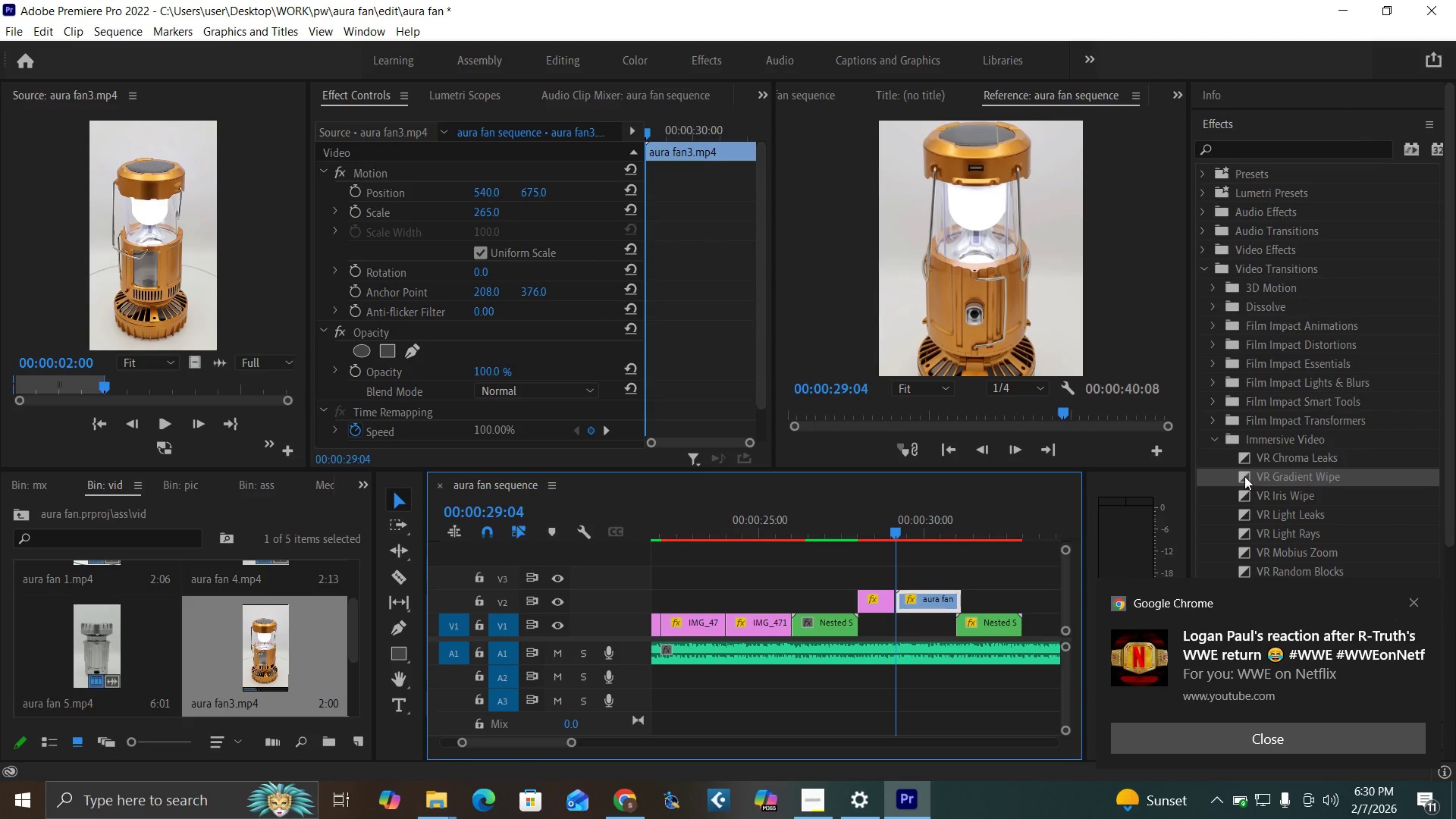 
left_click_drag(start_coordinate=[1242, 475], to_coordinate=[898, 606])
 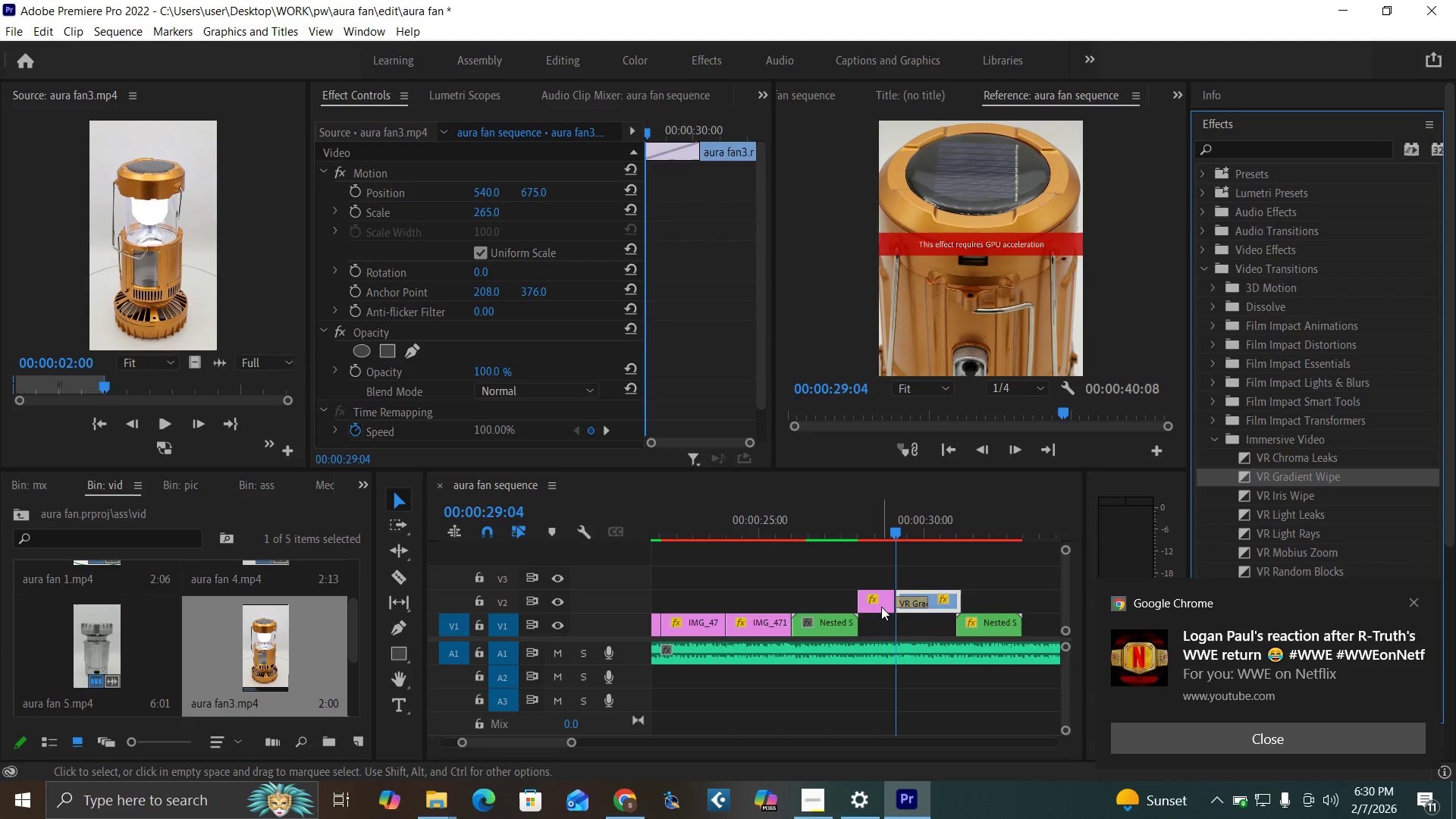 
left_click([881, 607])
 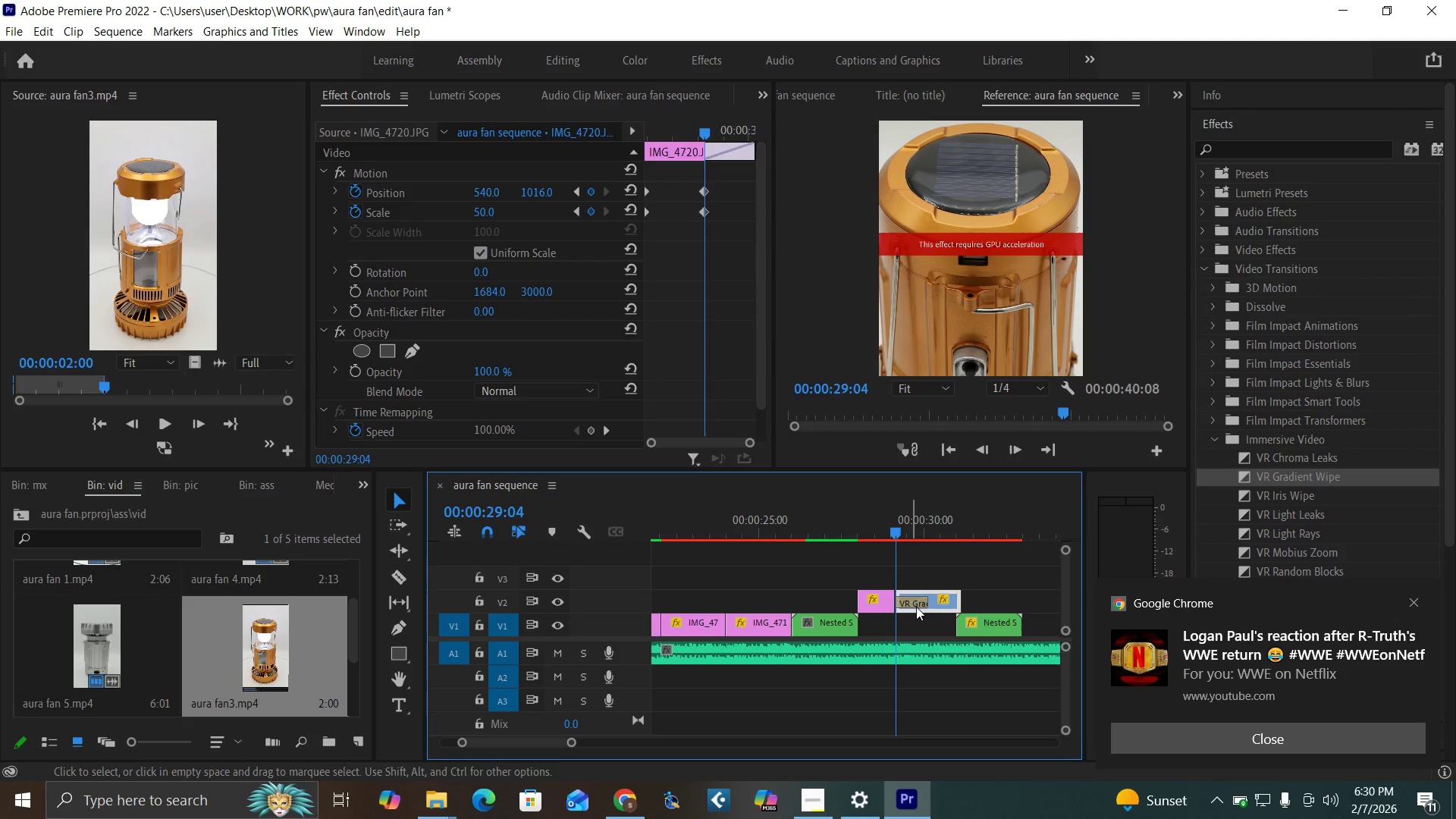 
double_click([918, 598])
 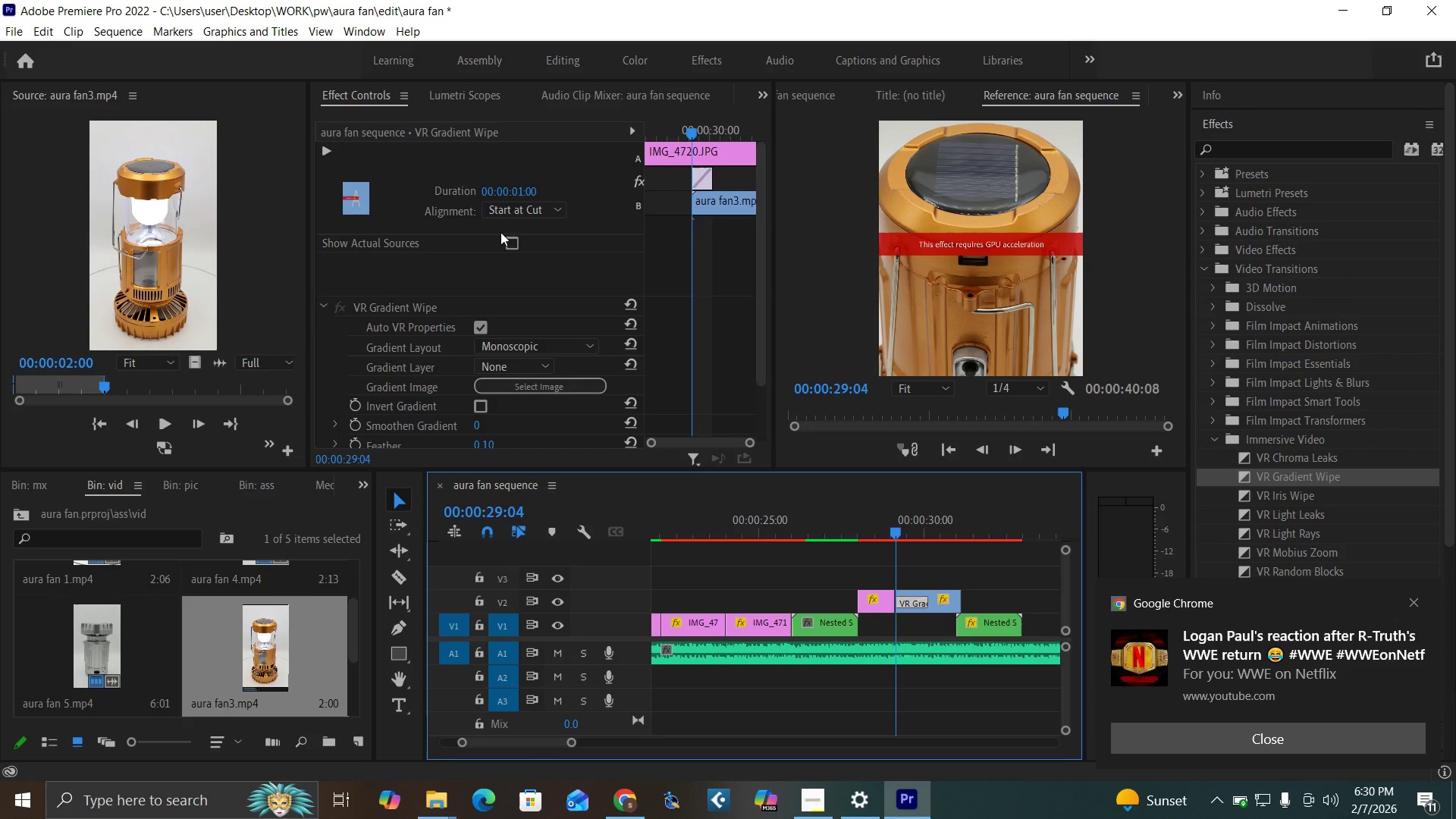 
left_click([500, 206])
 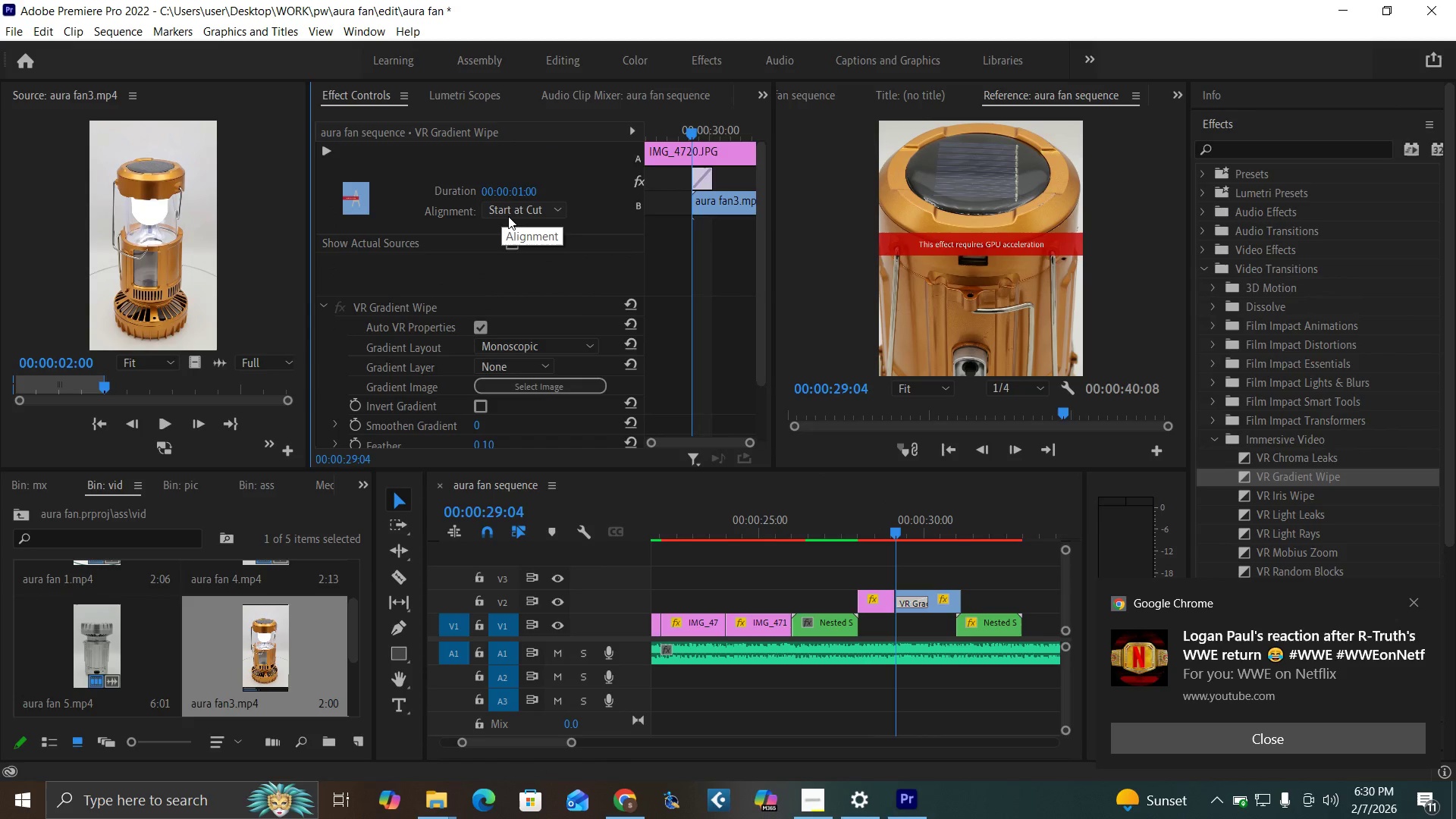 
double_click([508, 216])
 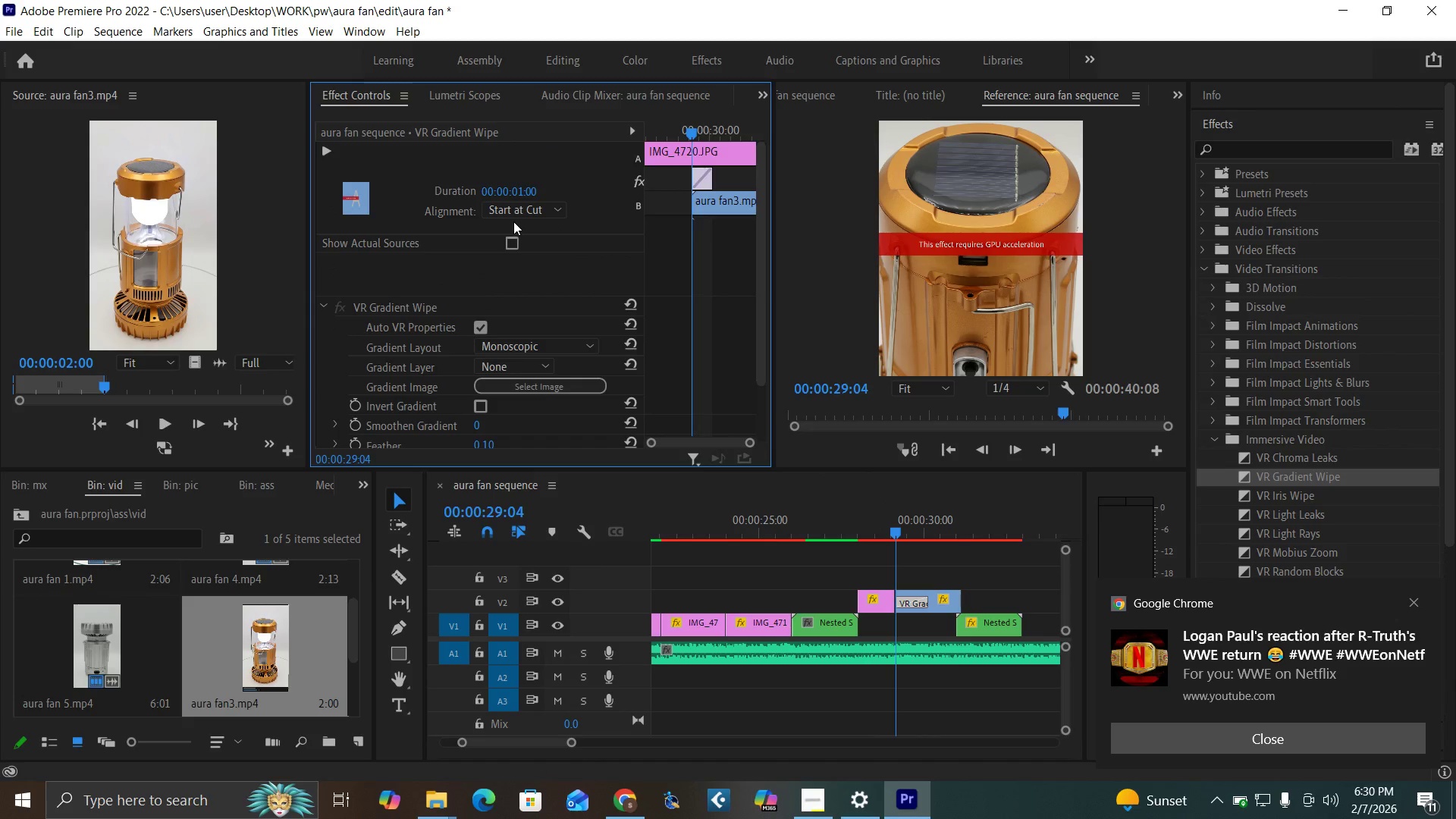 
left_click([513, 218])
 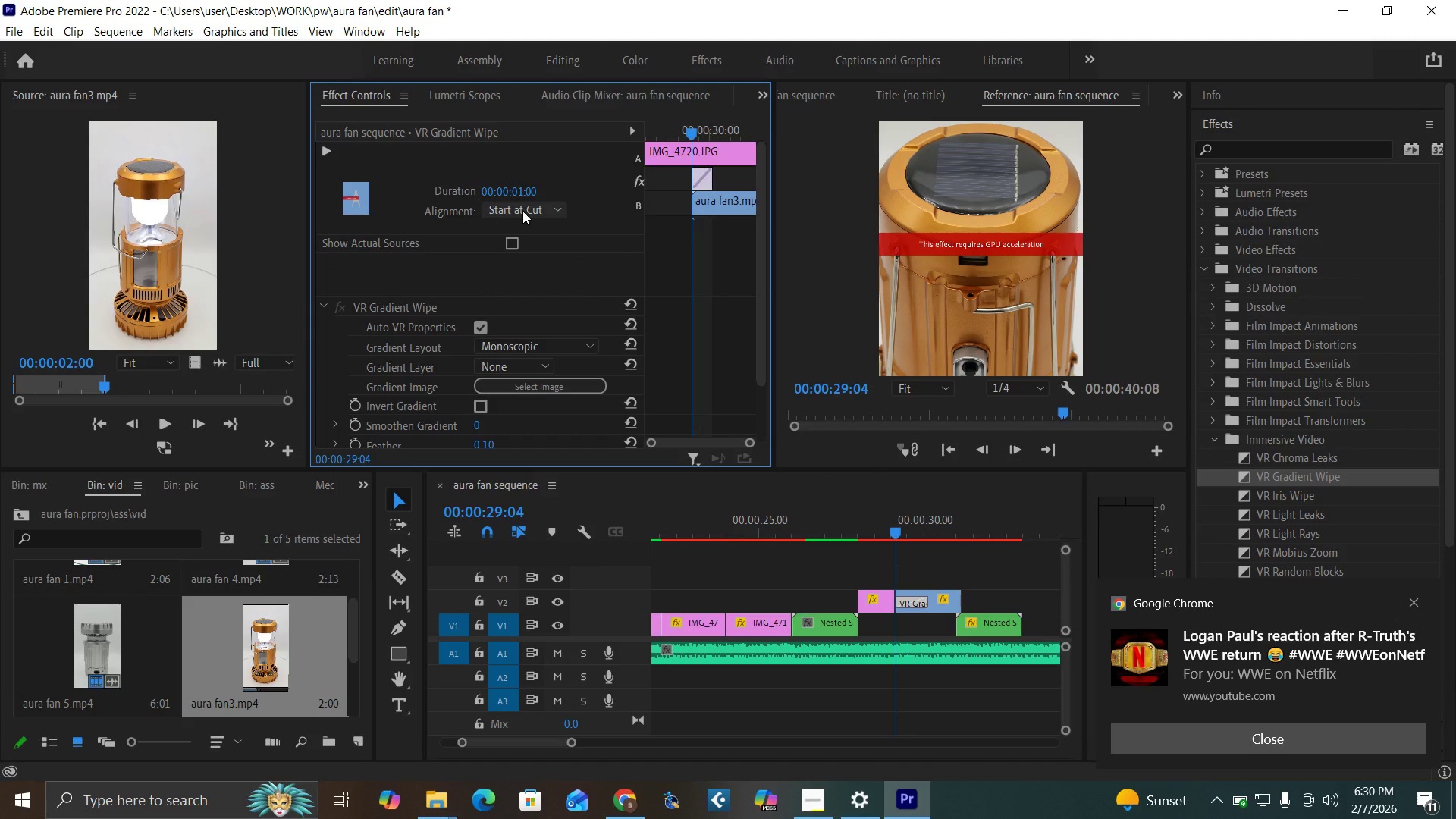 
left_click([522, 211])
 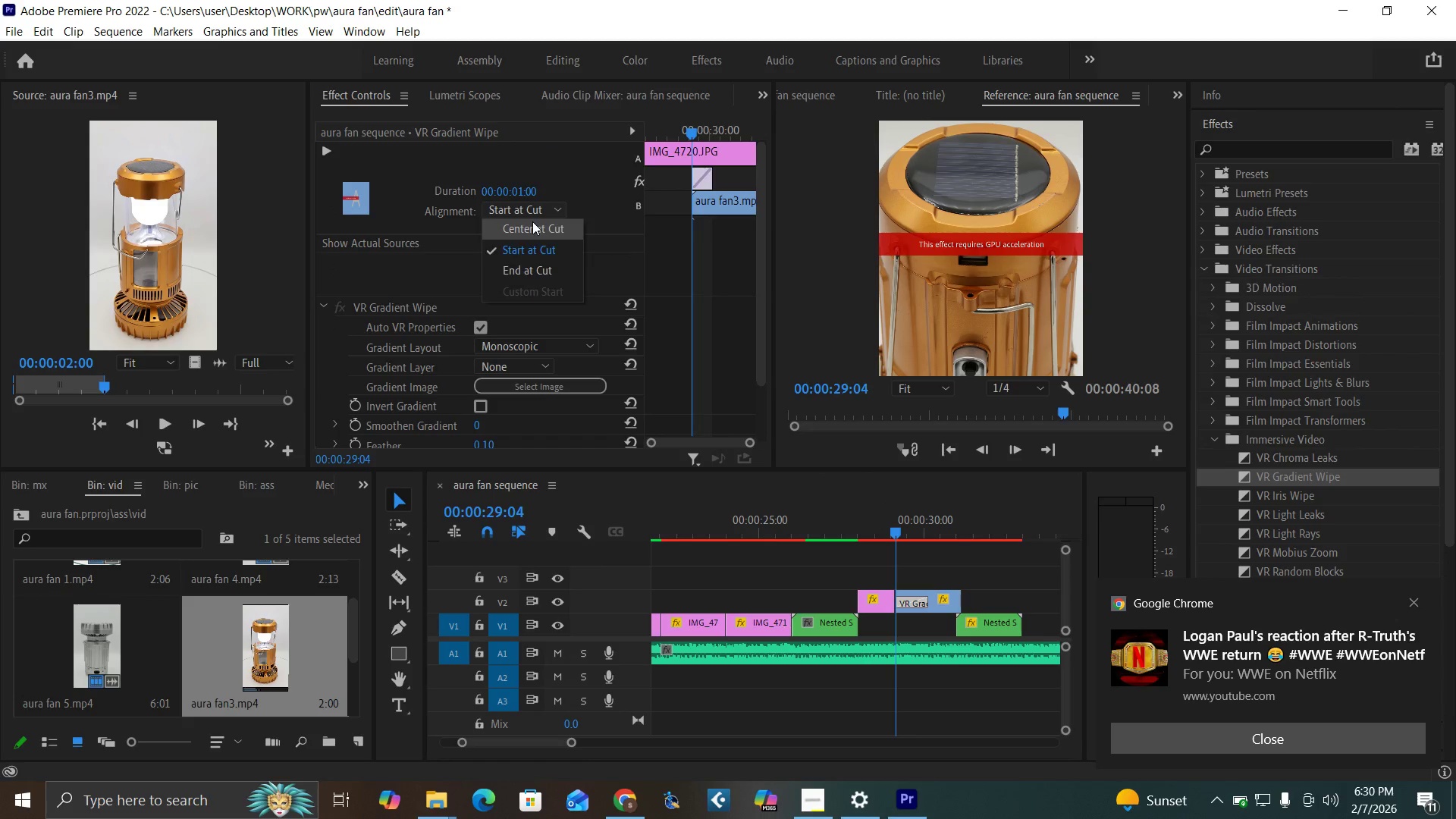 
double_click([532, 221])
 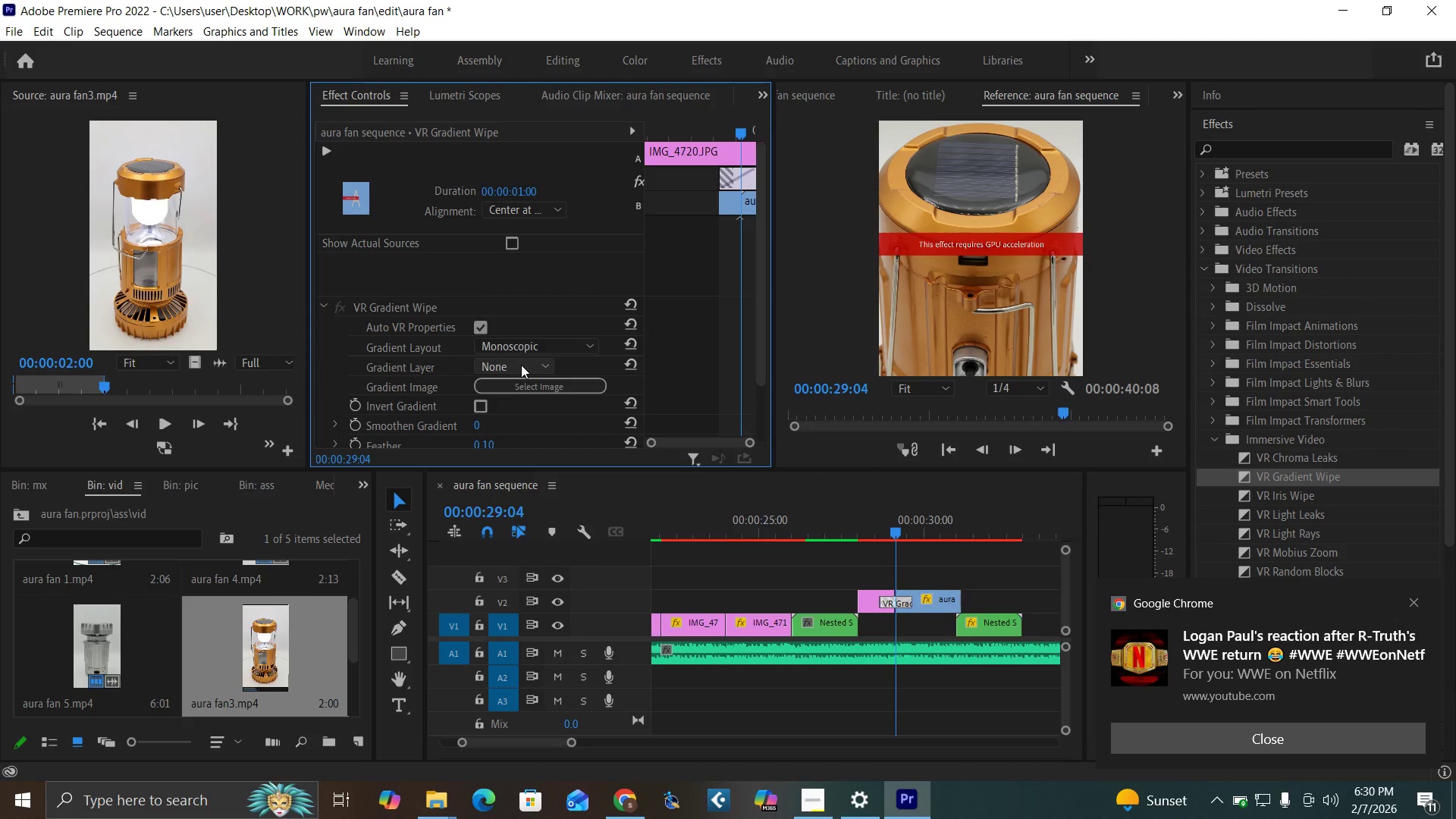 
left_click([521, 365])
 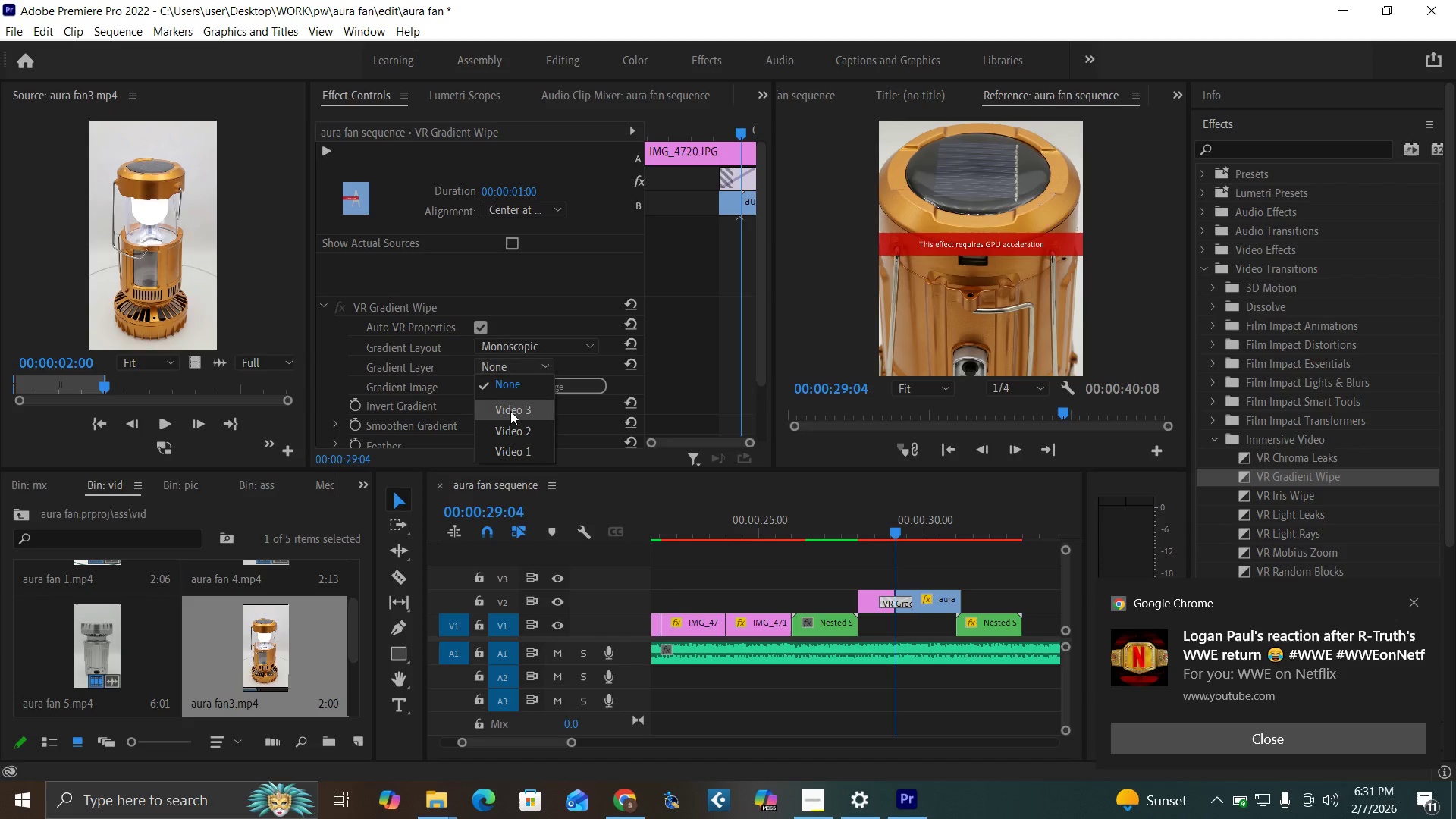 
left_click([518, 427])
 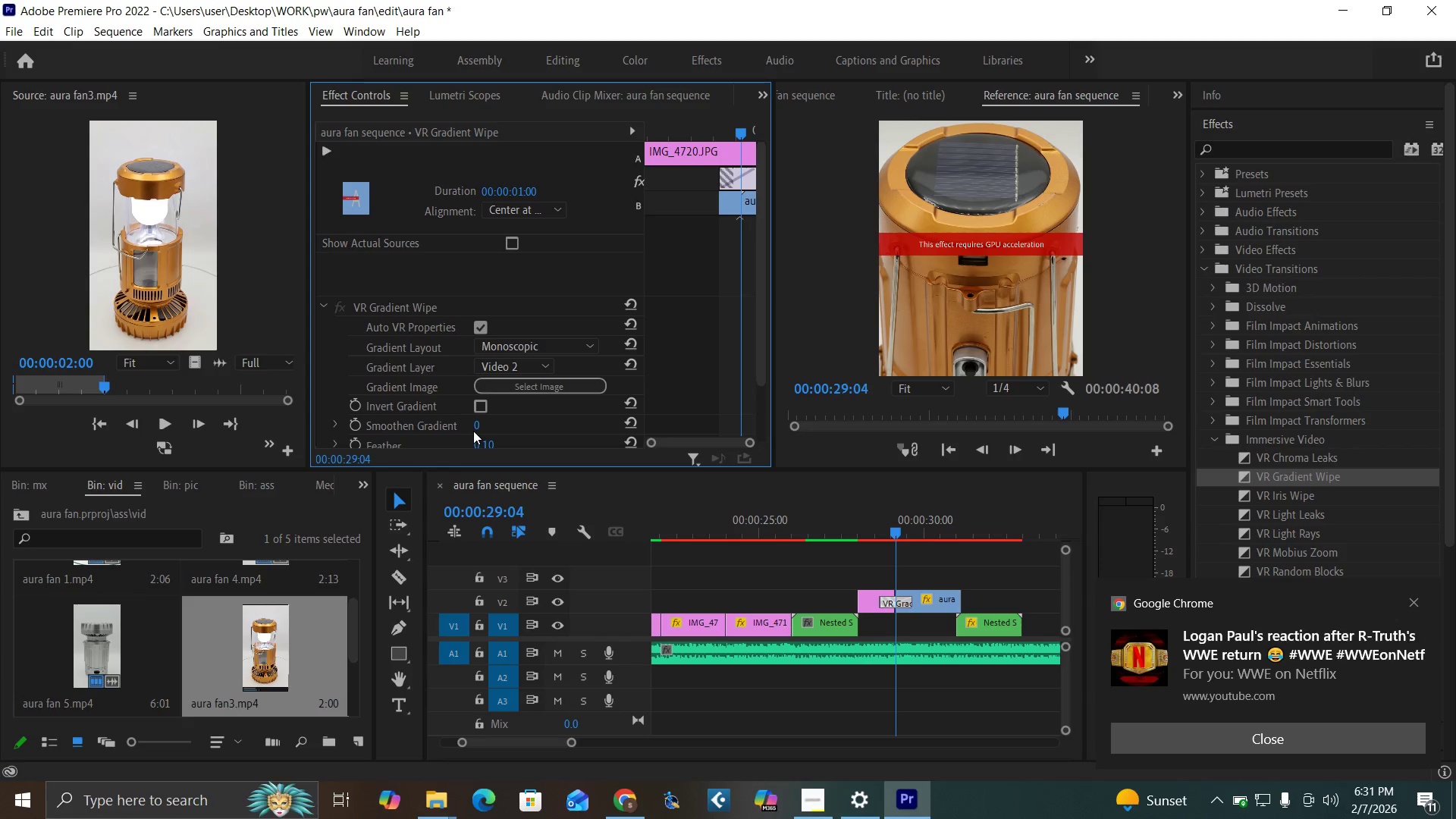 
left_click([475, 426])
 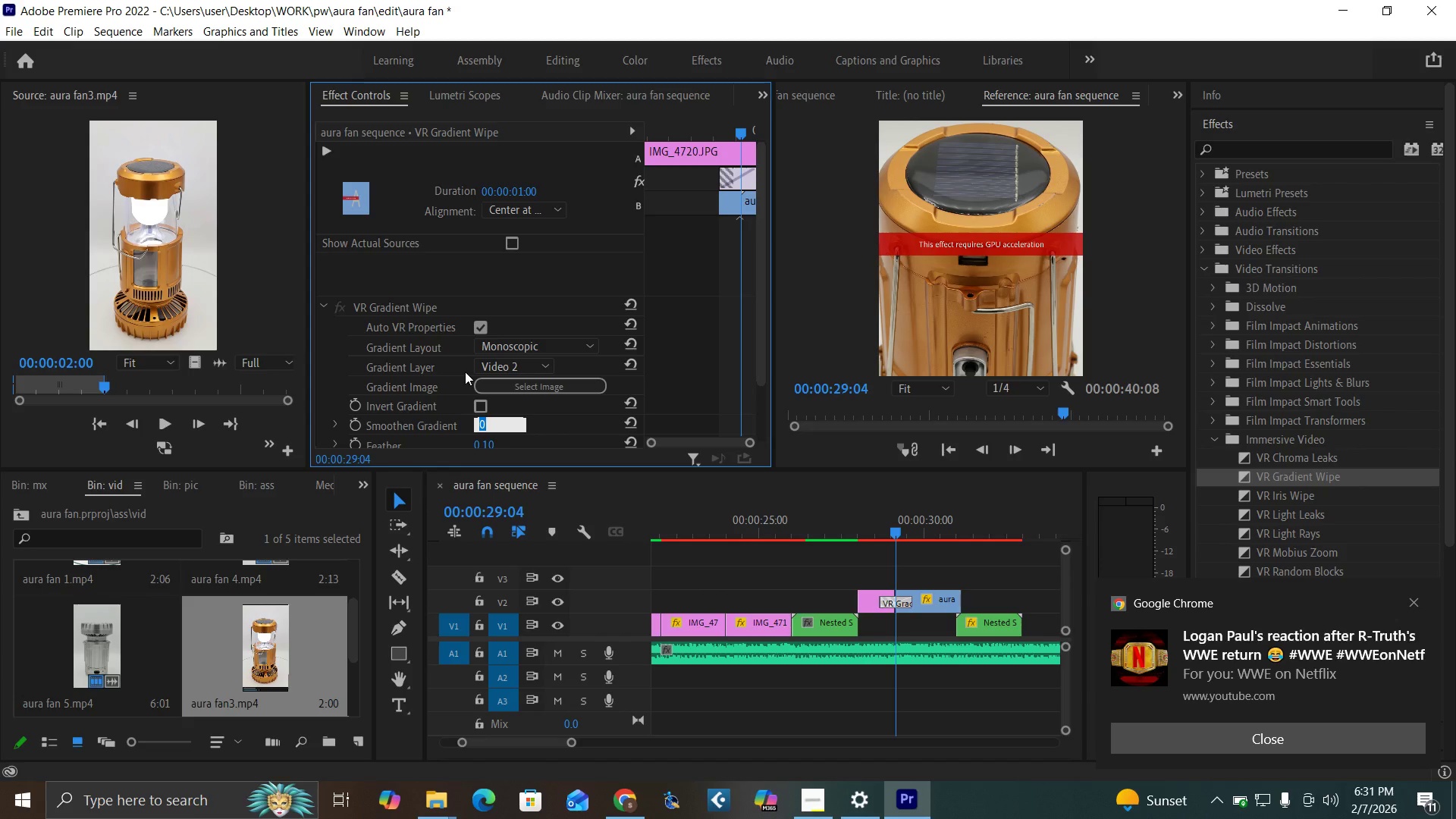 
type(90)
 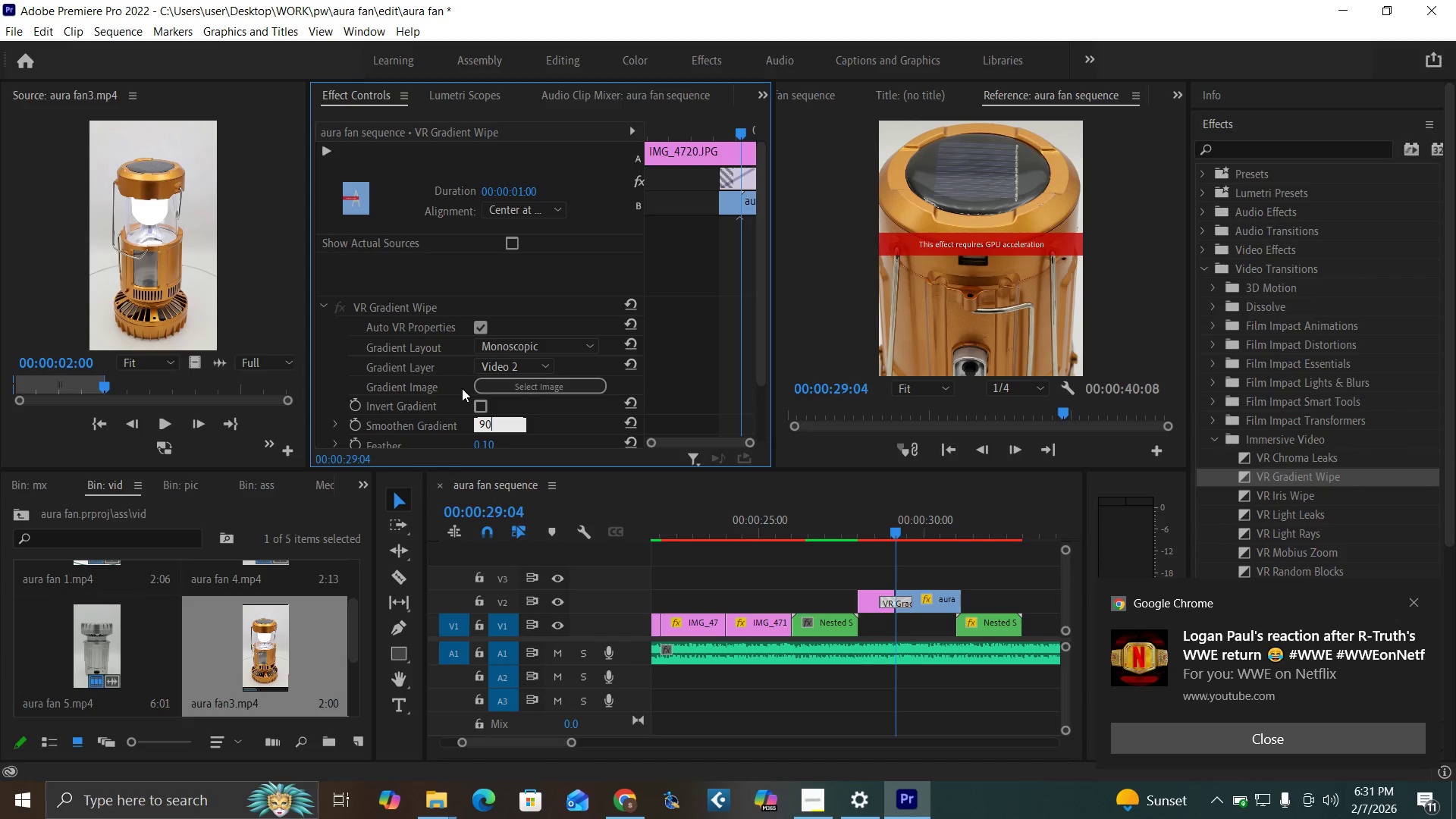 
key(Enter)
 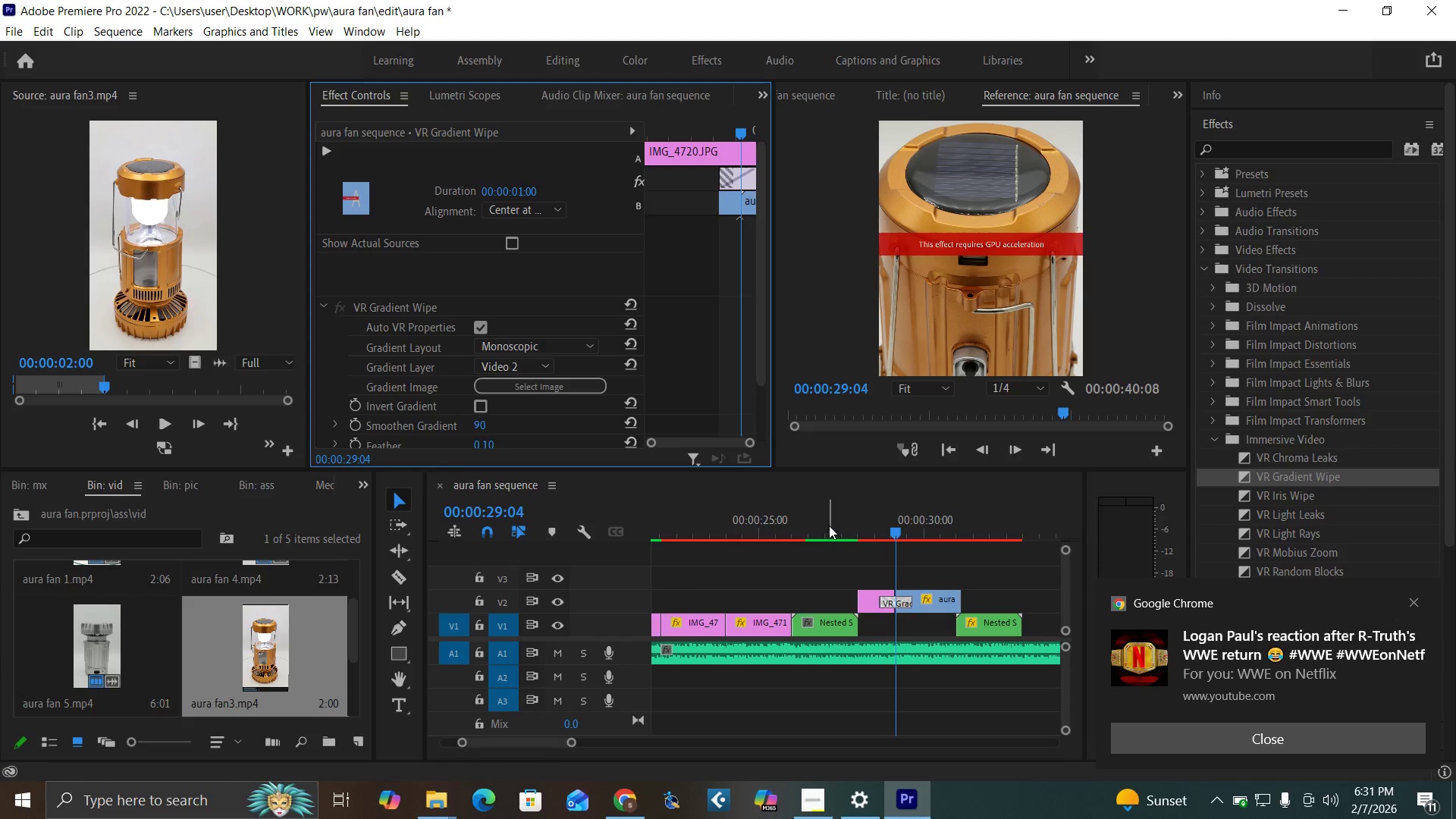 
left_click([829, 524])
 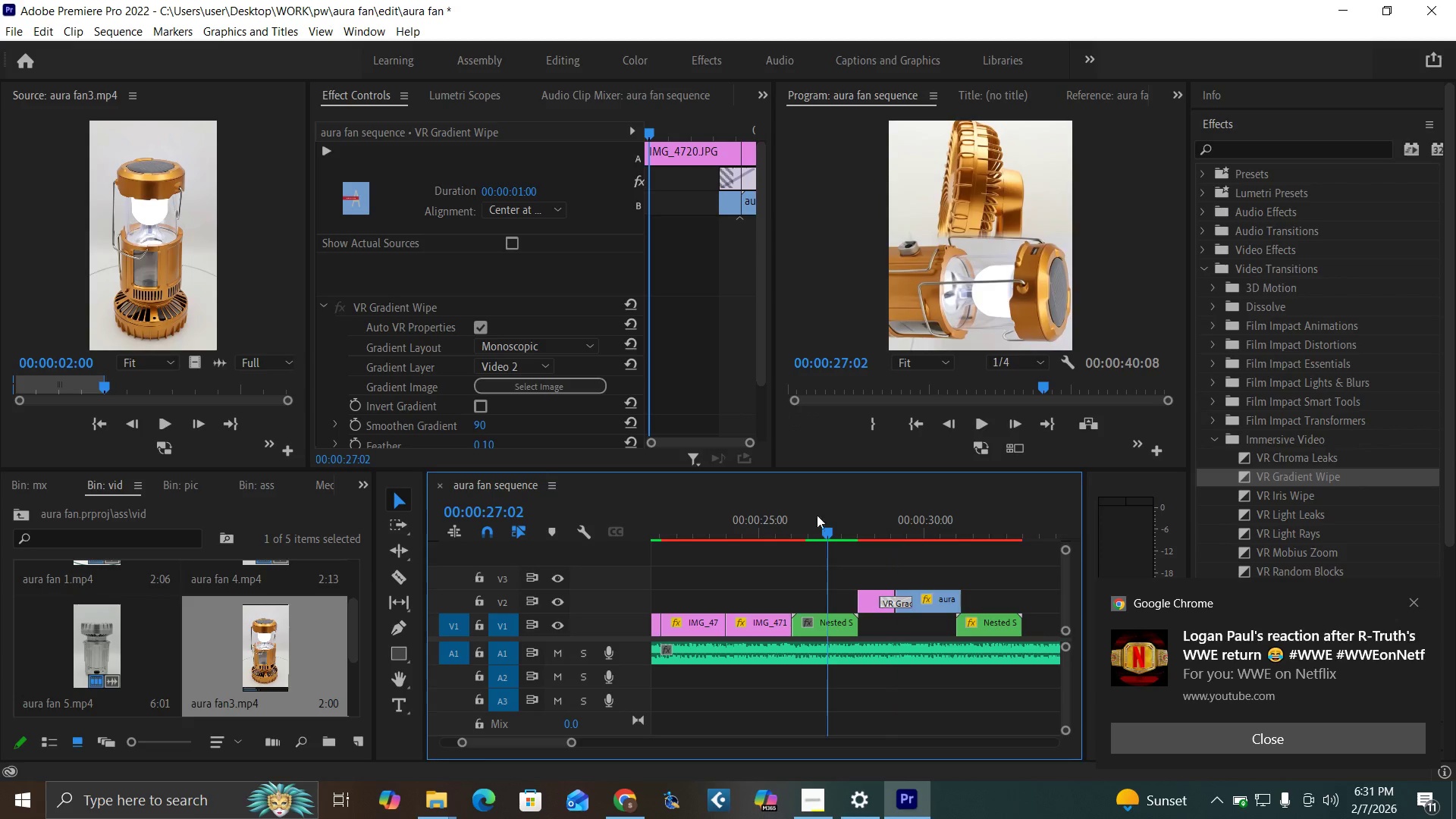 
key(Space)
 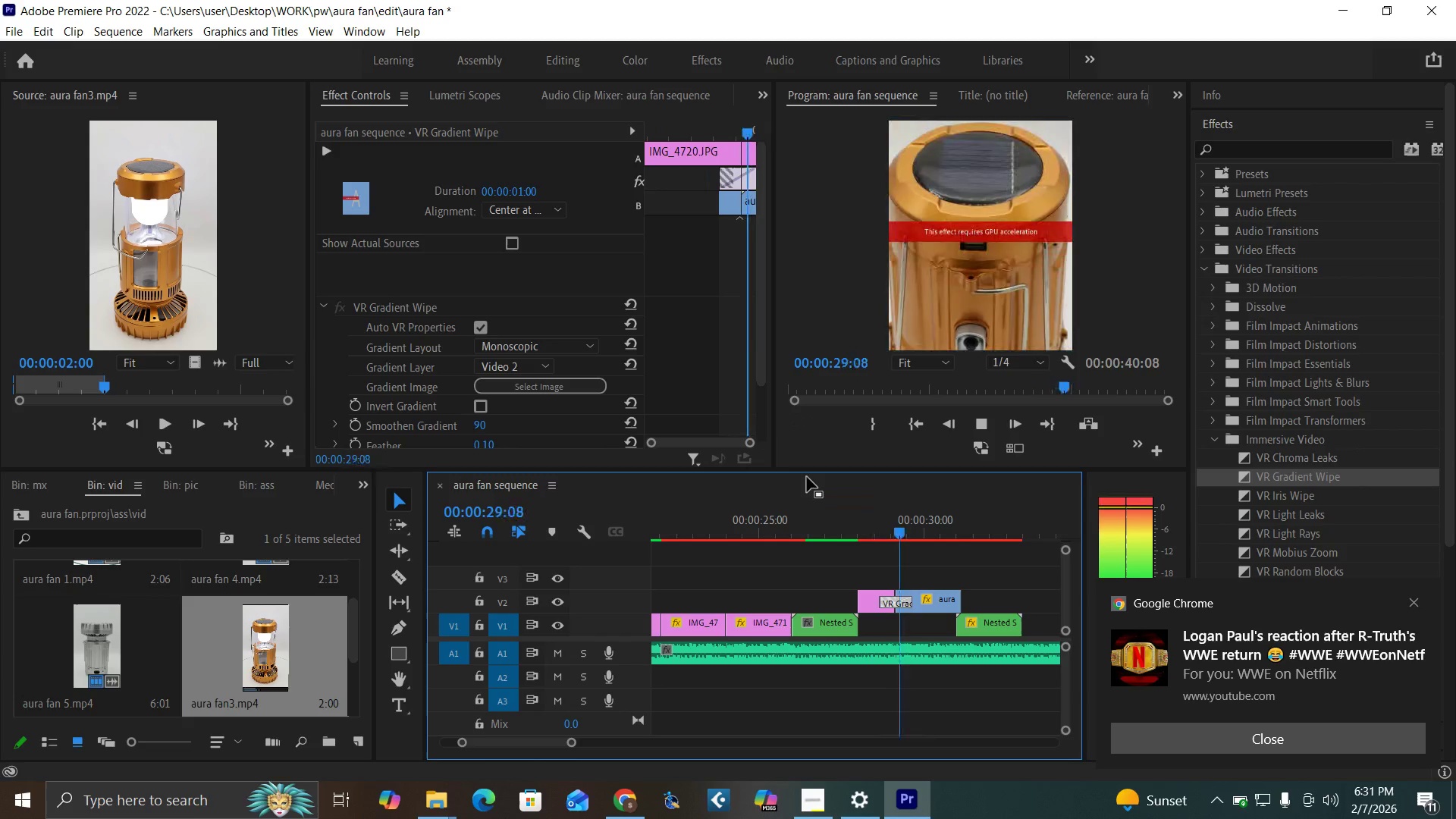 
key(Space)
 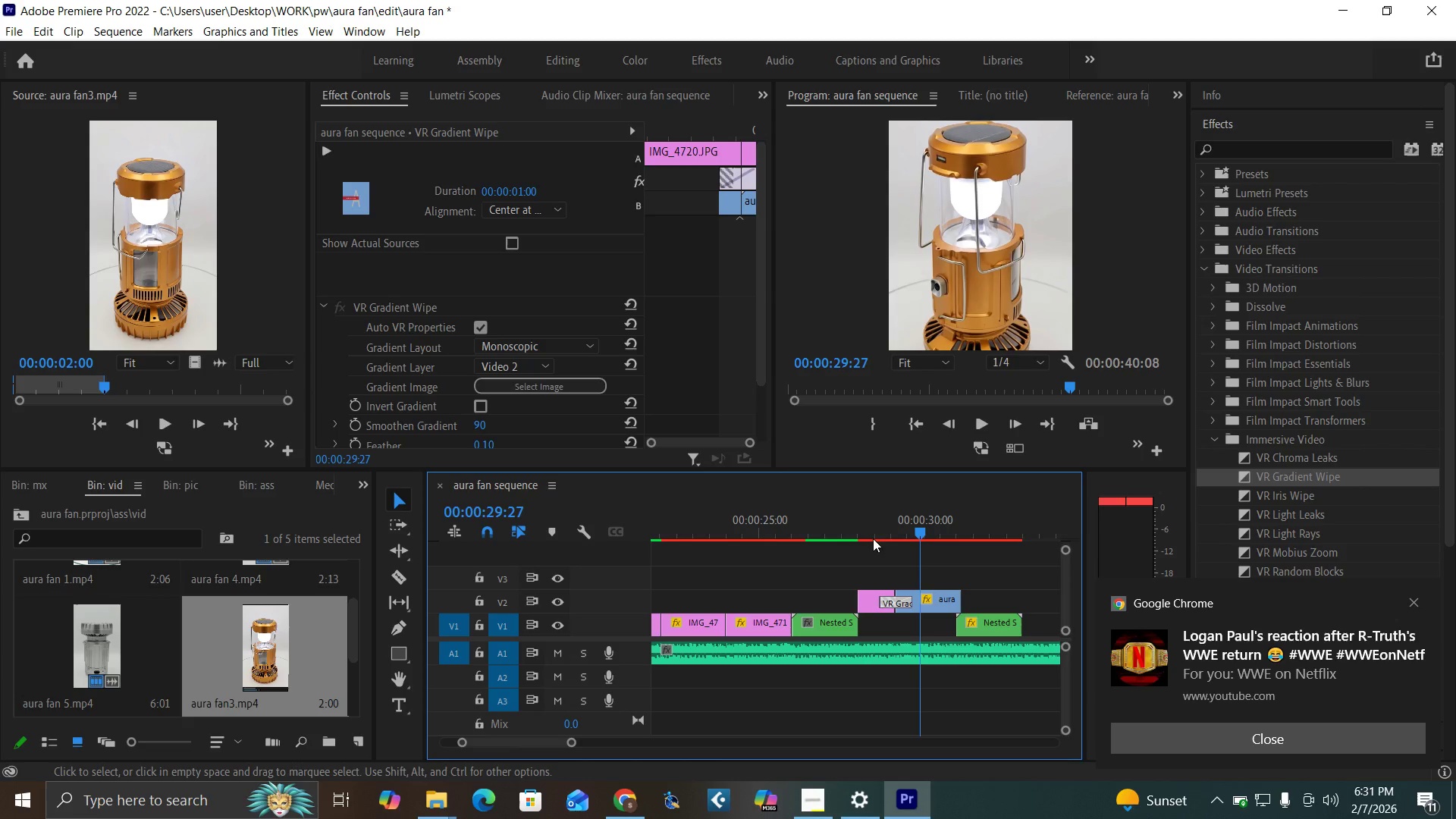 
left_click([865, 529])
 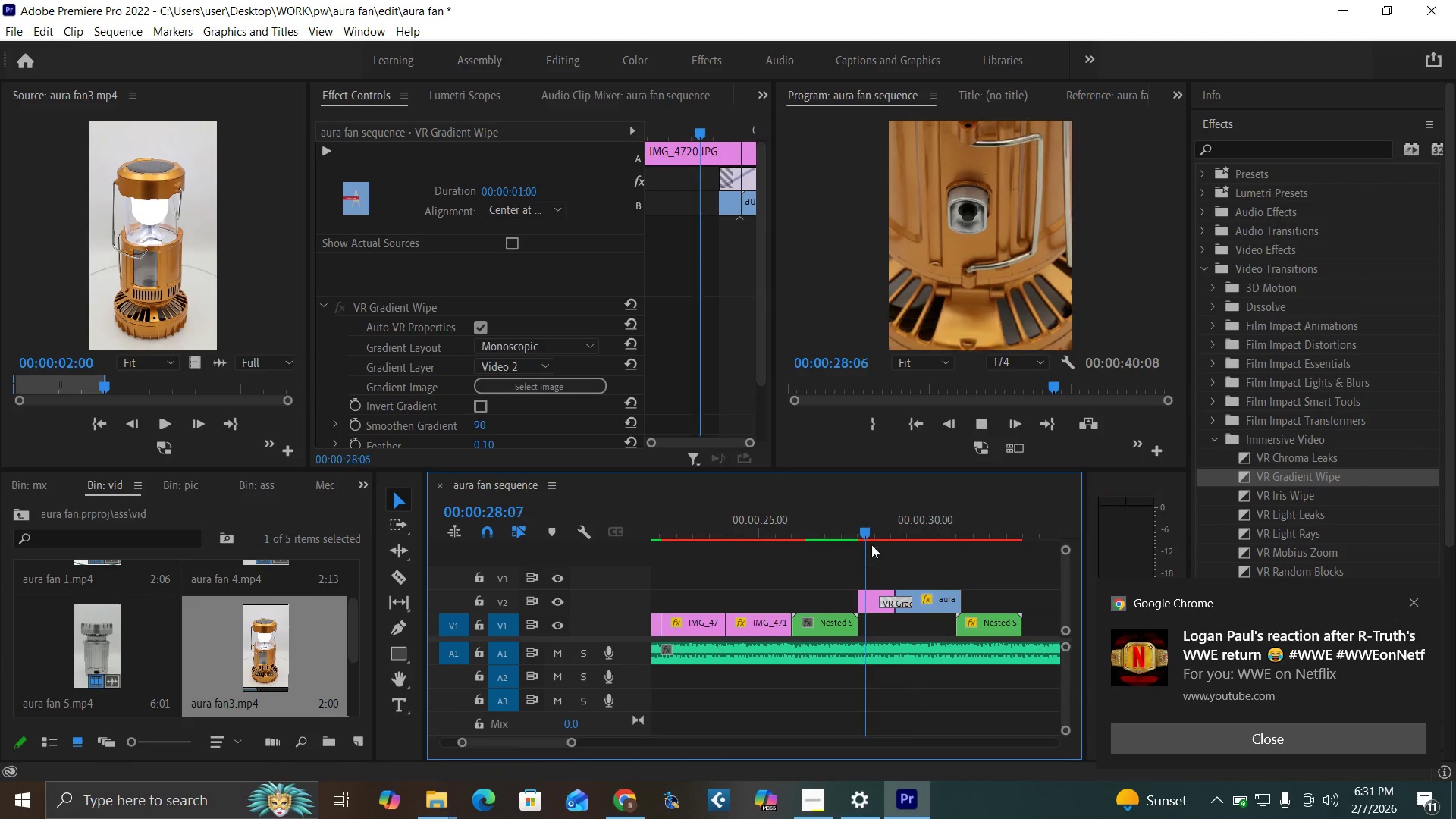 
key(Space)
 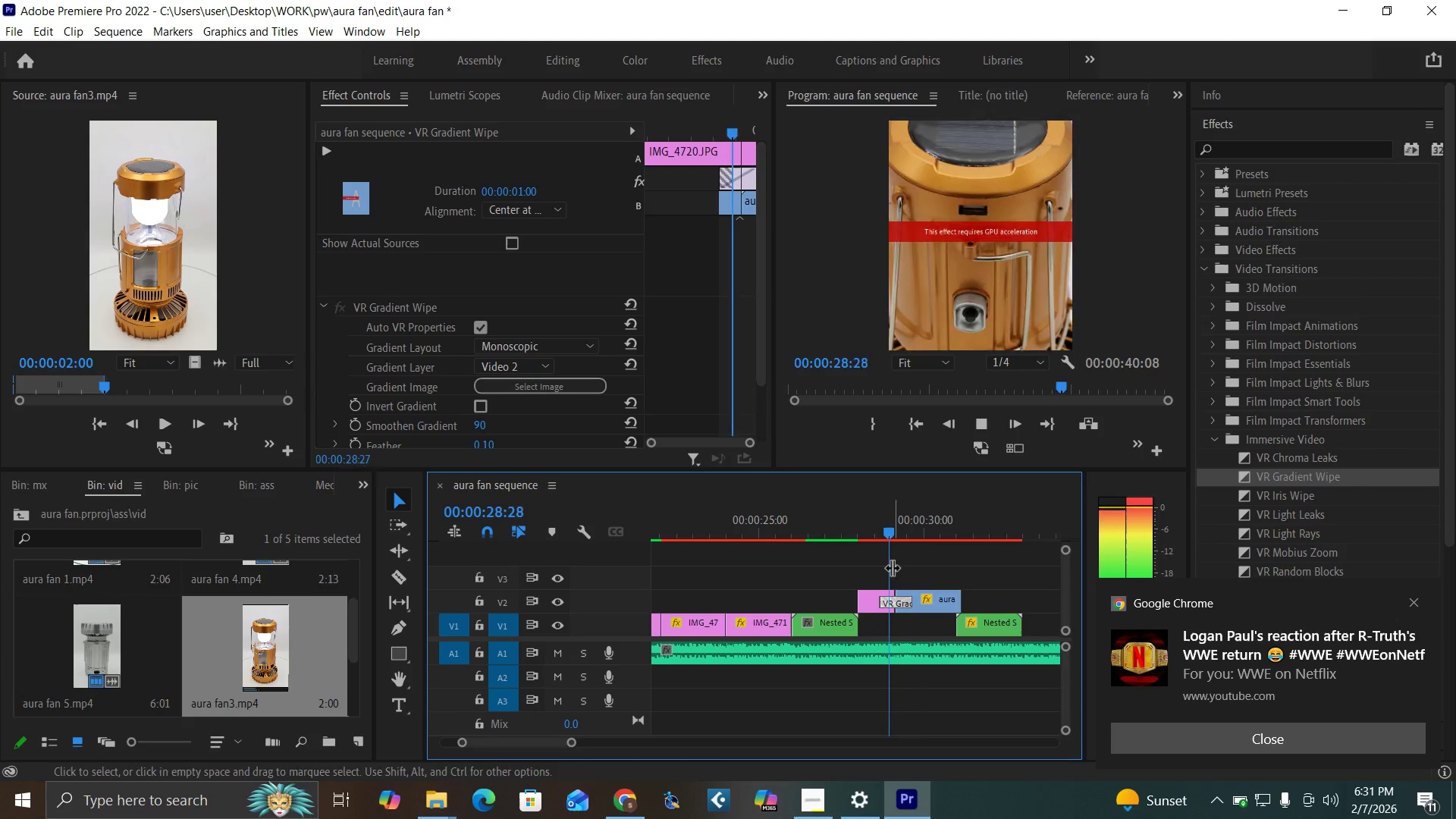 
key(Space)
 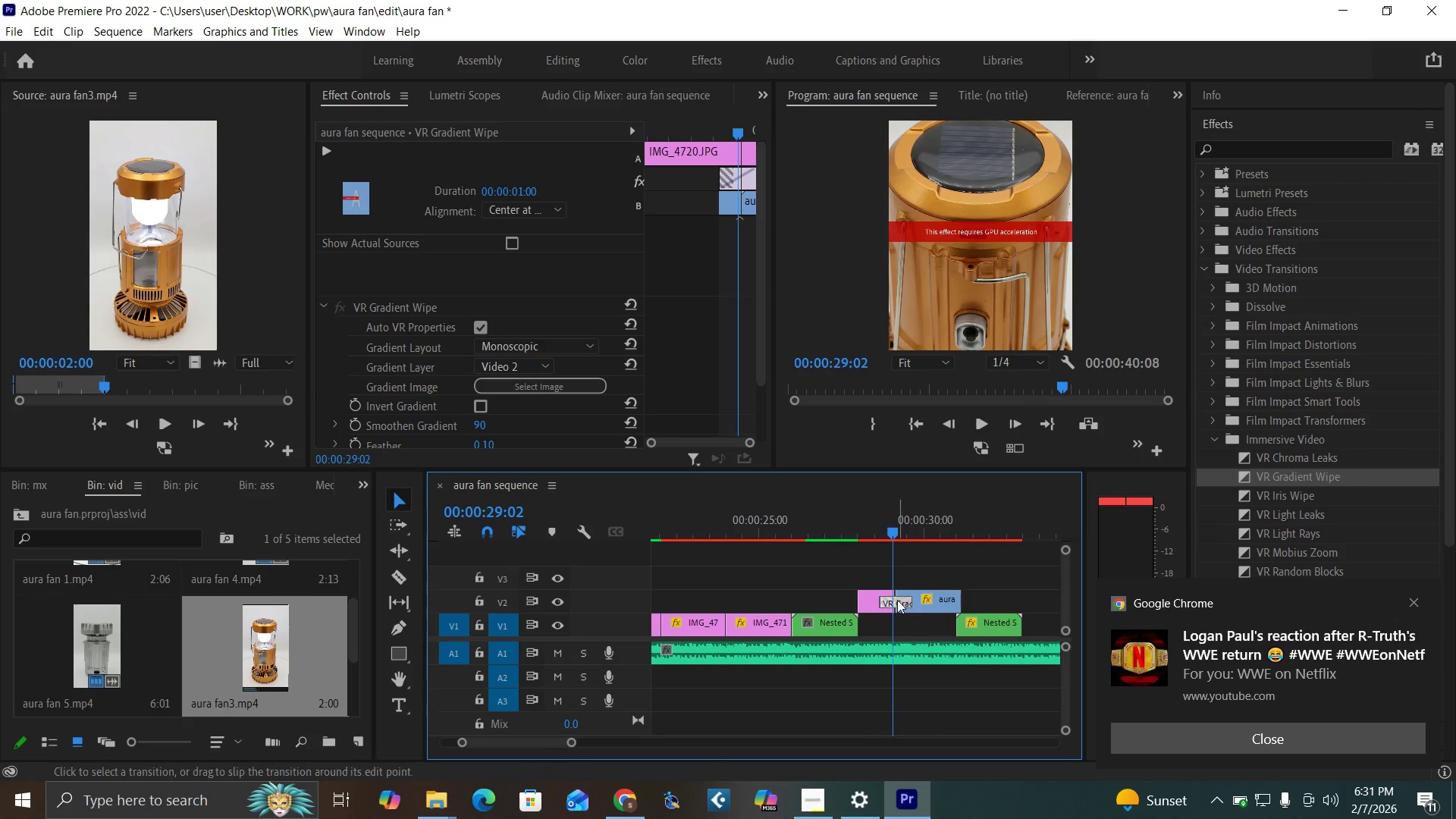 
left_click([897, 600])
 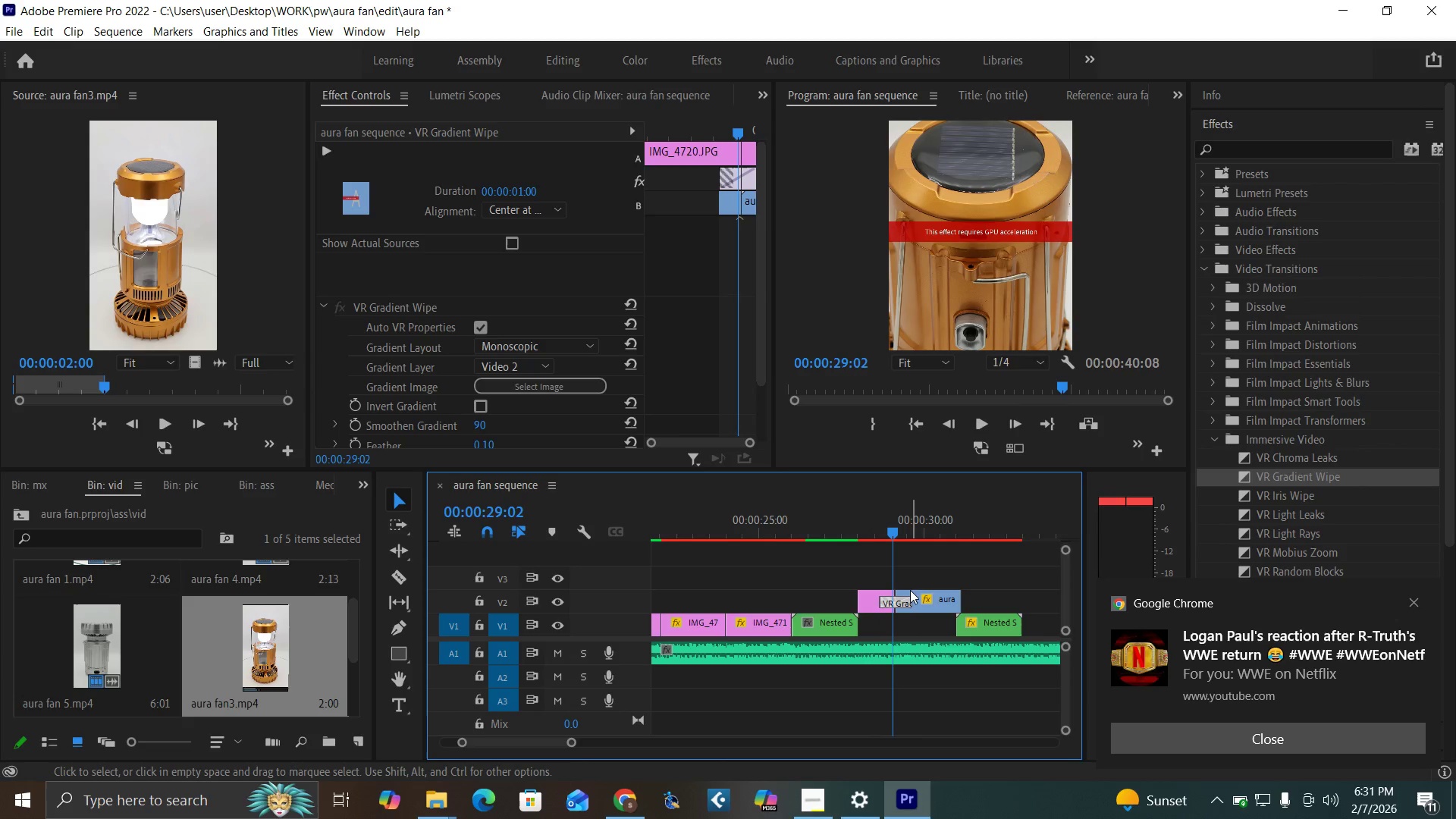 
key(Delete)
 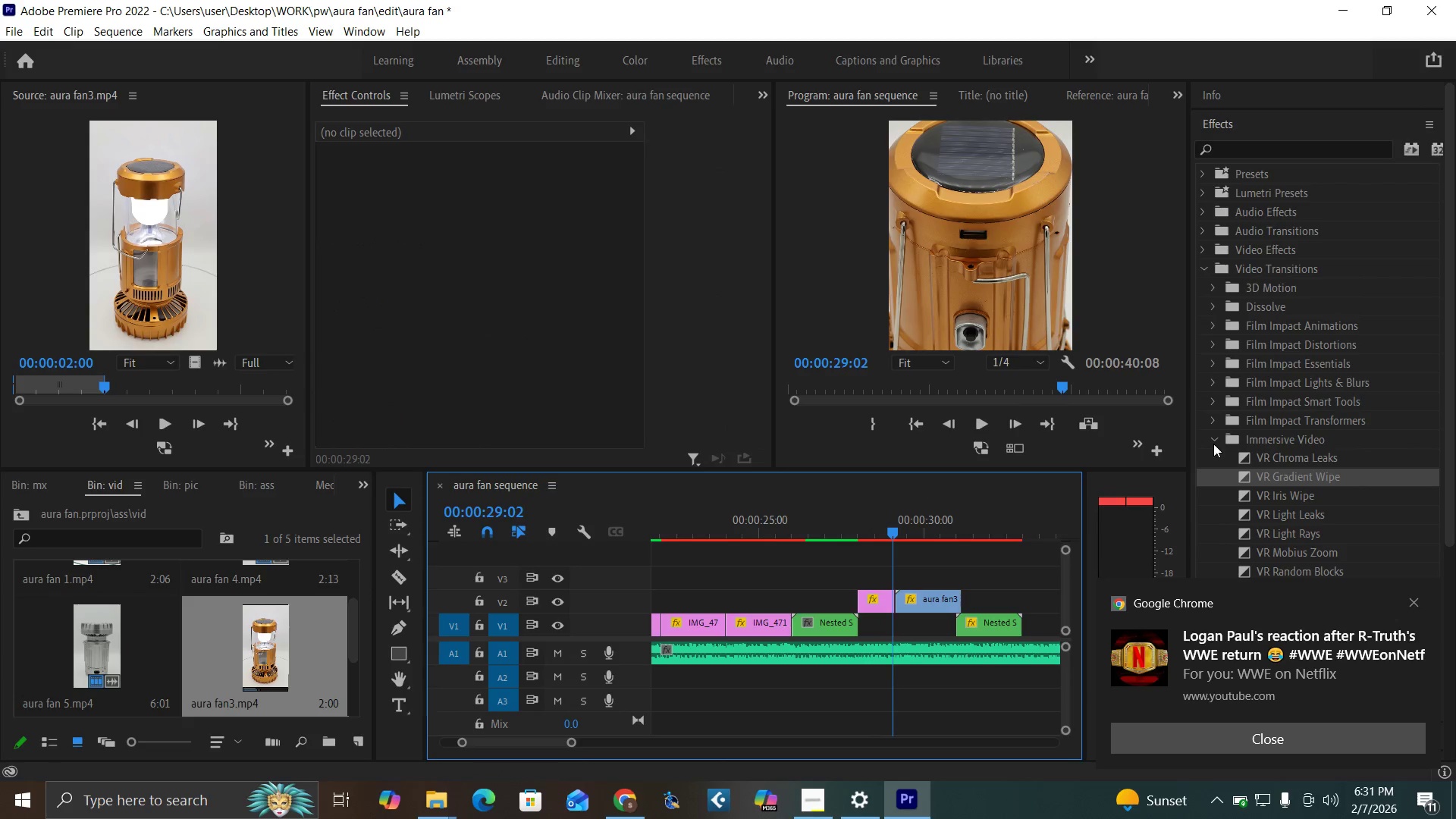 
left_click([1212, 441])
 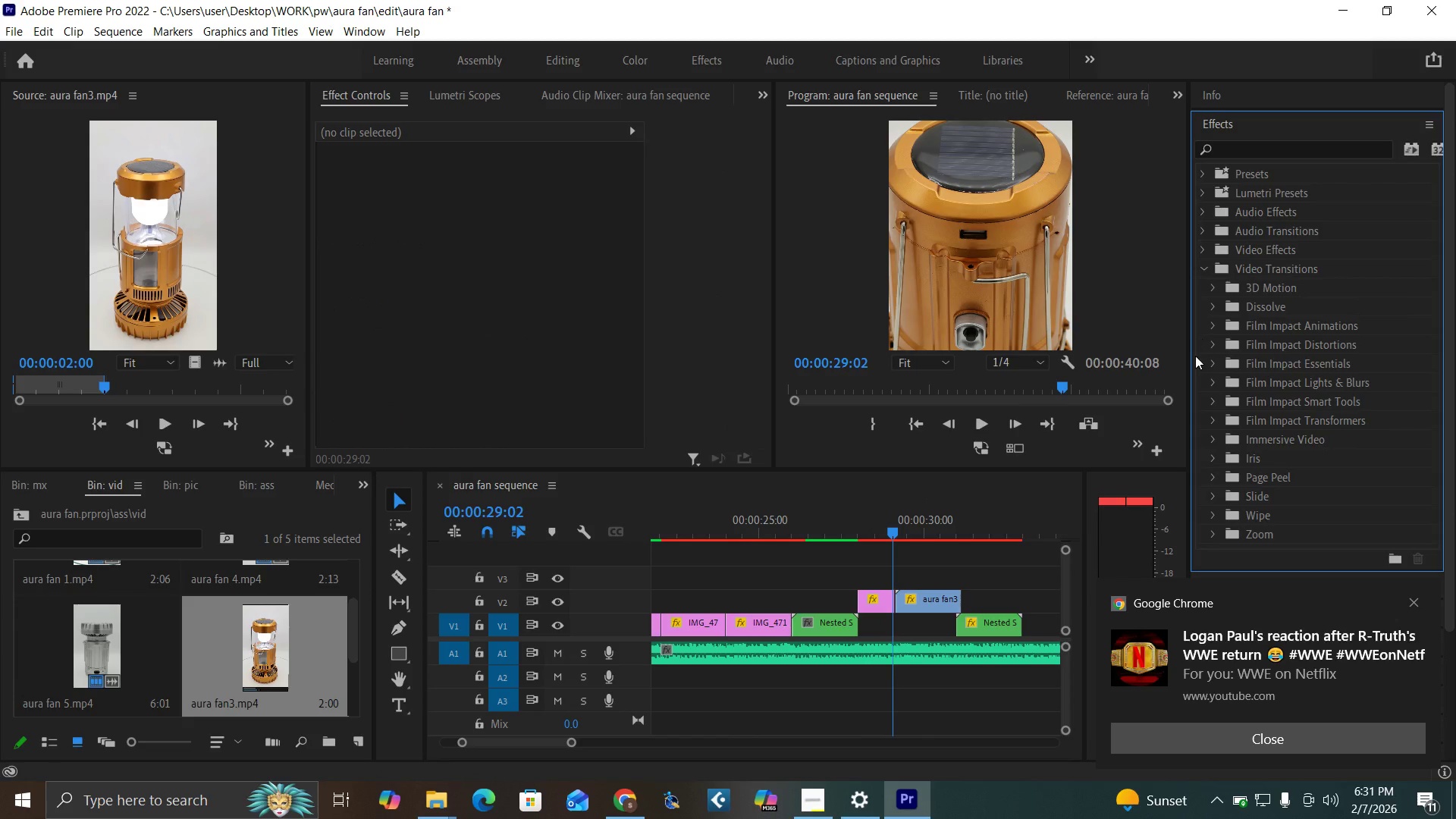 
left_click([1205, 347])
 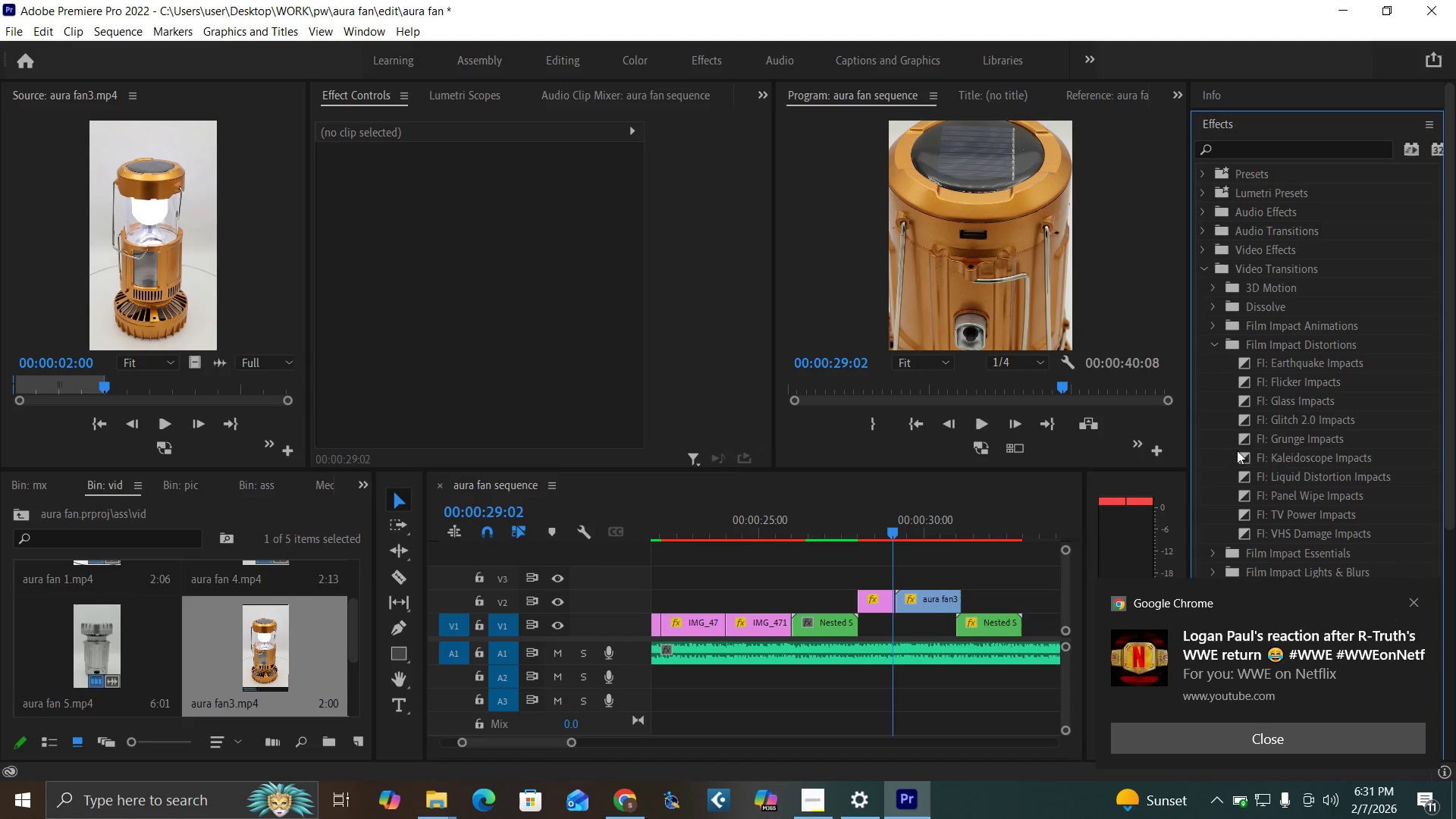 
left_click_drag(start_coordinate=[1244, 479], to_coordinate=[893, 598])
 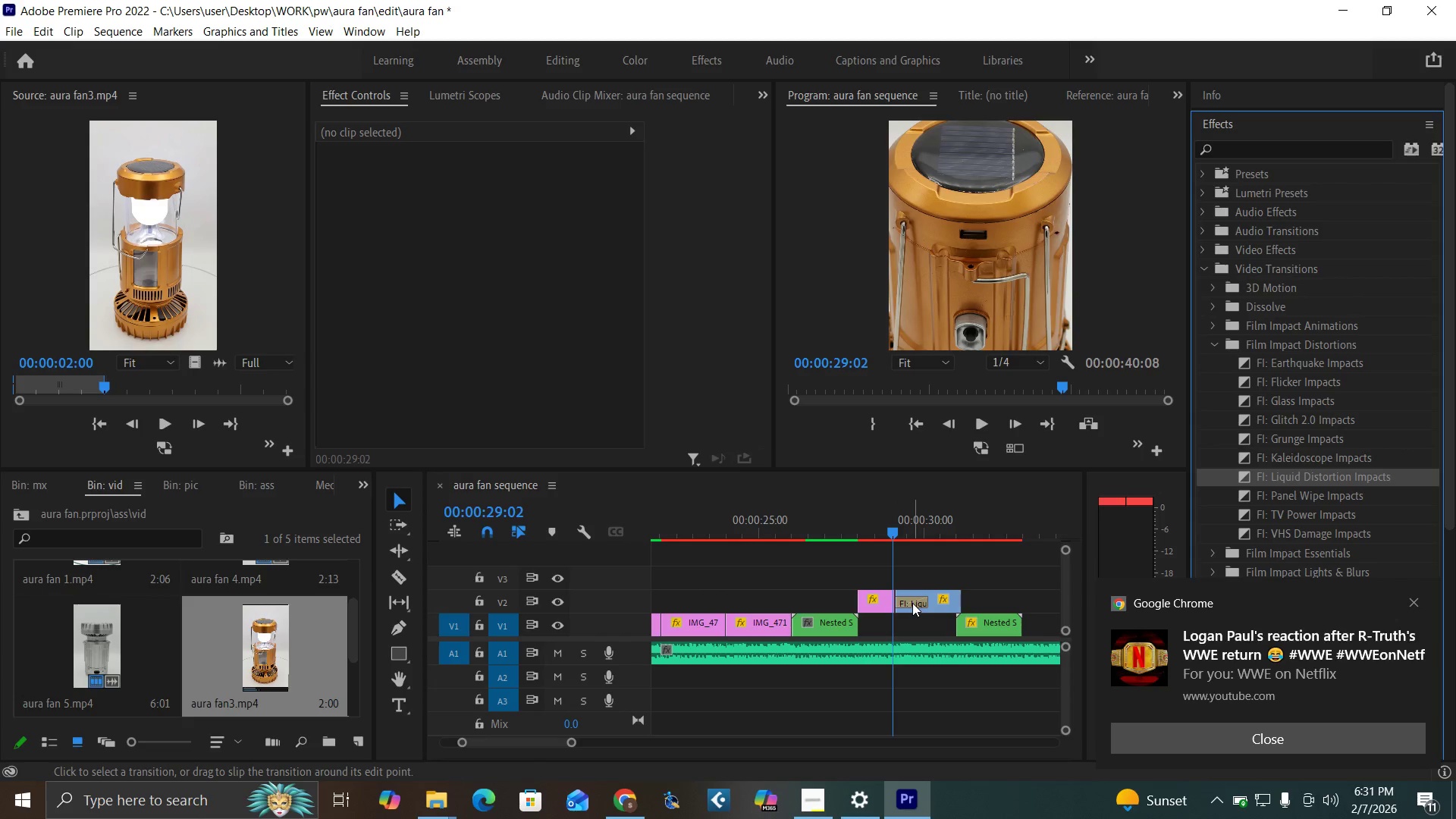 
left_click([912, 603])
 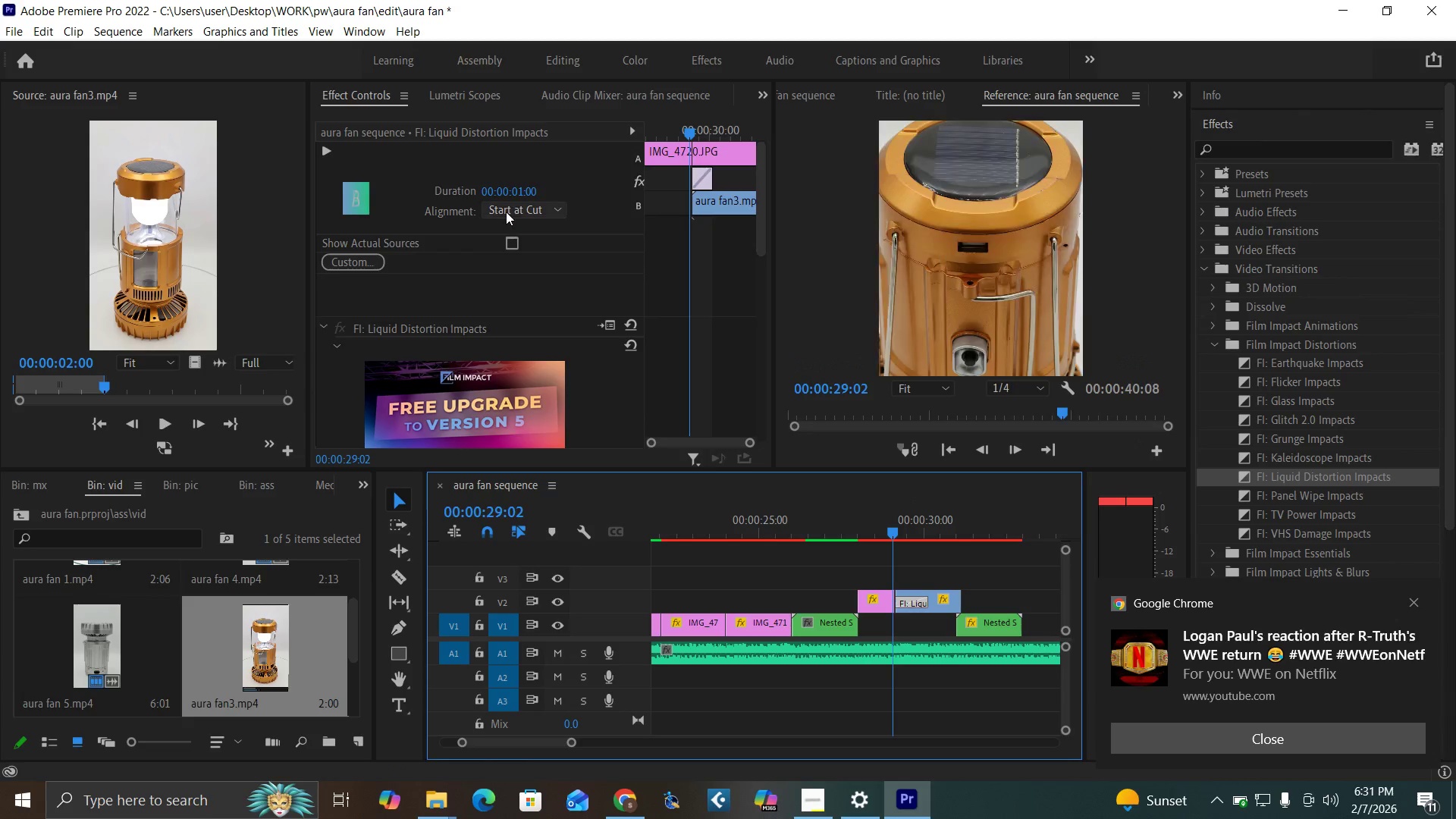 
left_click([504, 212])
 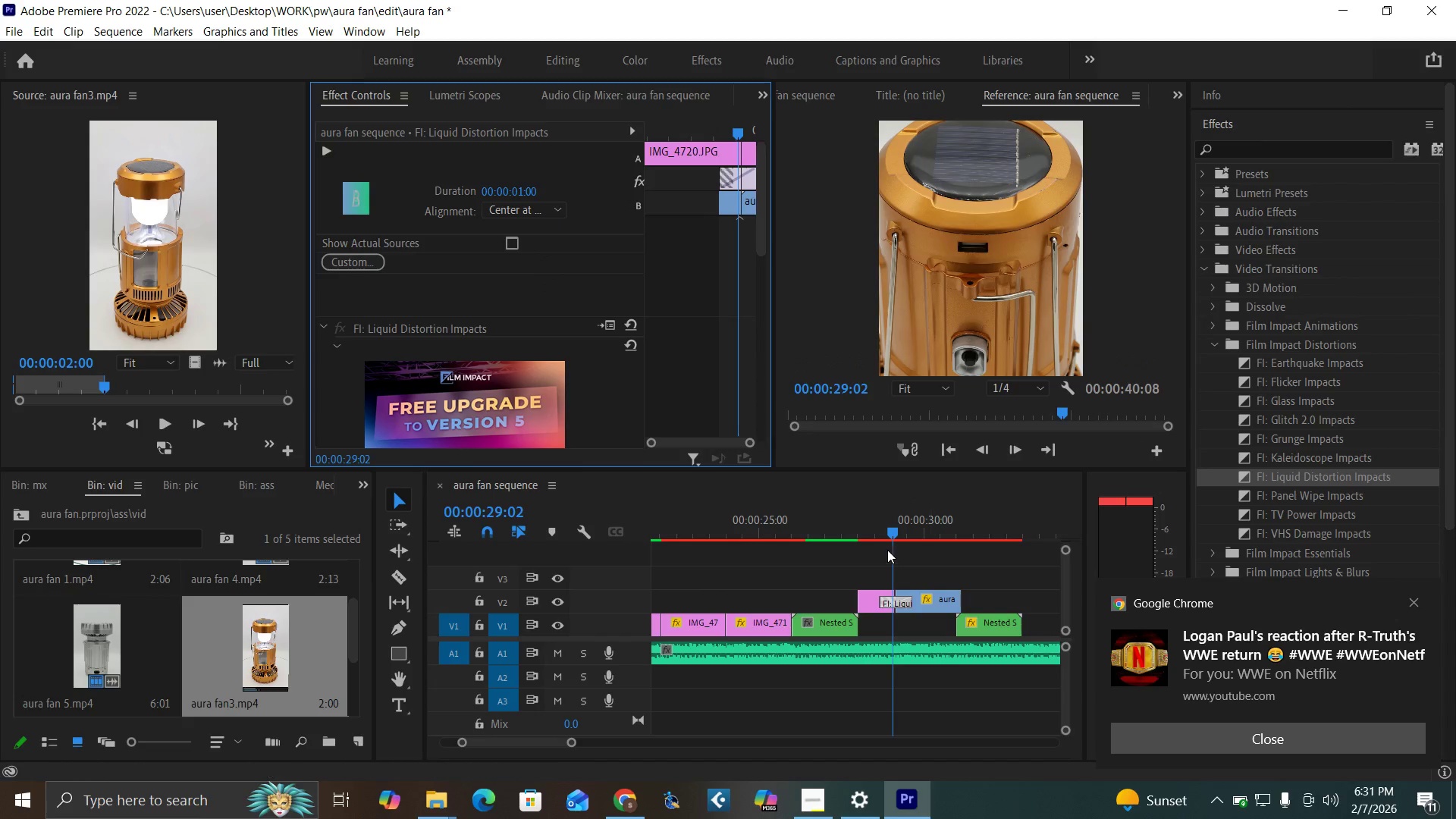 
left_click([855, 529])
 